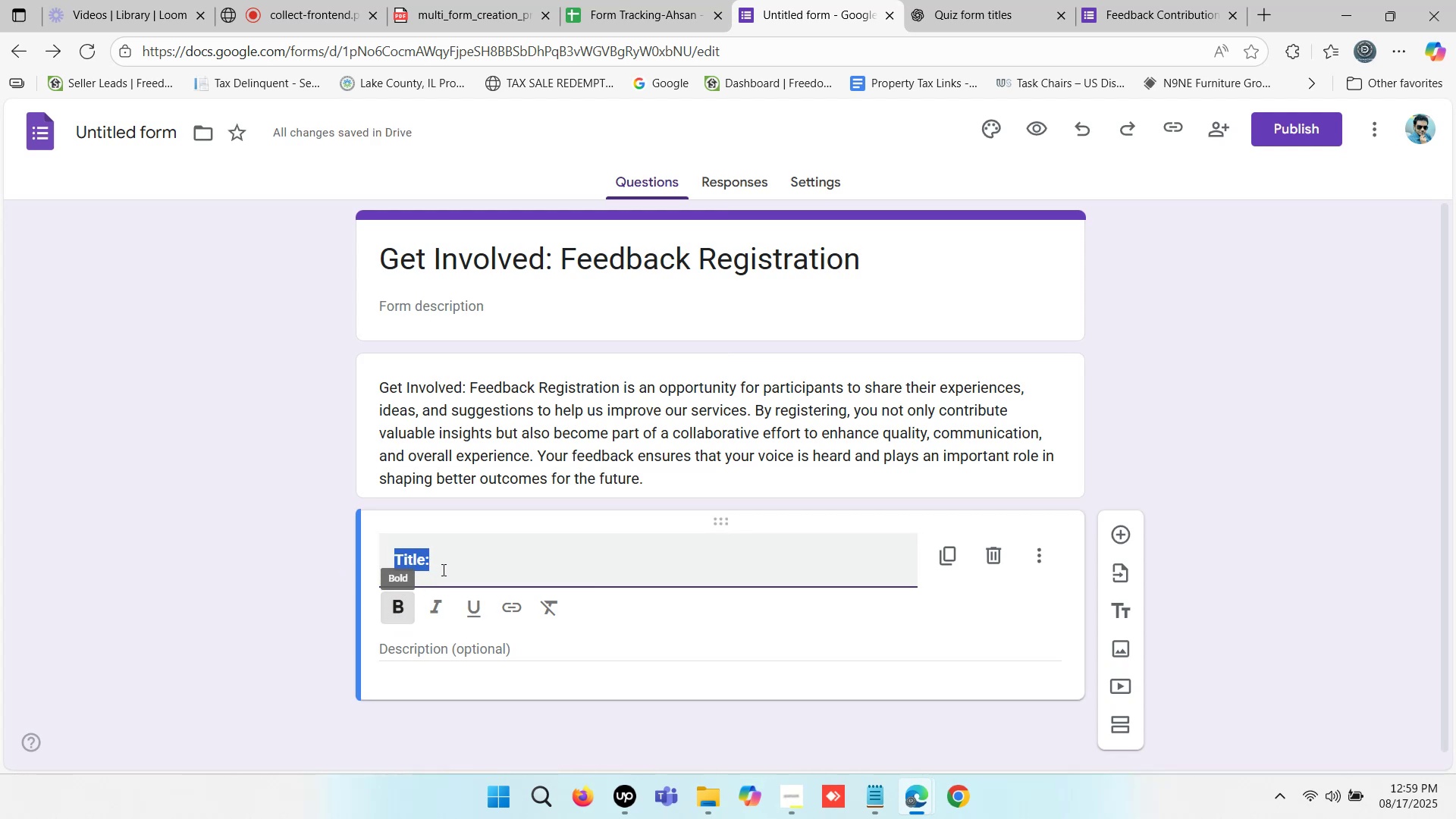 
left_click([447, 564])
 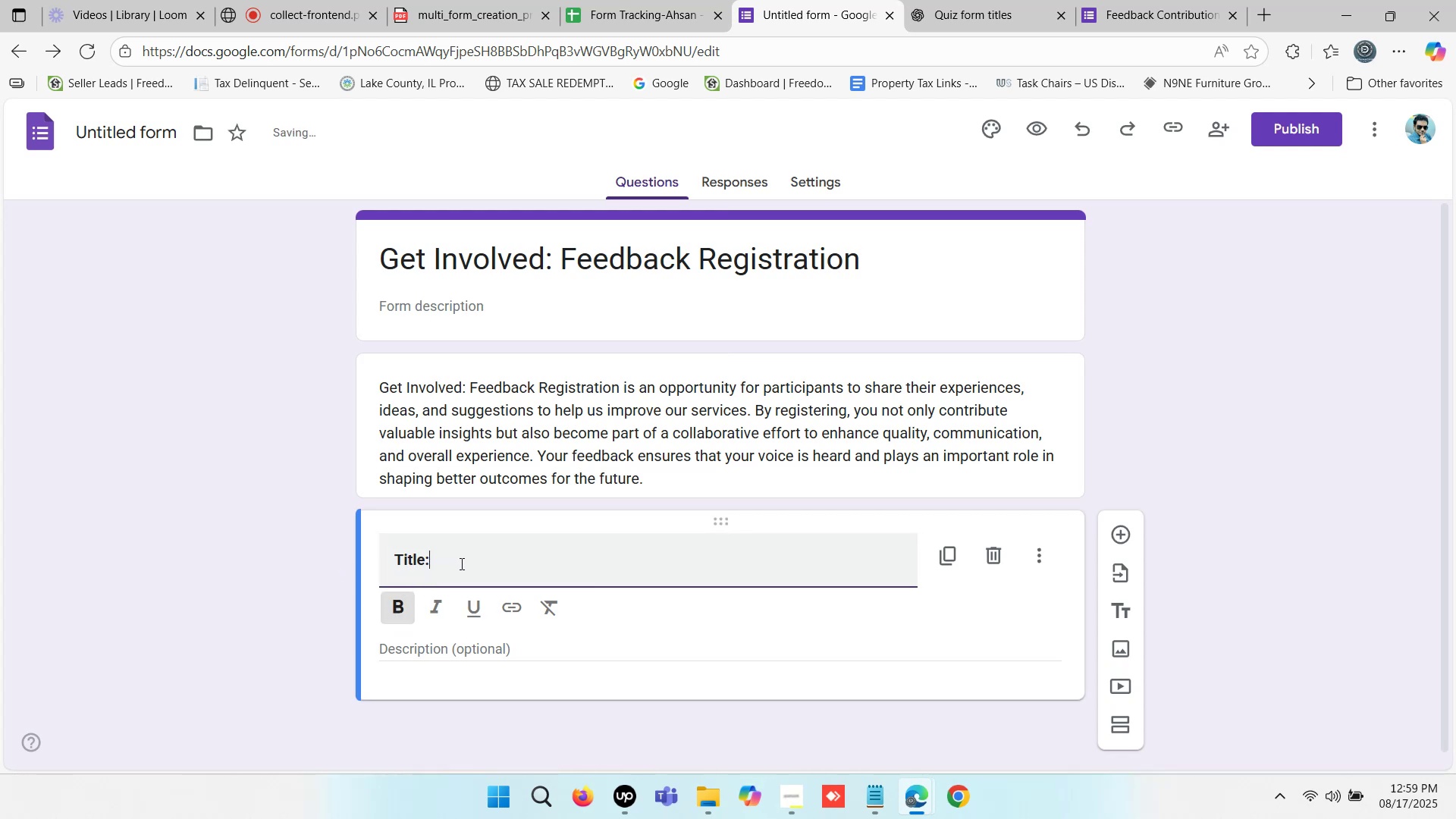 
key(Space)
 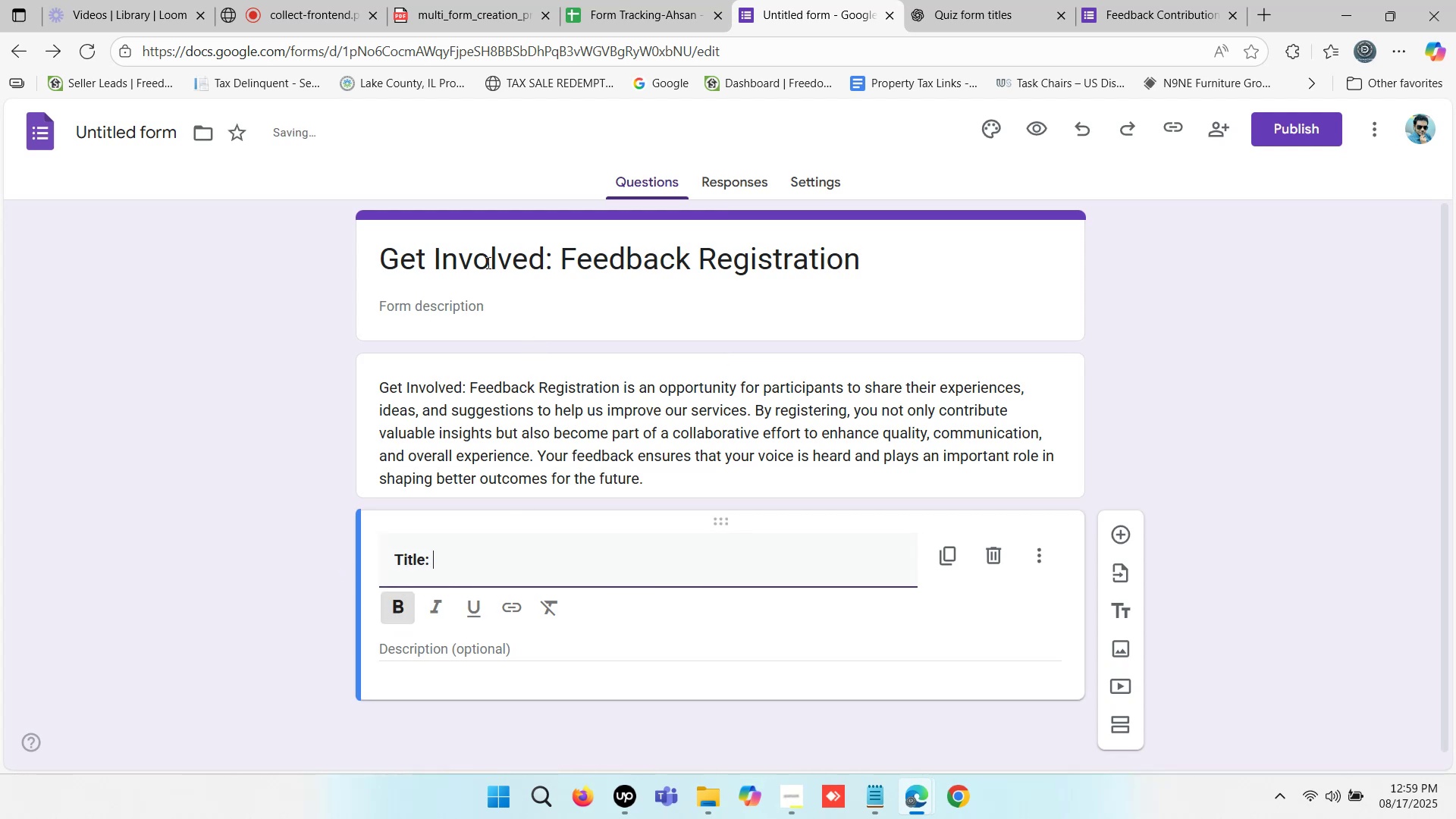 
left_click_drag(start_coordinate=[381, 256], to_coordinate=[968, 246])
 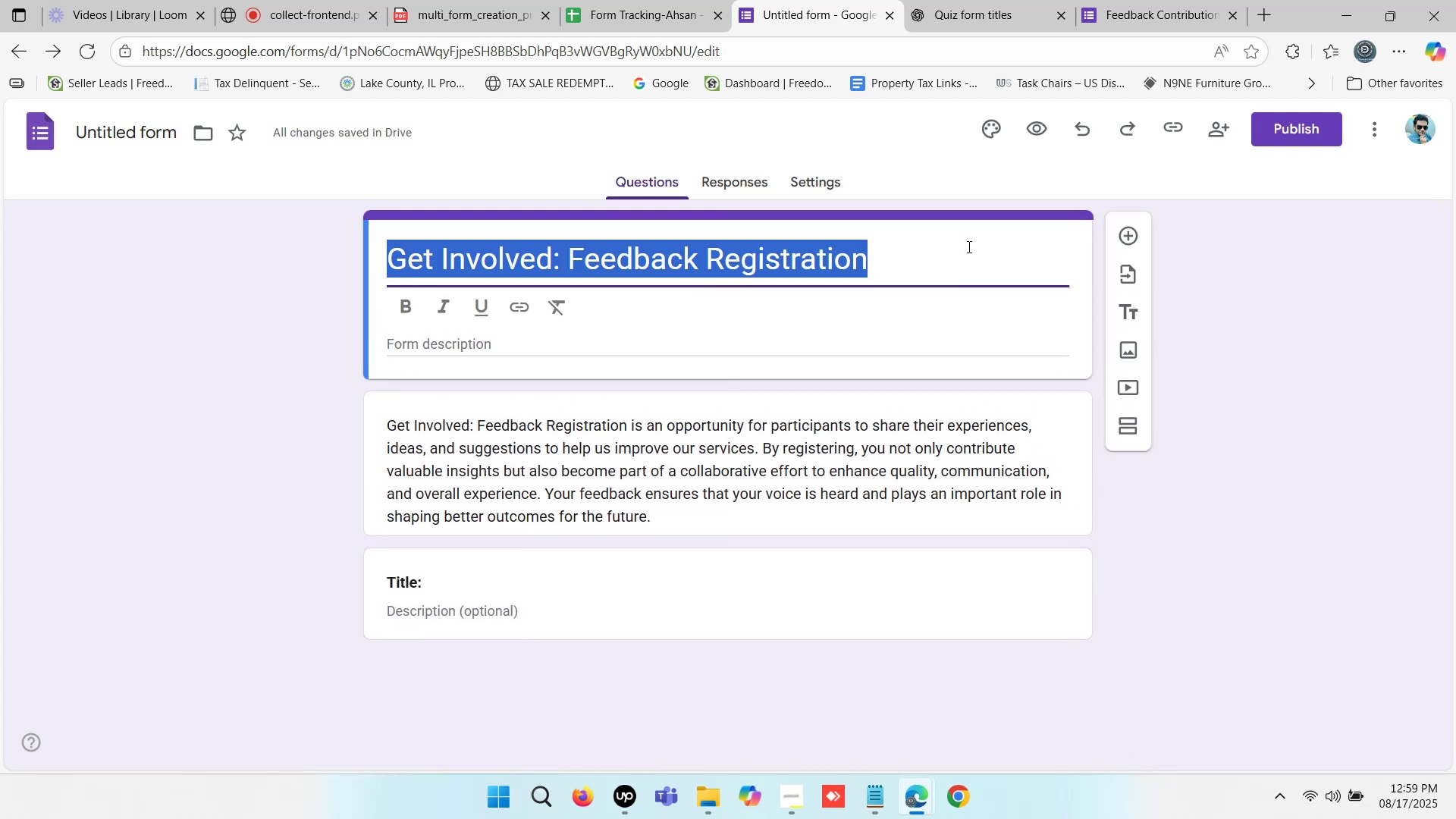 
key(Control+ControlLeft)
 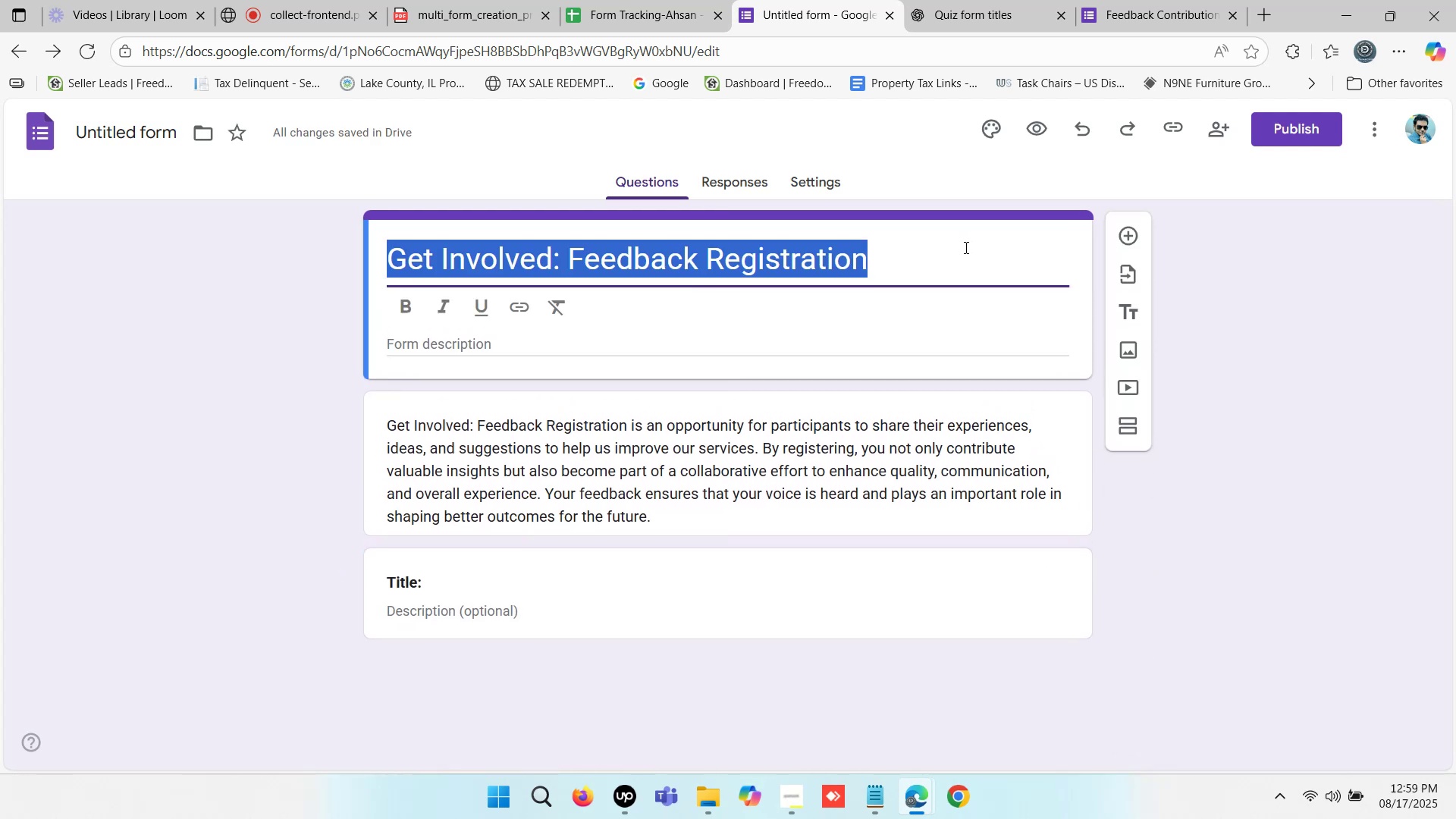 
key(Control+C)
 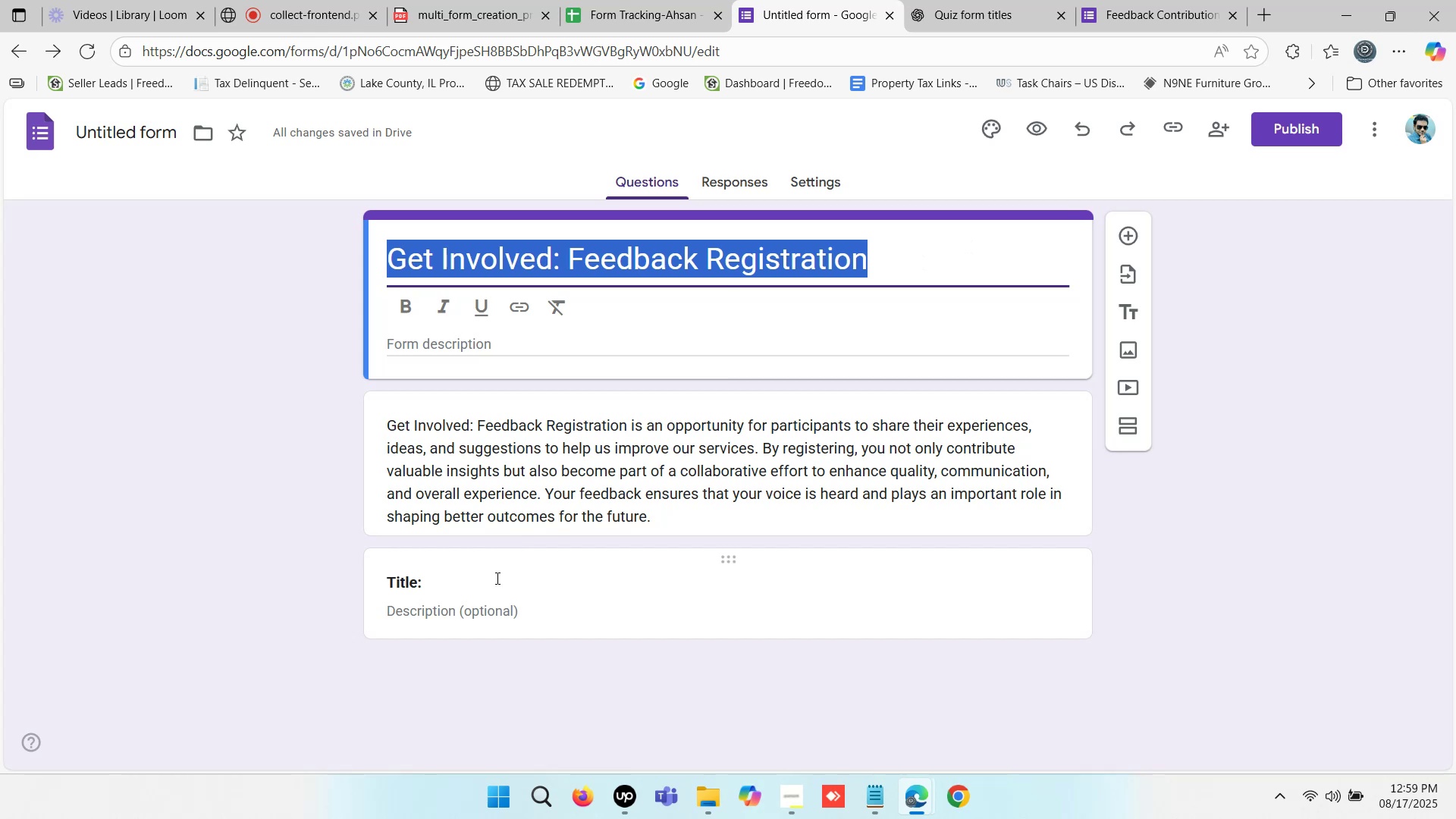 
left_click([494, 590])
 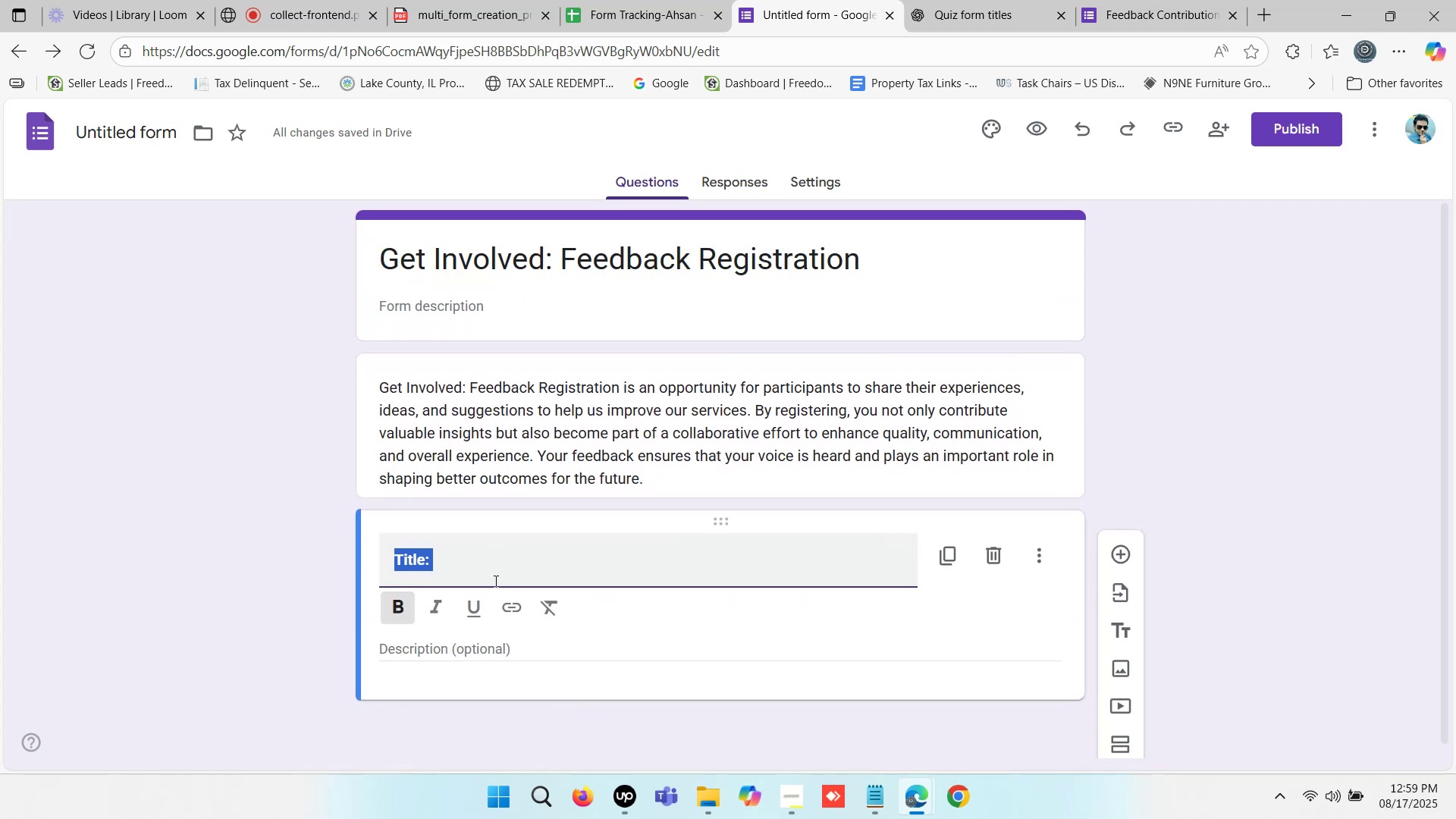 
left_click([502, 558])
 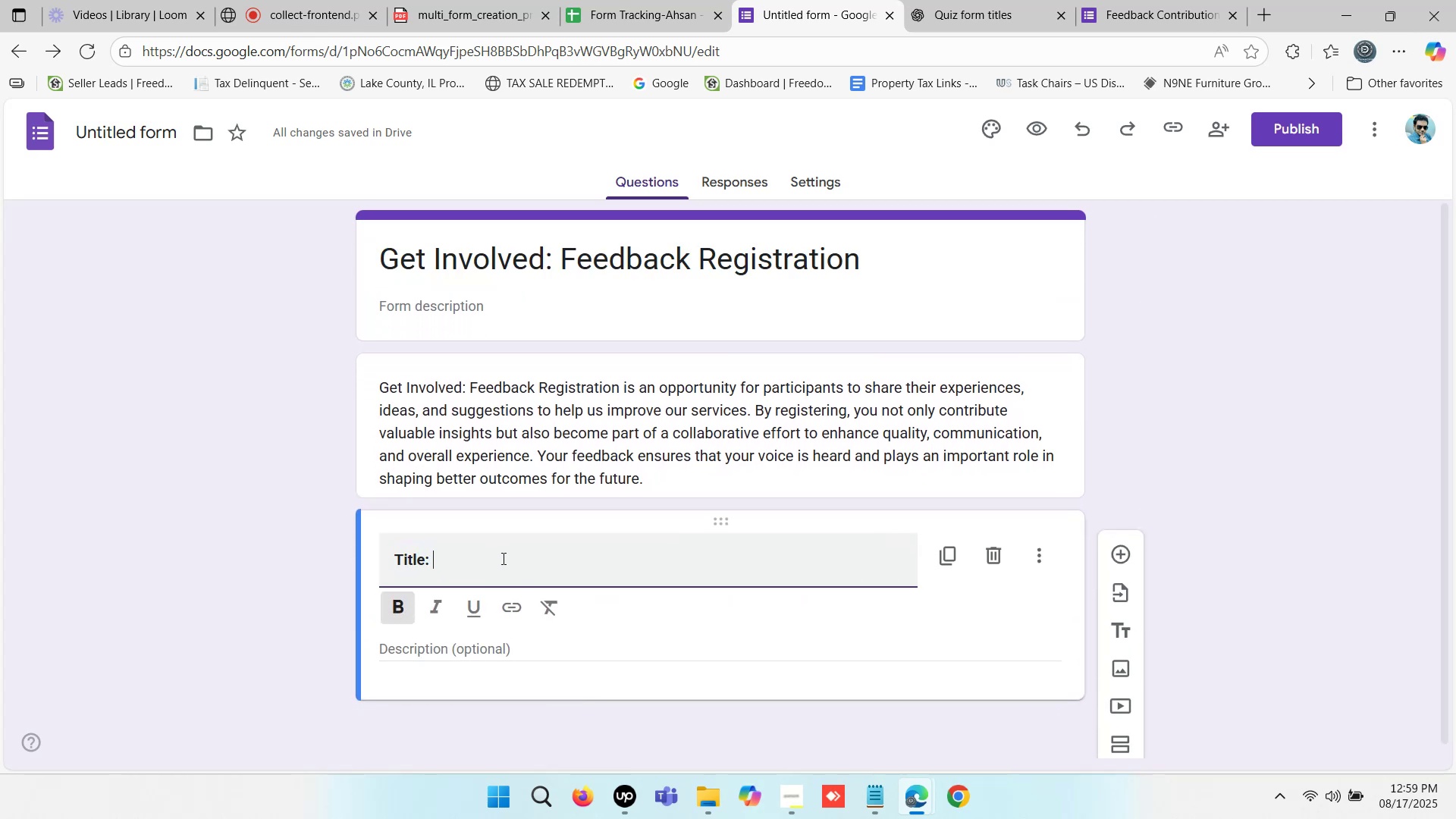 
key(Control+V)
 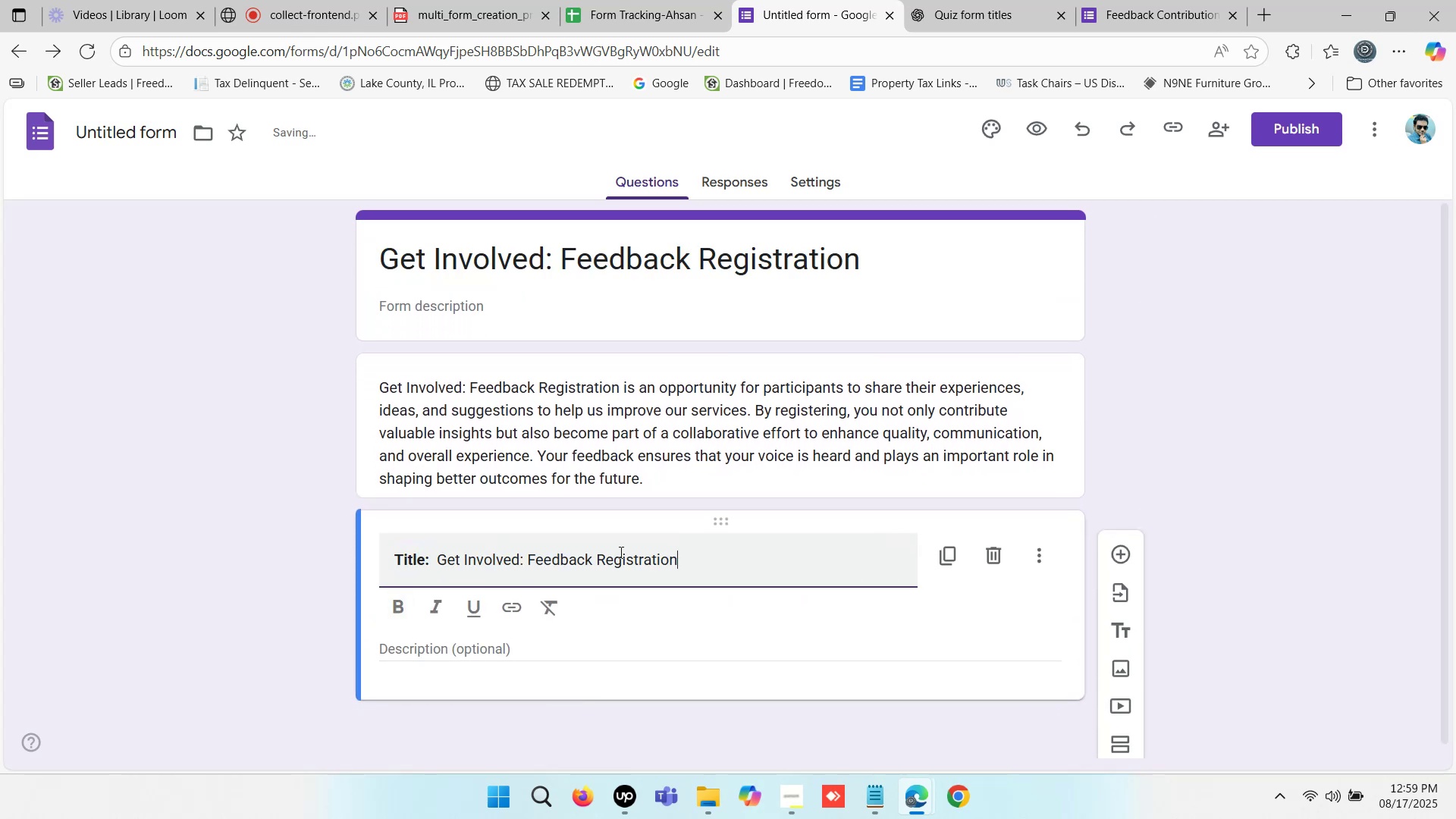 
key(Shift+Enter)
 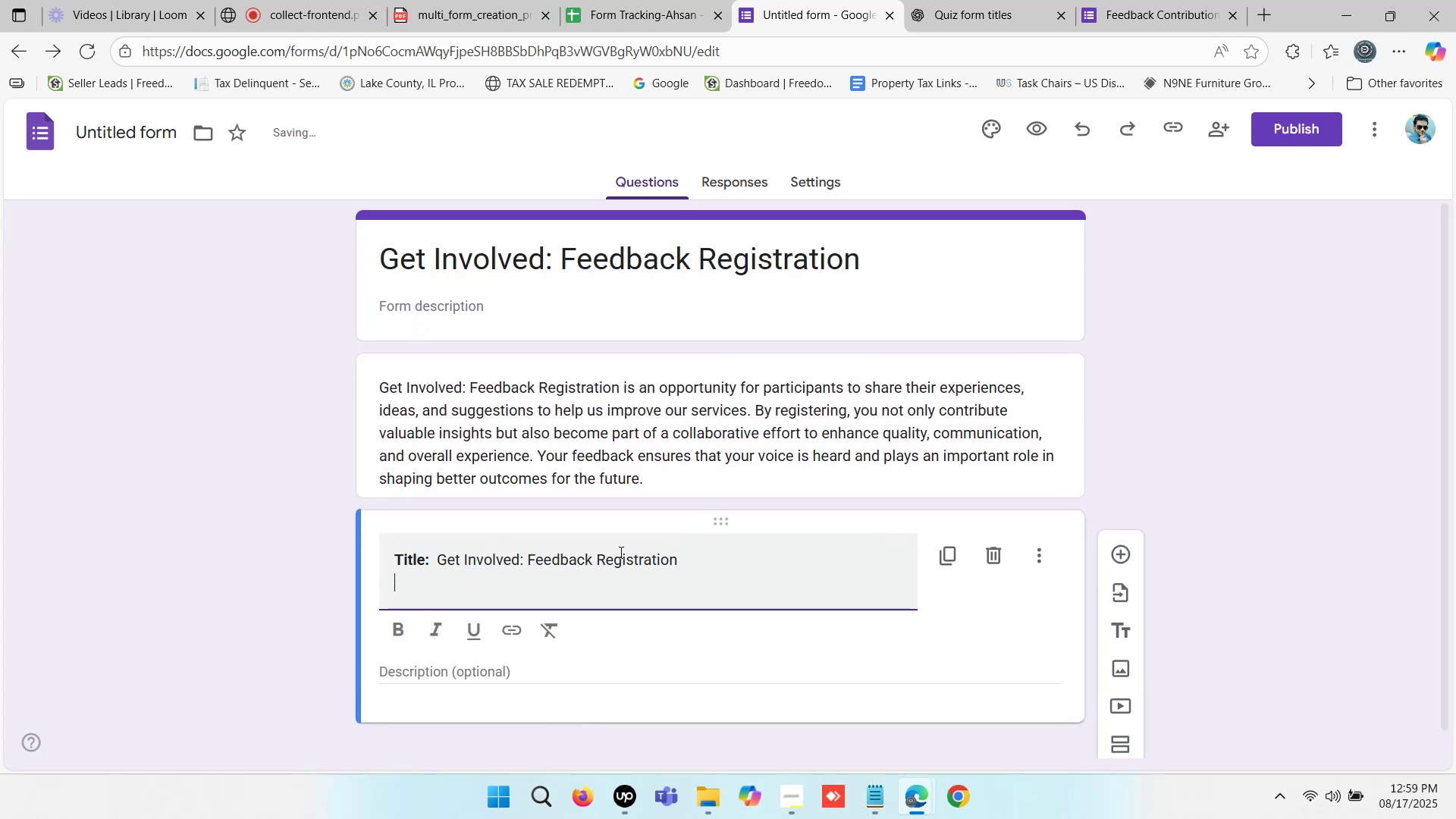 
type(Tro)
key(Backspace)
key(Backspace)
type(ofi)
key(Backspace)
key(Backspace)
key(Backspace)
type(i)
key(Backspace)
type(opic: )
 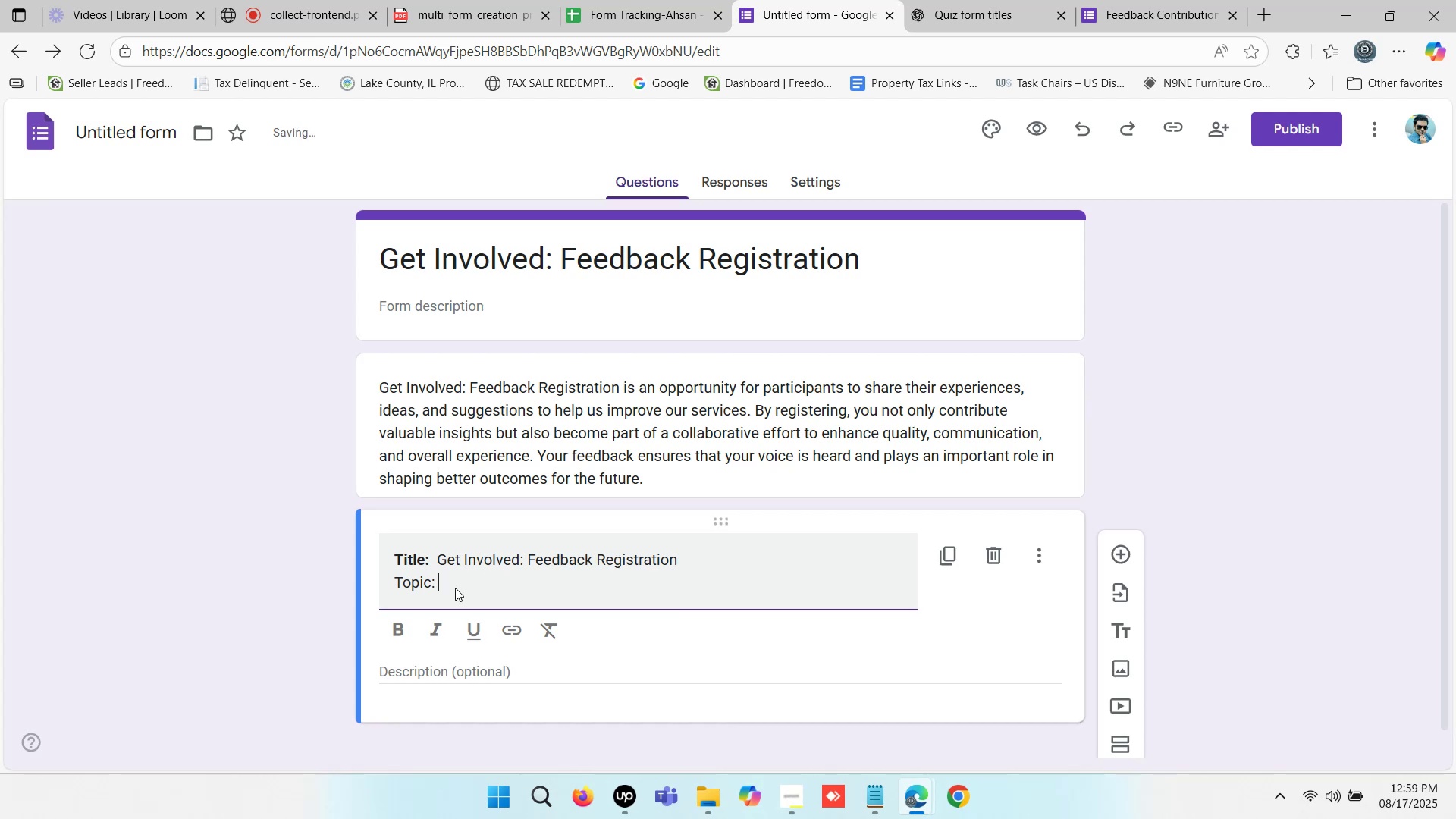 
type(Eloc)
key(Backspace)
key(Backspace)
type(ectt)
key(Backspace)
type(ronics/)
 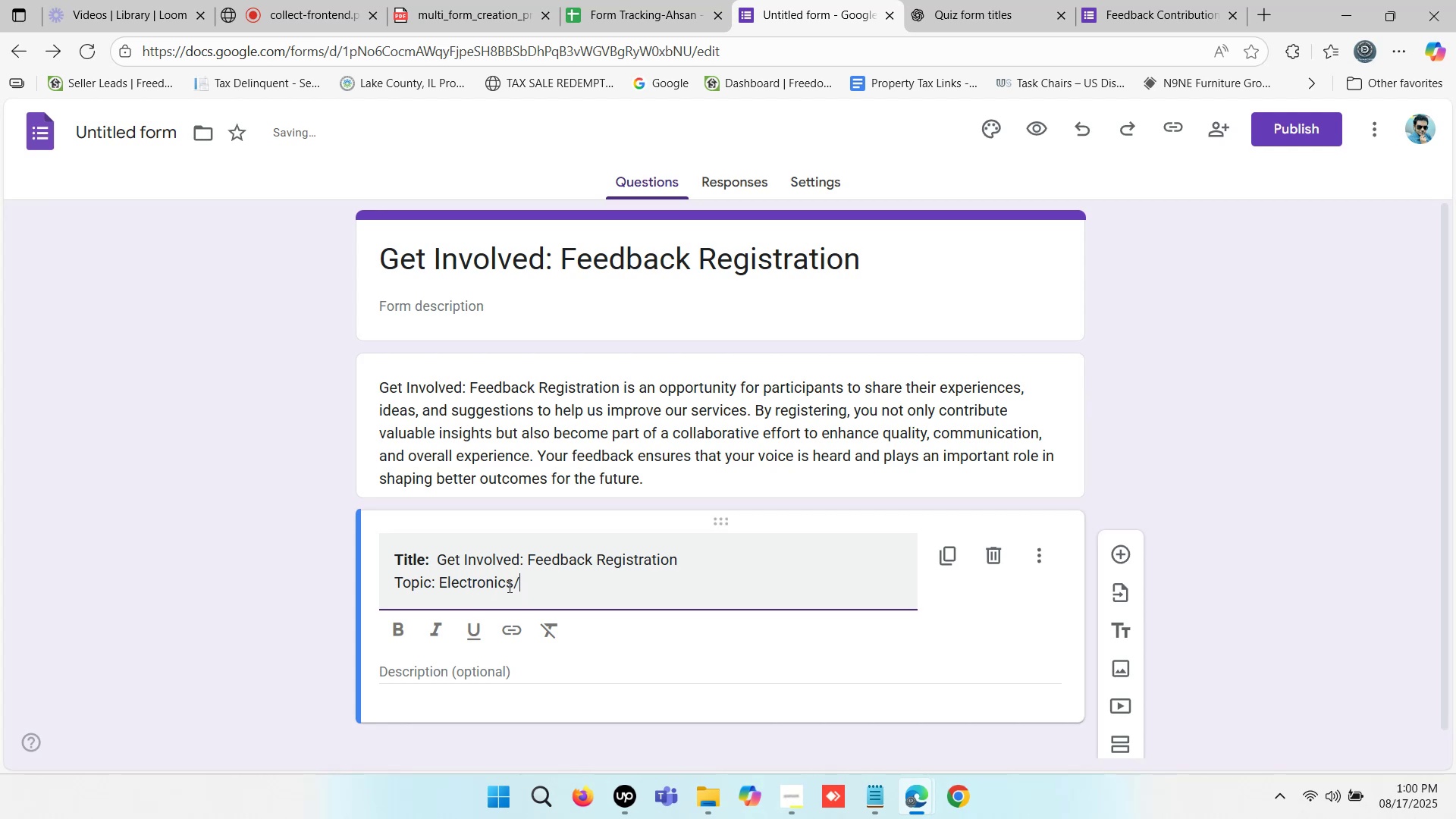 
left_click([515, 579])
 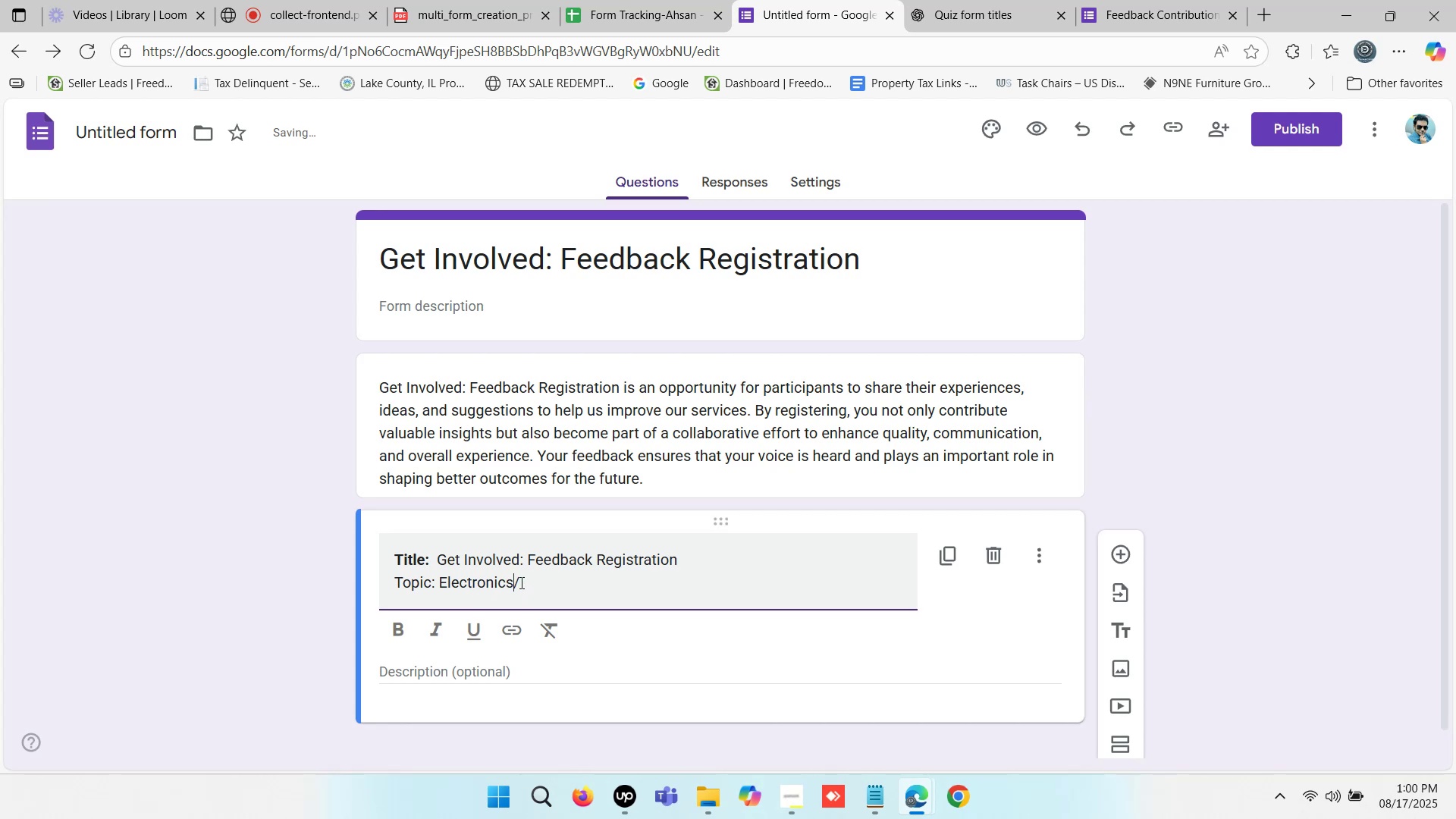 
key(Space)
 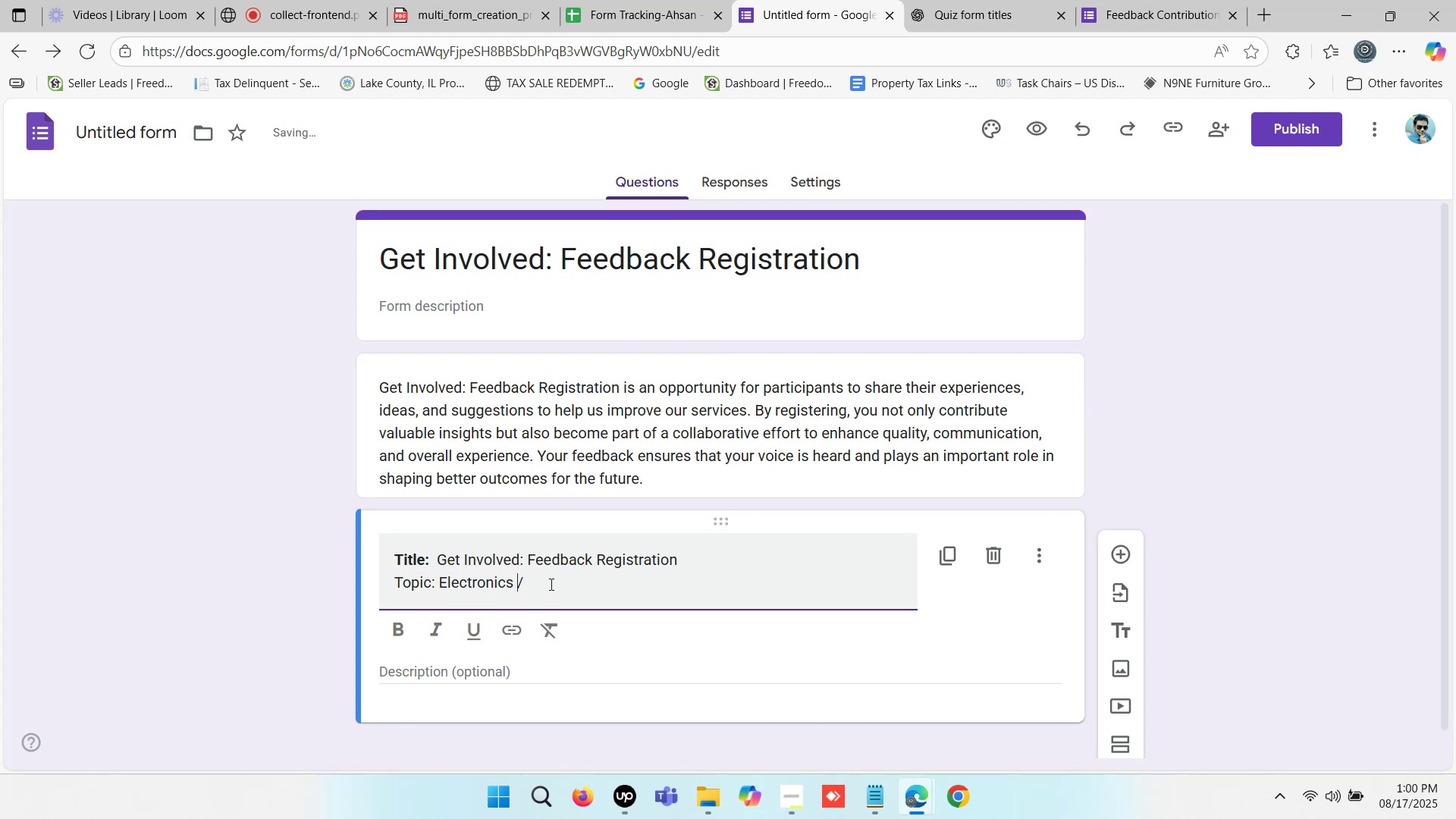 
left_click([550, 584])
 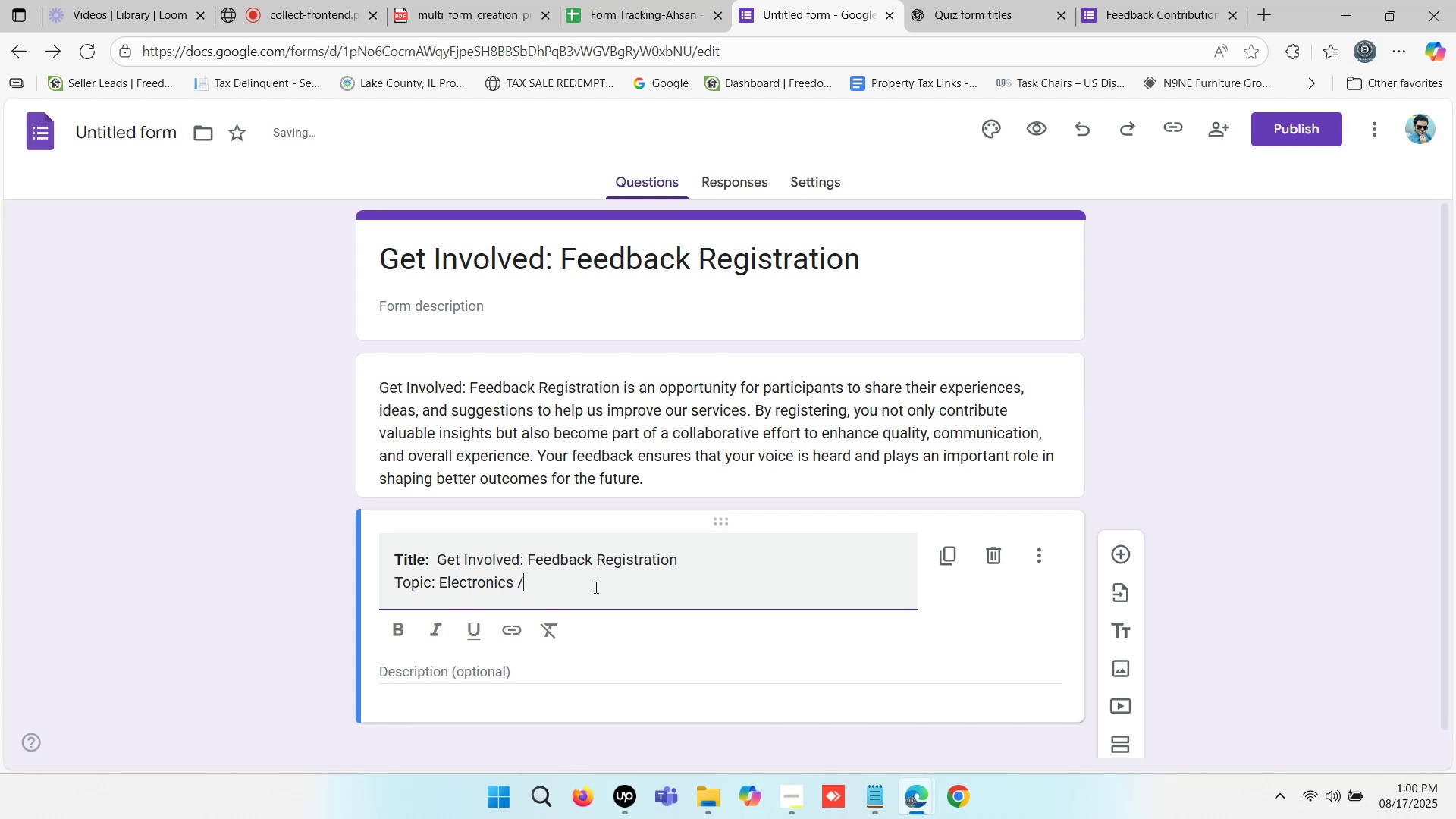 
key(Space)
 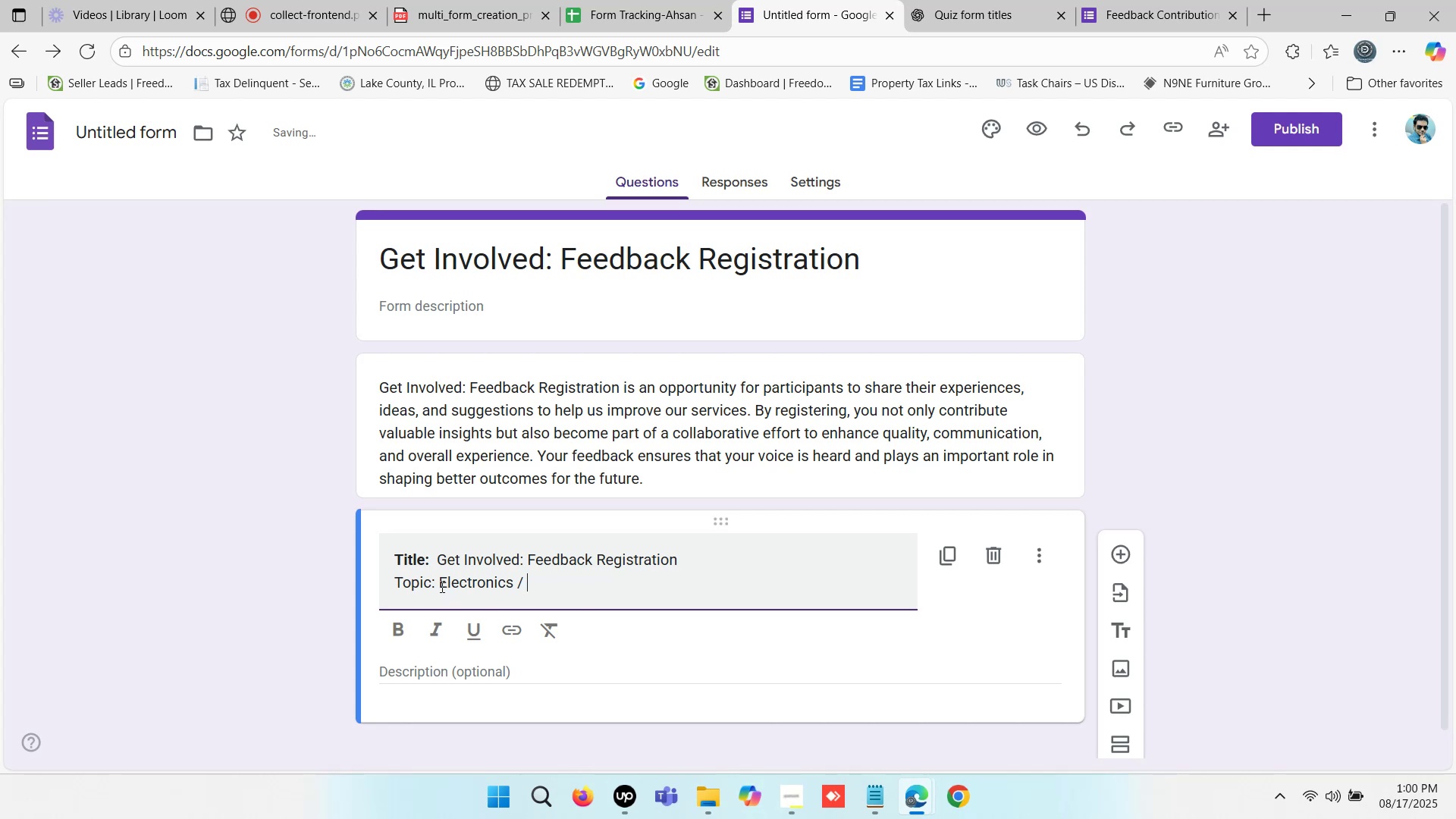 
left_click_drag(start_coordinate=[431, 582], to_coordinate=[380, 586])
 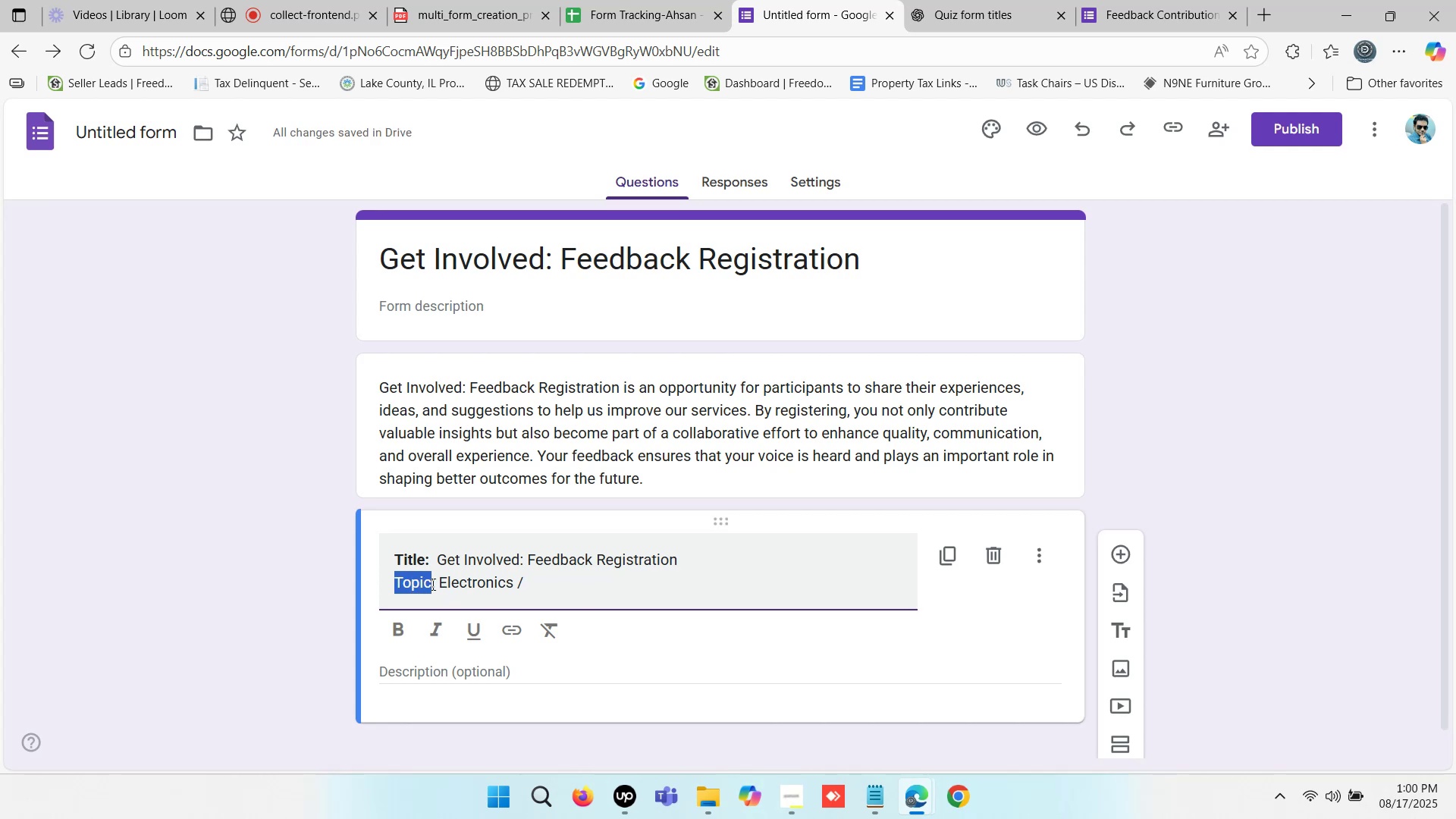 
left_click([431, 584])
 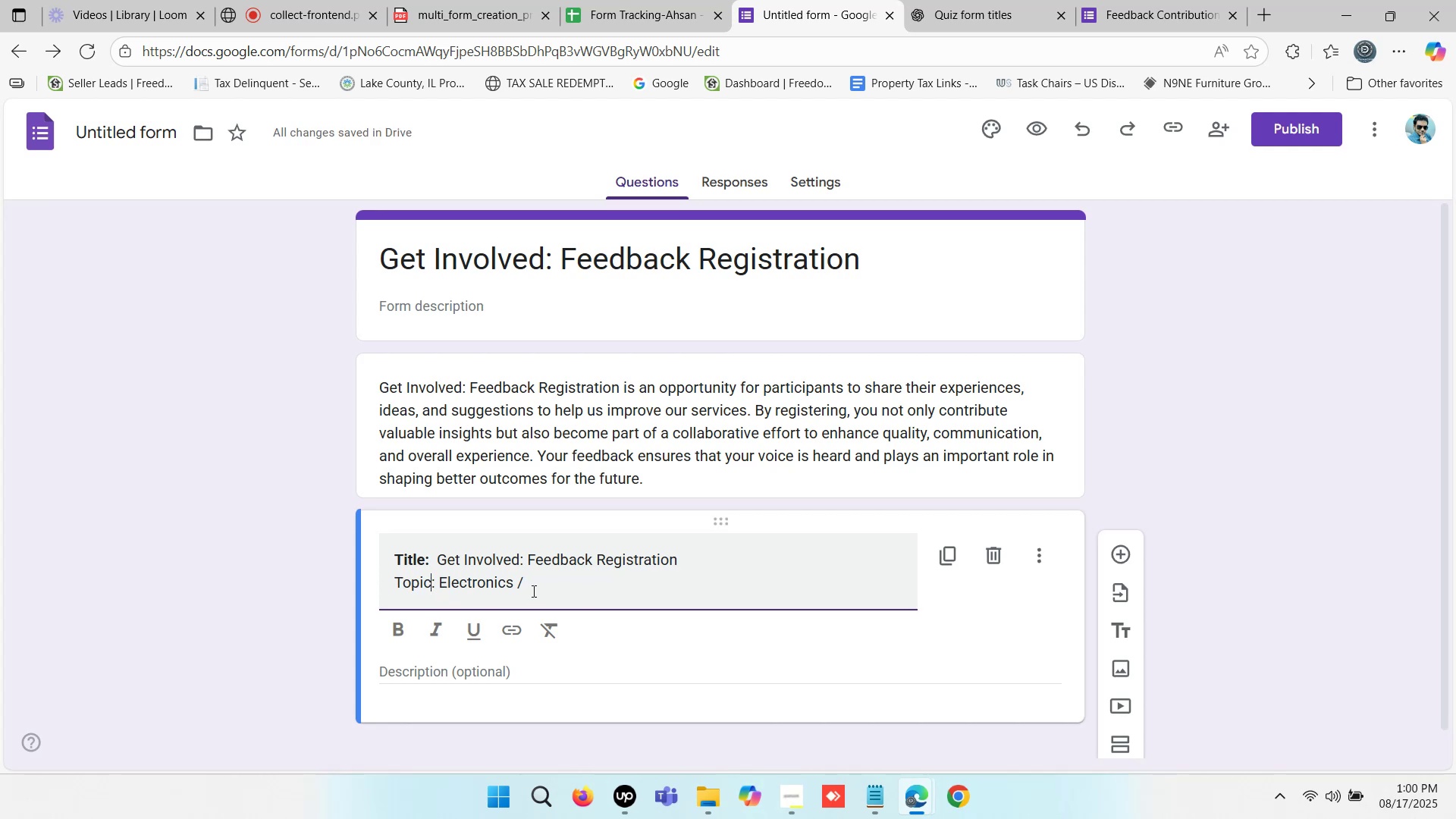 
left_click([557, 585])
 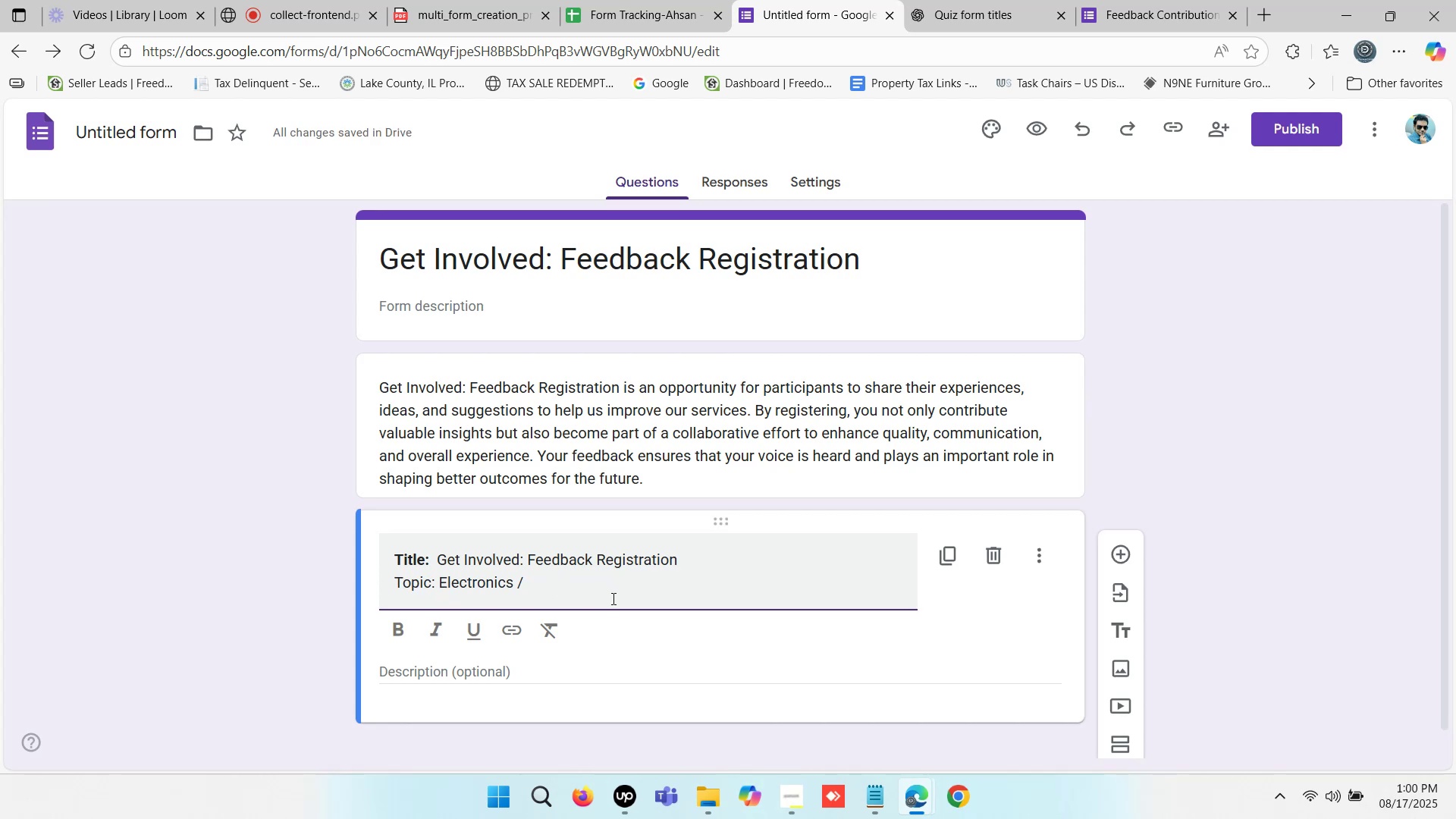 
type(Electrical En)
 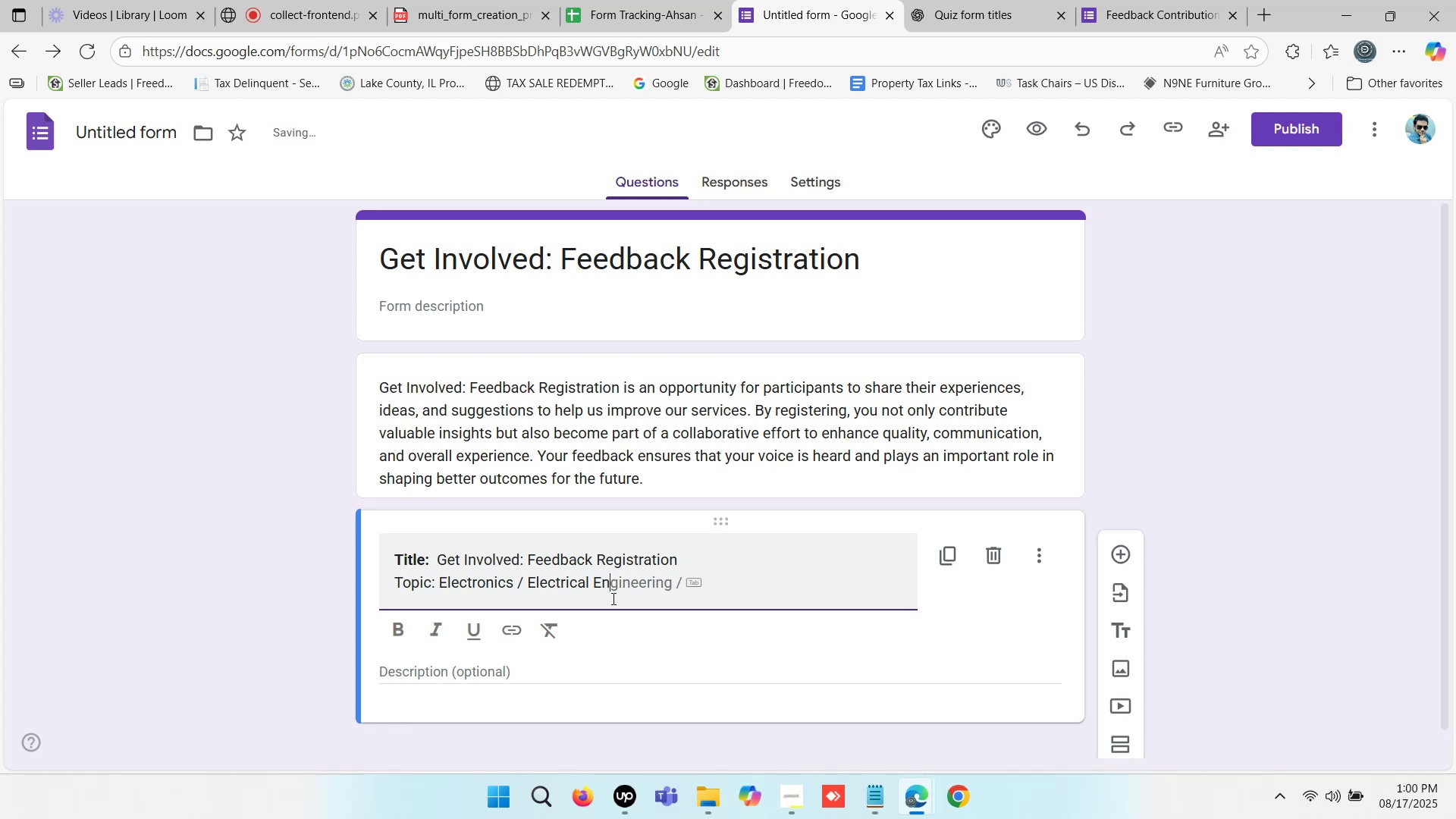 
type(gineerinr)
key(Backspace)
type(g)
 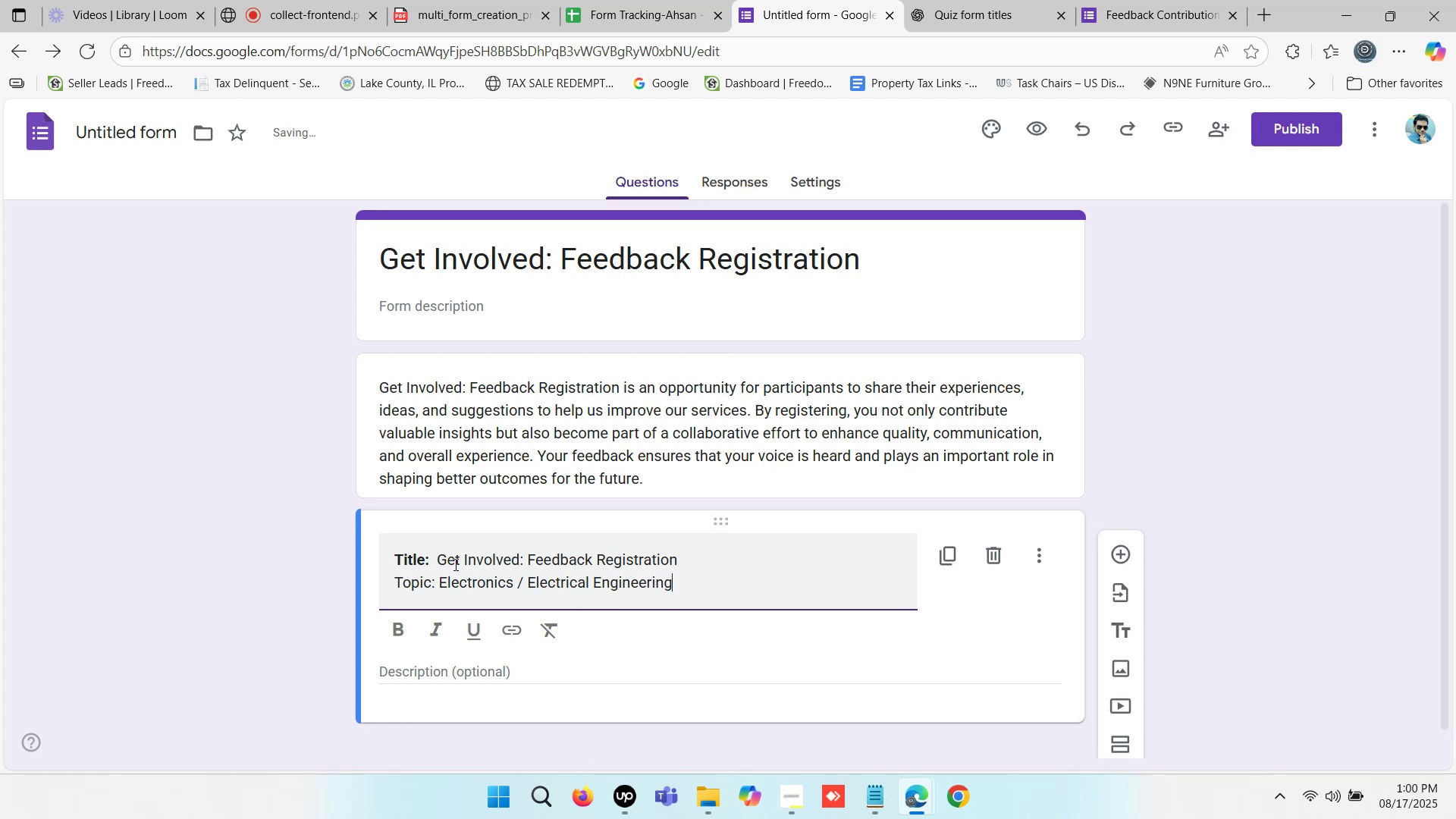 
left_click_drag(start_coordinate=[436, 579], to_coordinate=[364, 591])
 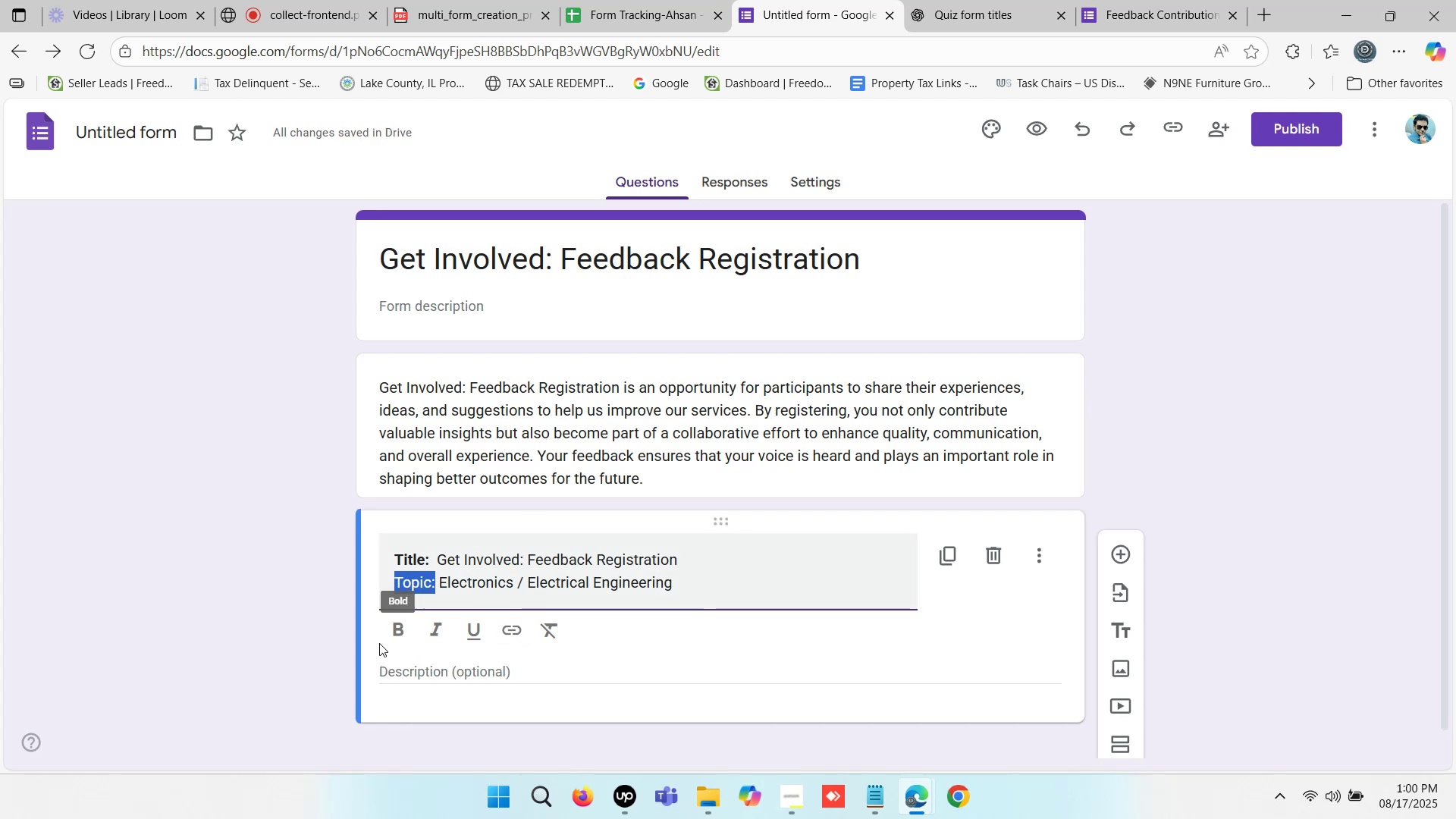 
left_click([399, 631])
 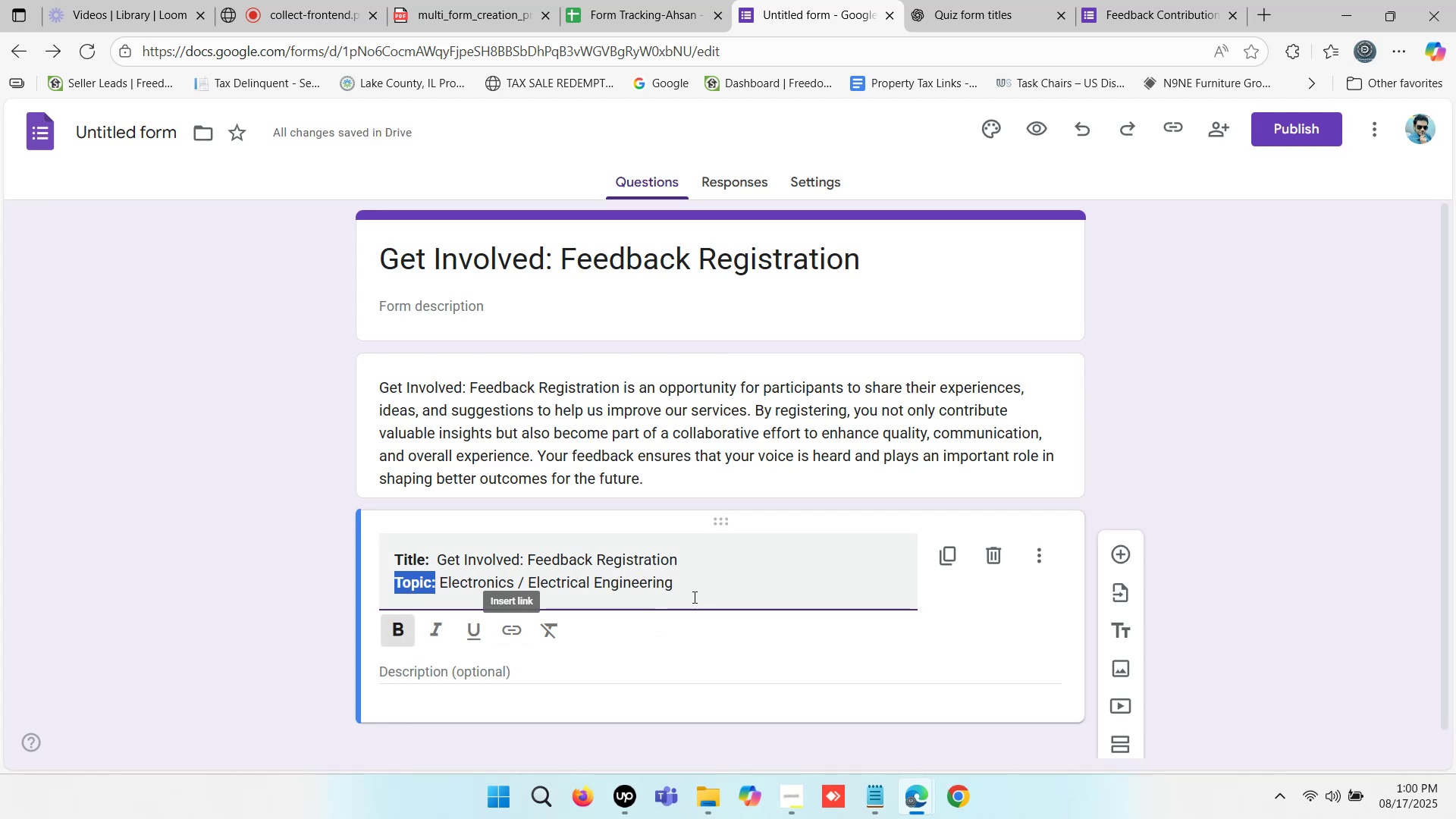 
left_click([699, 589])
 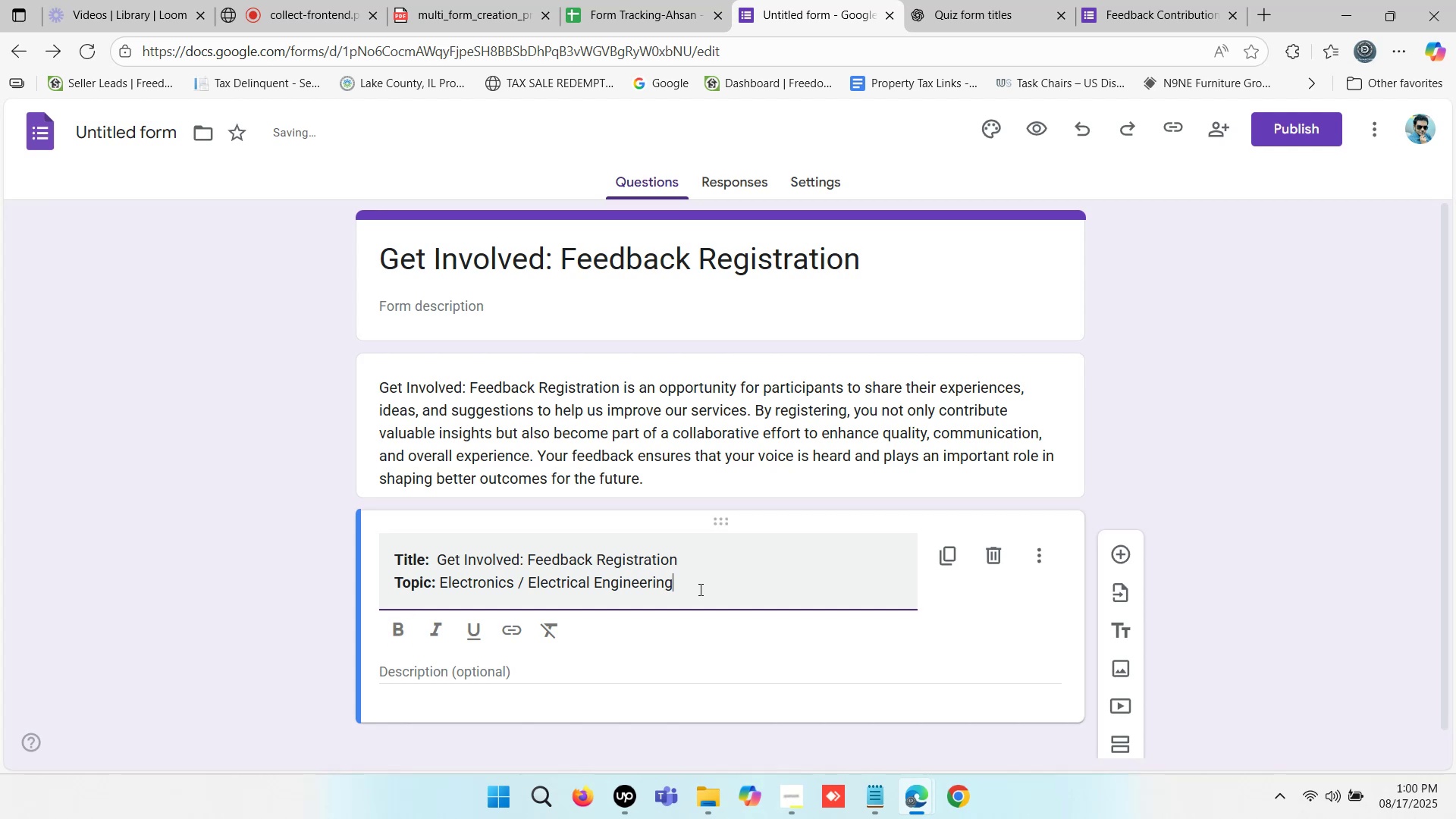 
key(Enter)
 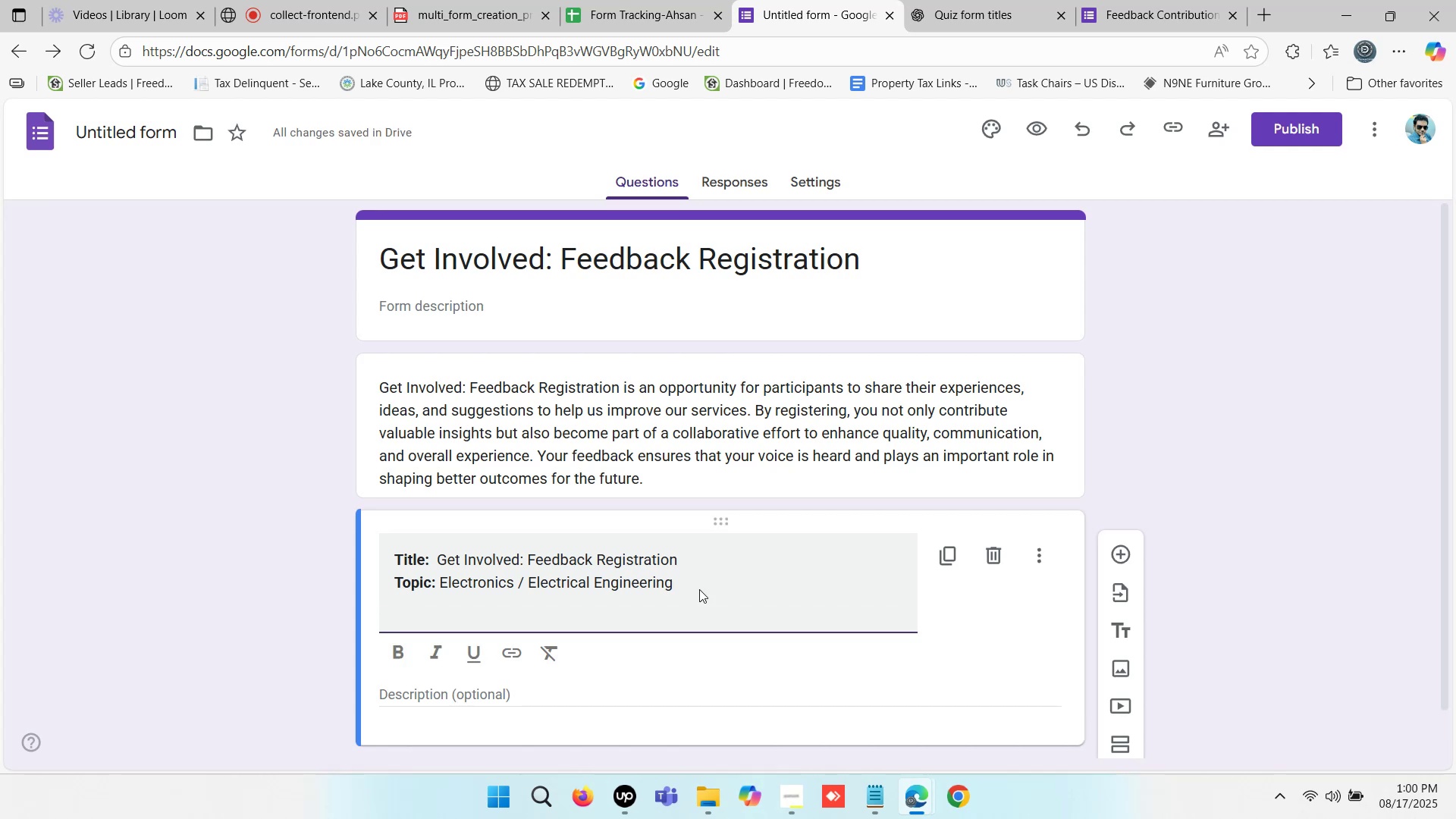 
wait(8.7)
 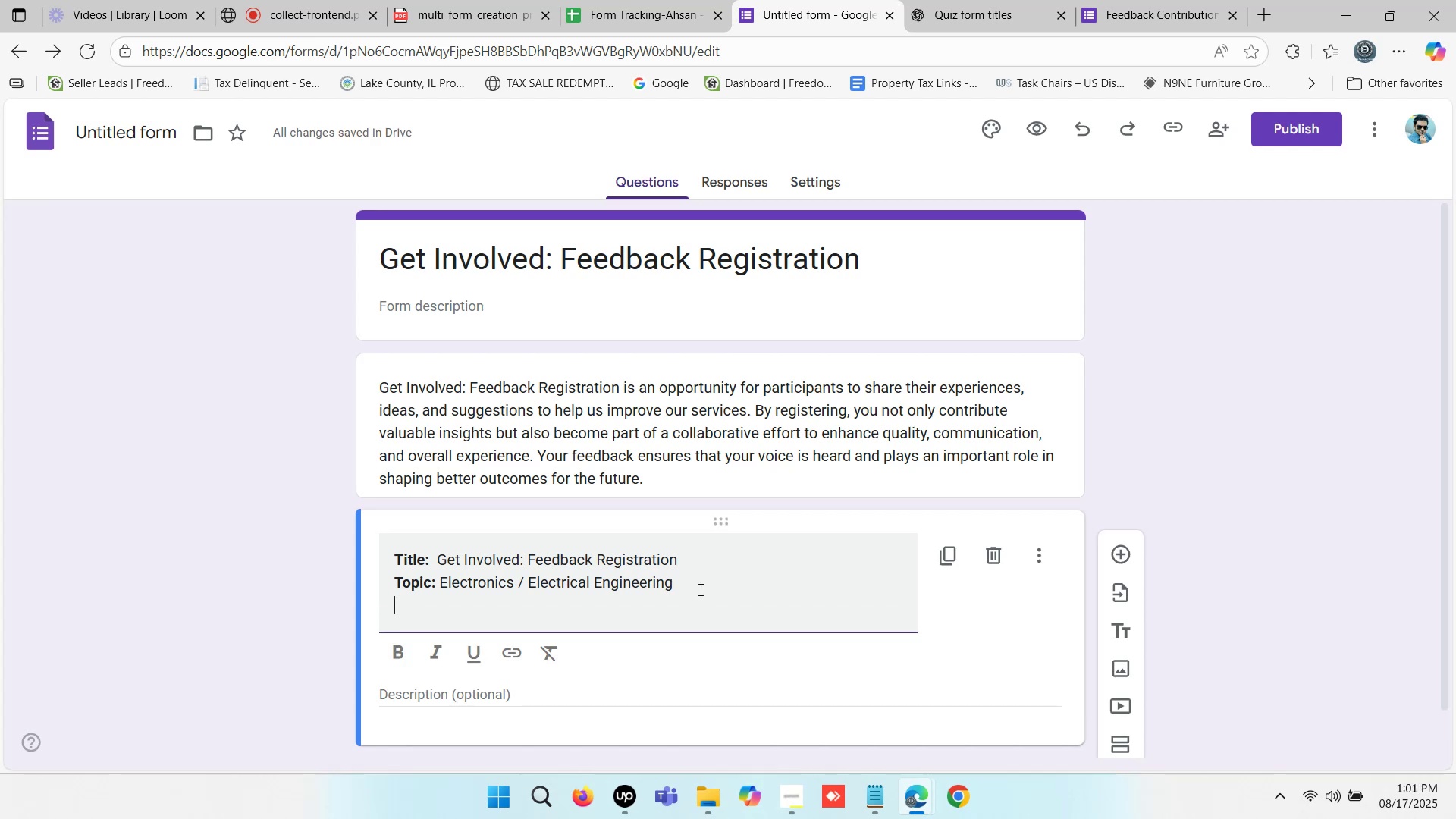 
type(Ger)
key(Backspace)
key(Backspace)
type(ar)
 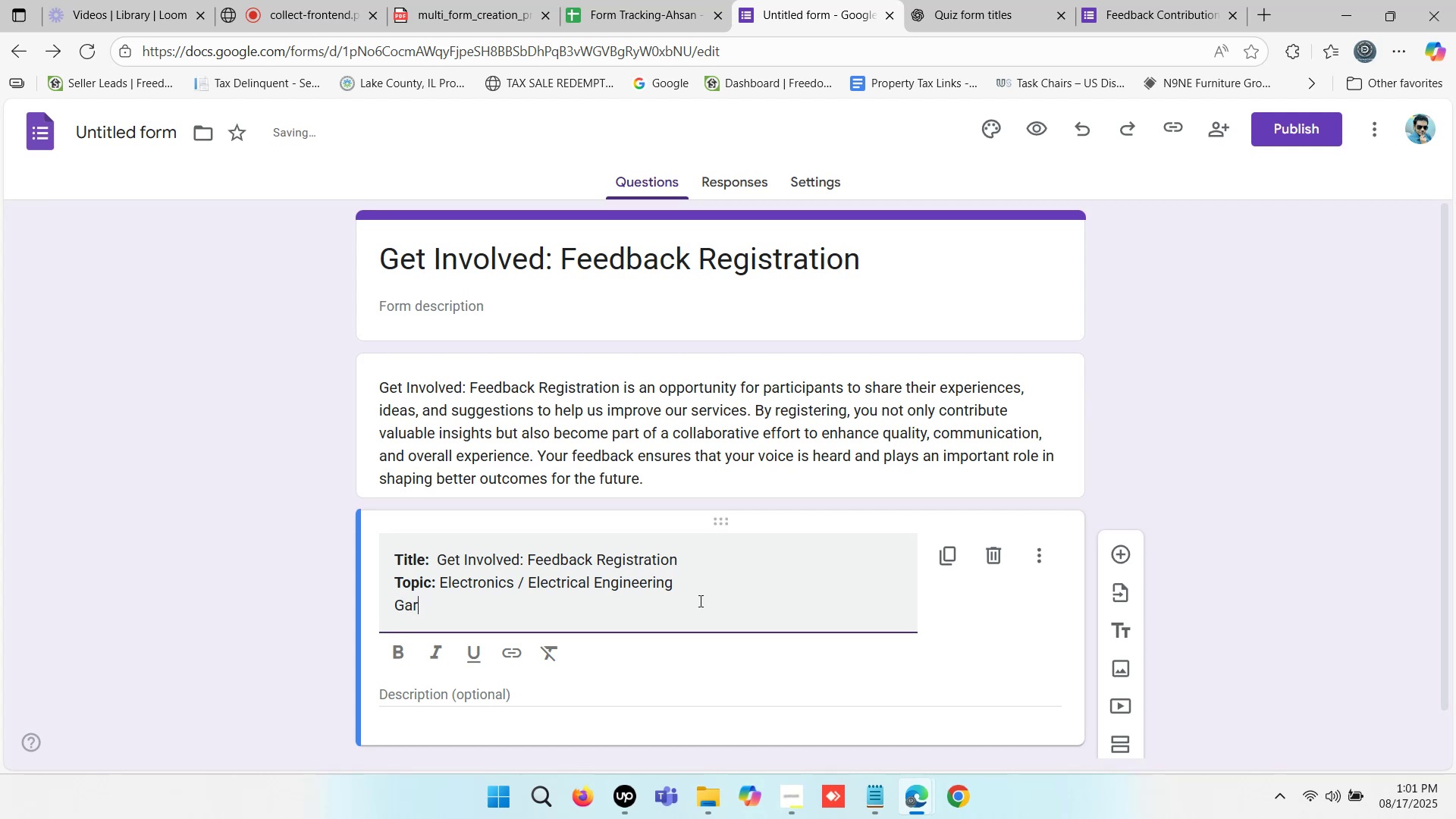 
key(Backspace)
 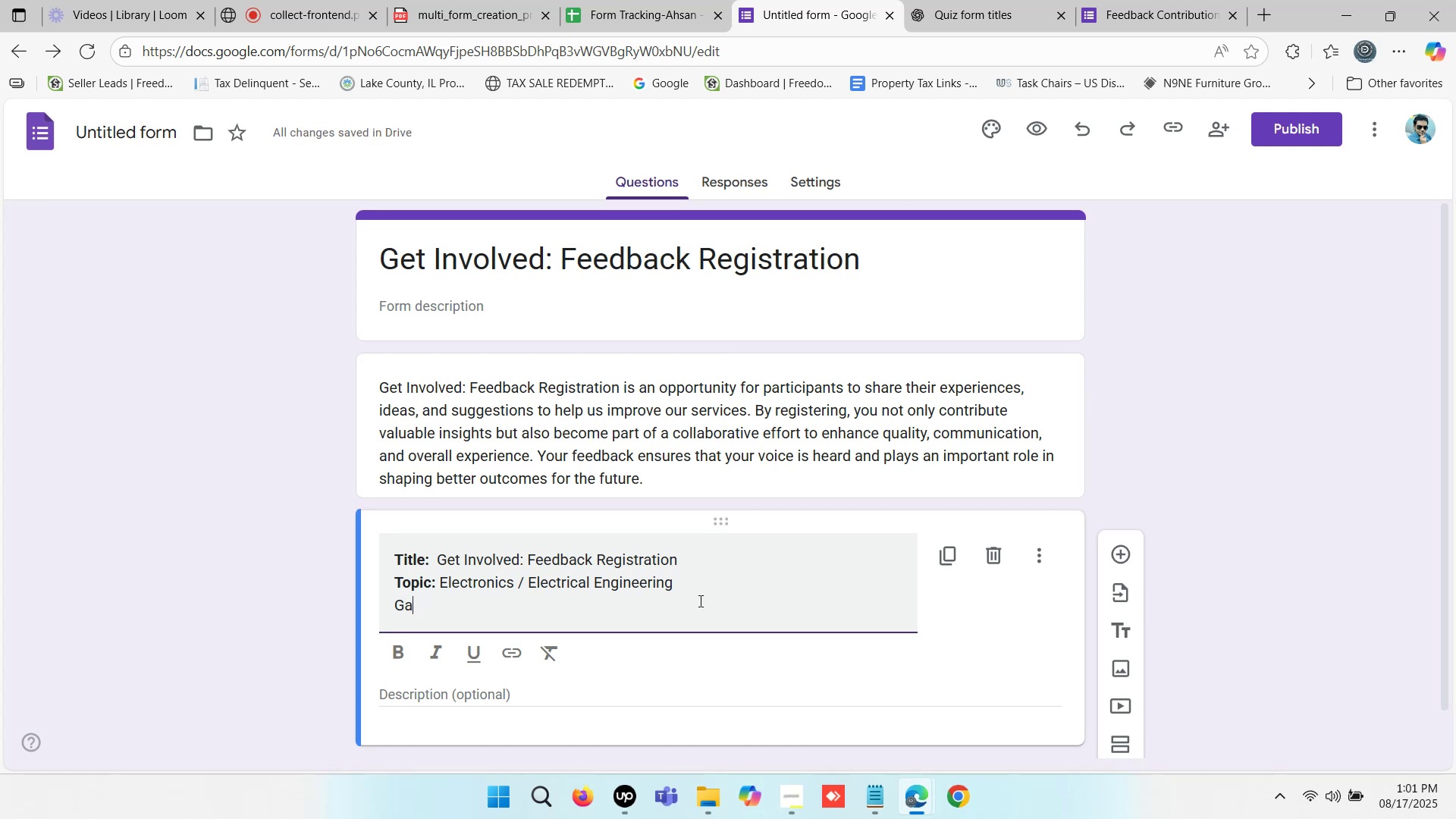 
key(Backspace)
 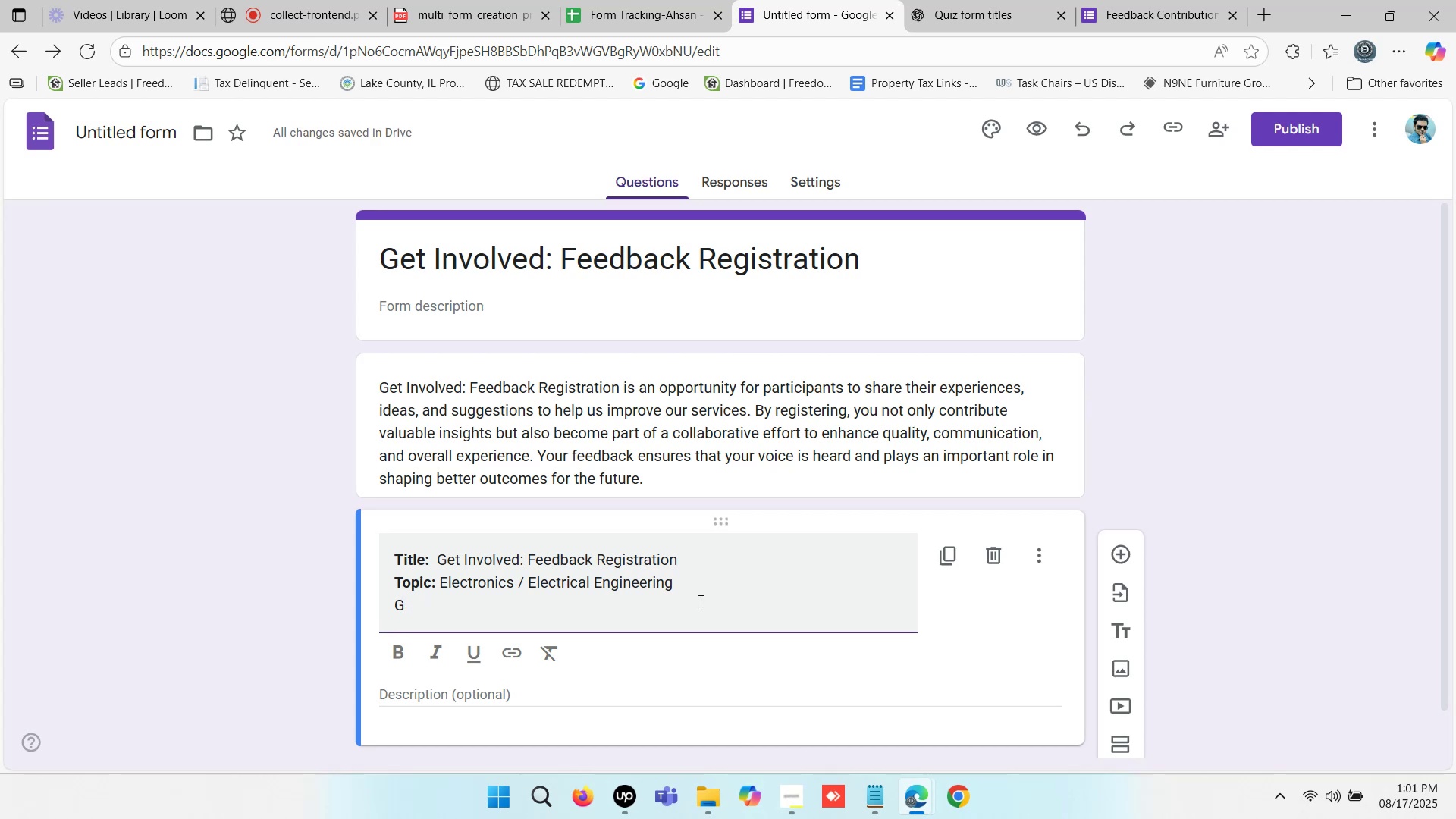 
key(Backspace)
 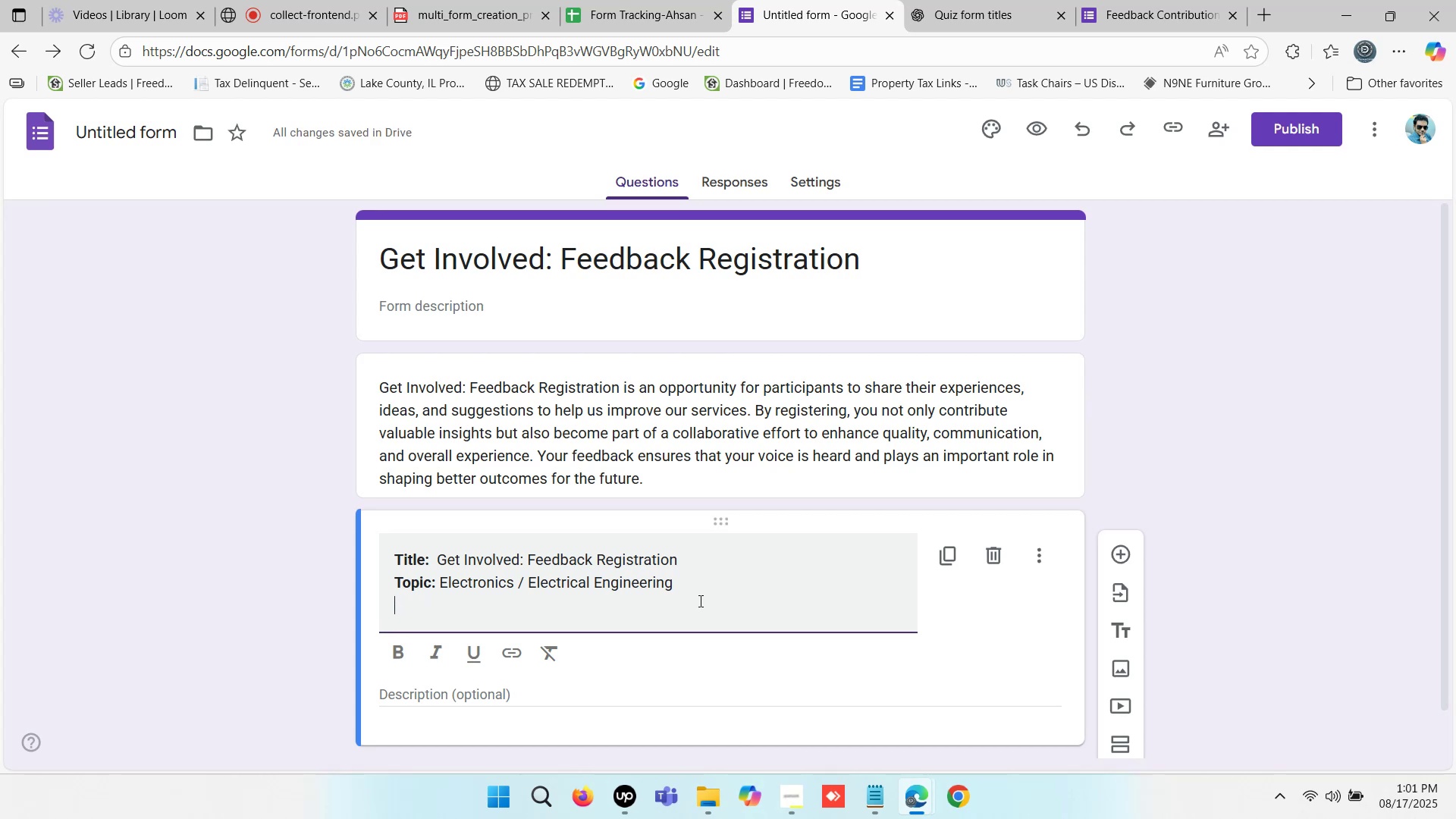 
key(Backspace)
 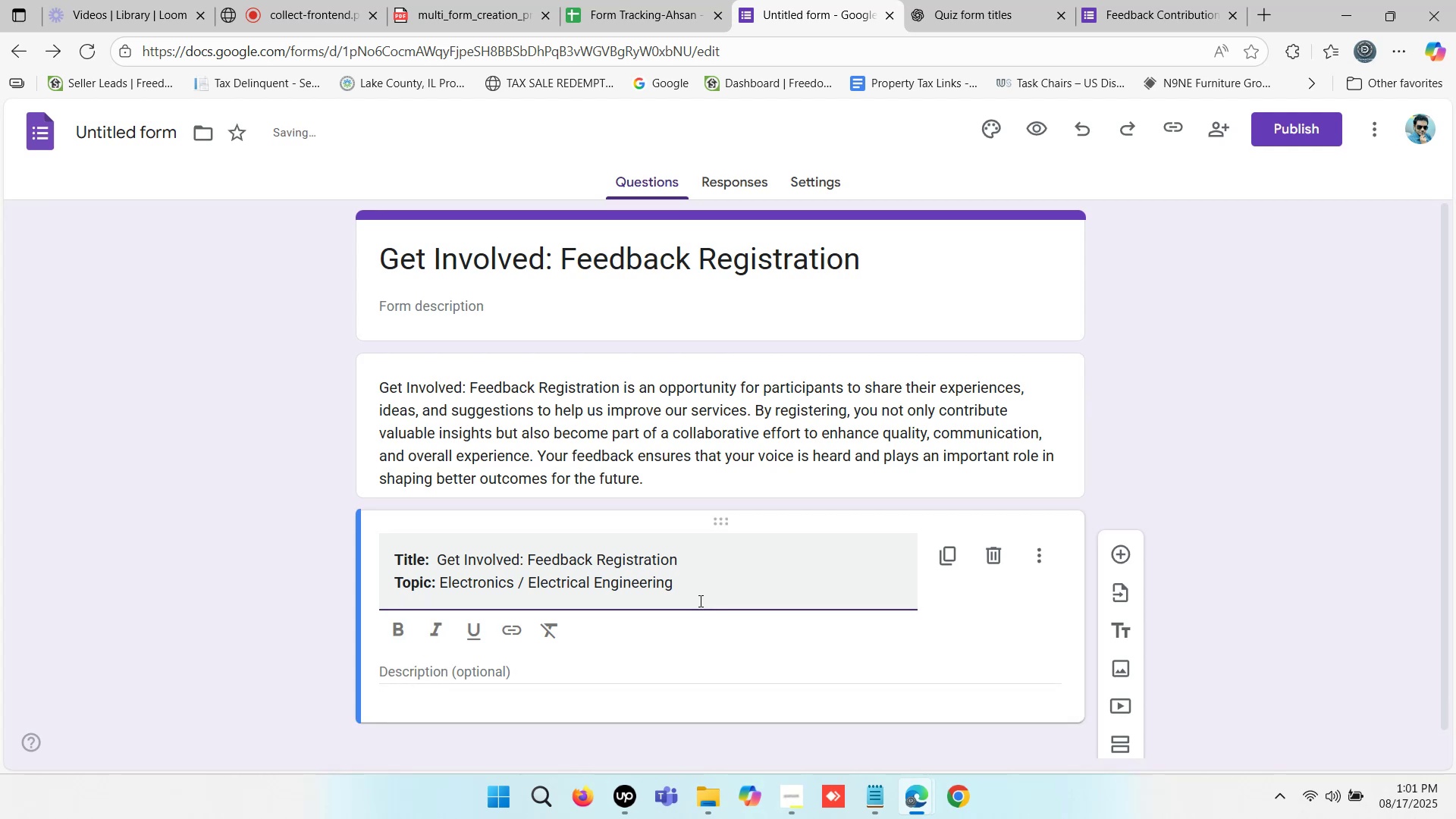 
key(Enter)
 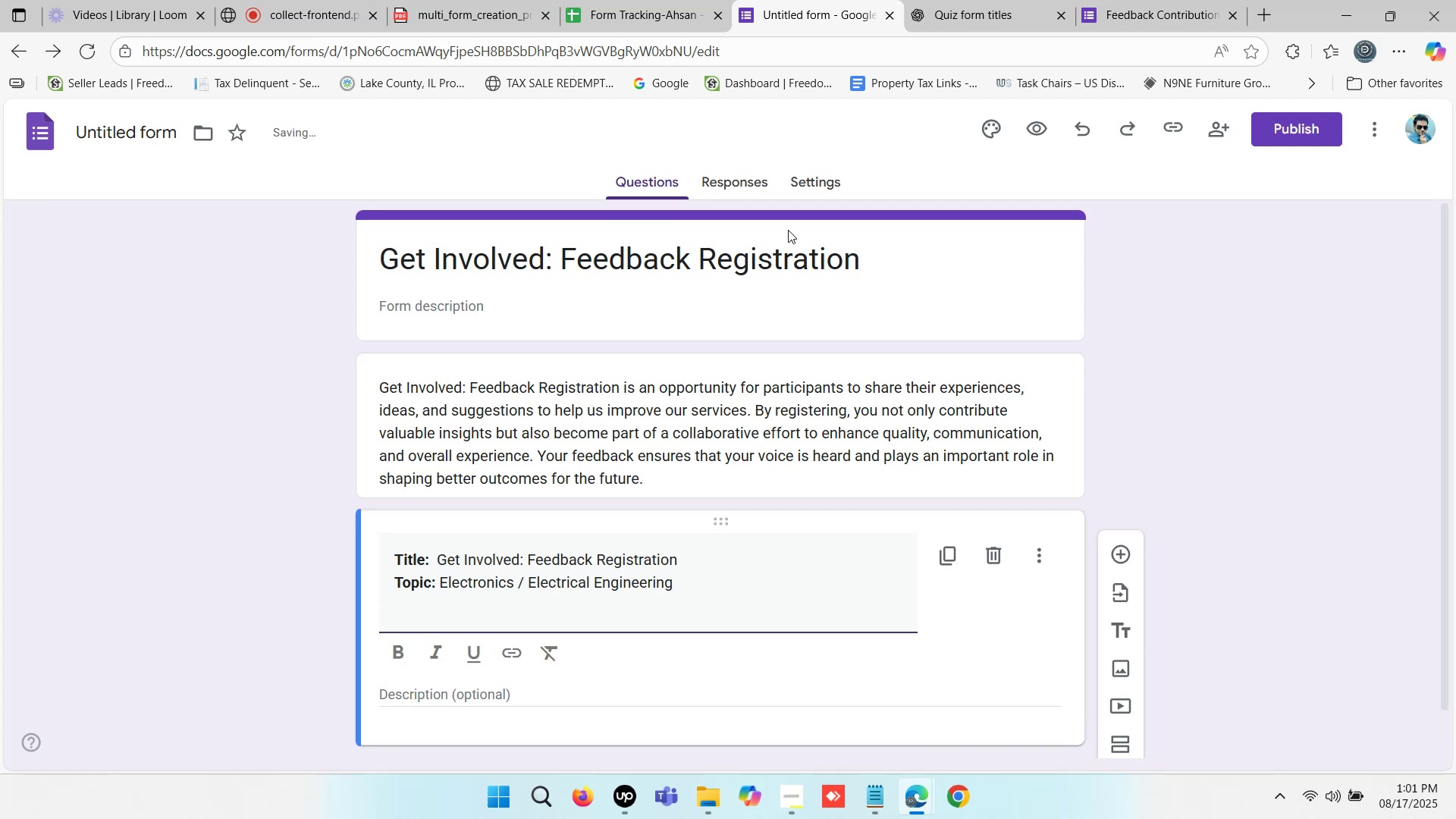 
type(Targer)
key(Backspace)
type(t Odd)
key(Backspace)
key(Backspace)
key(Backspace)
type(Audience:)
 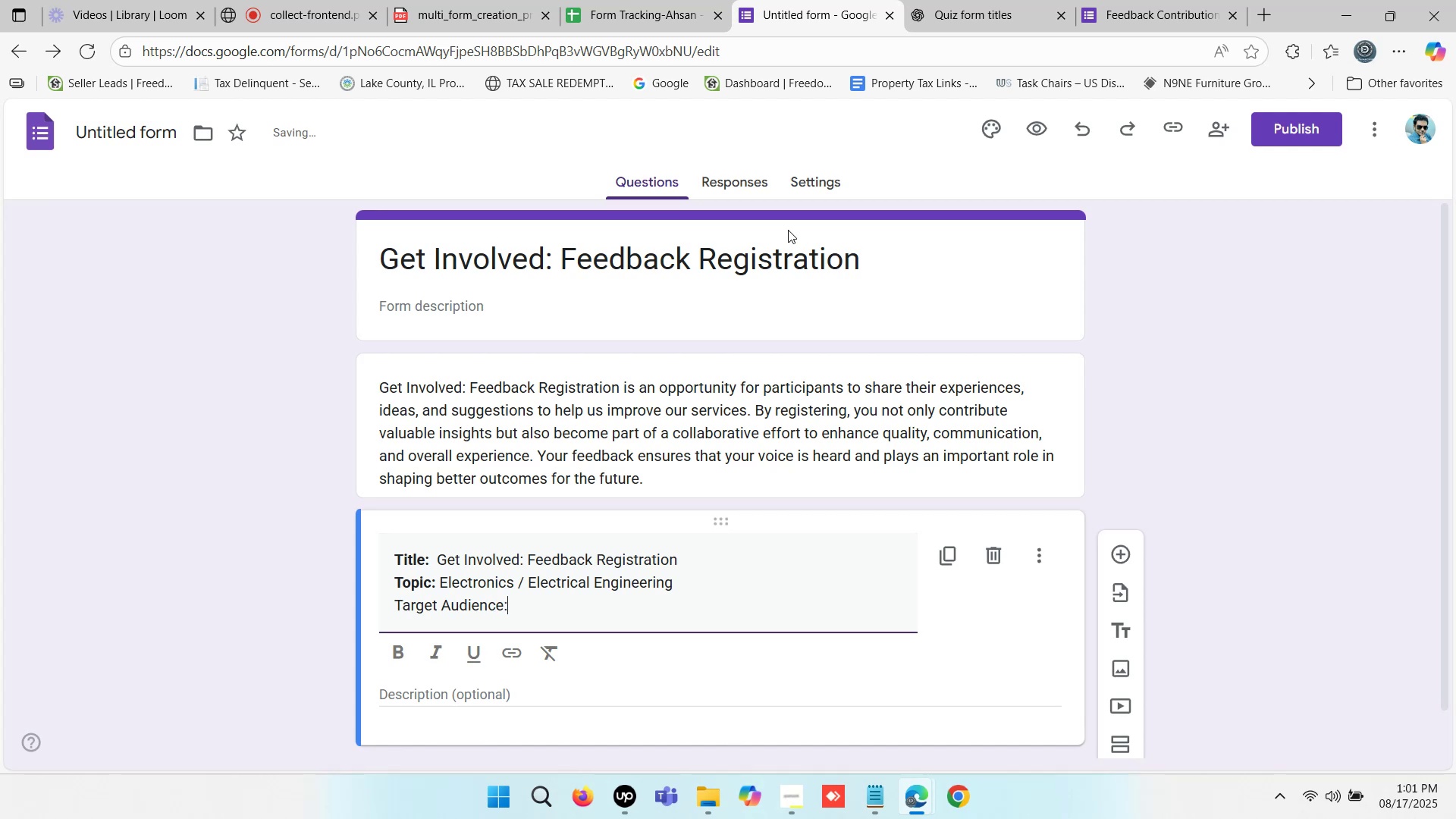 
hold_key(key=Space, duration=0.37)
 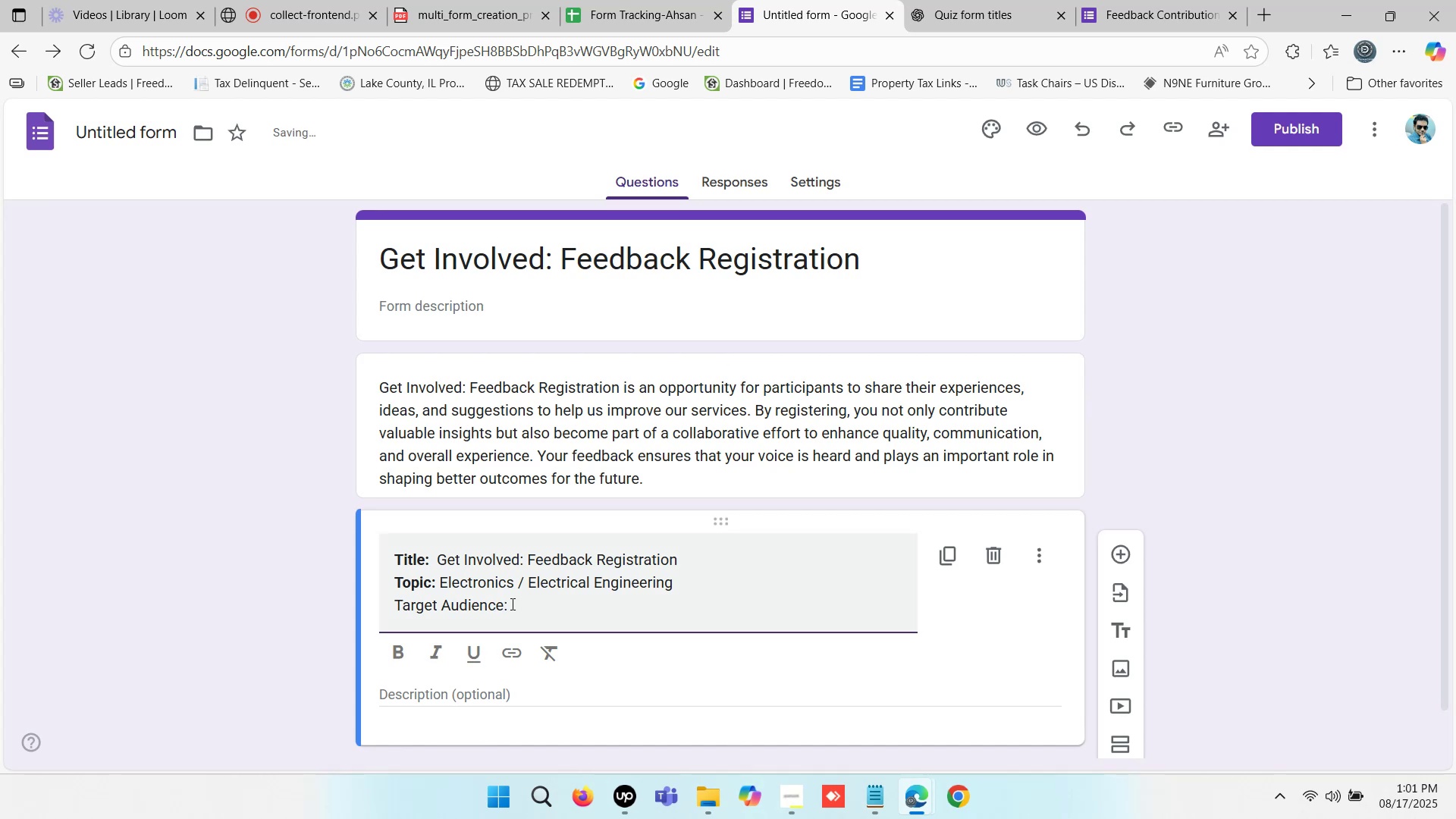 
left_click_drag(start_coordinate=[505, 607], to_coordinate=[388, 617])
 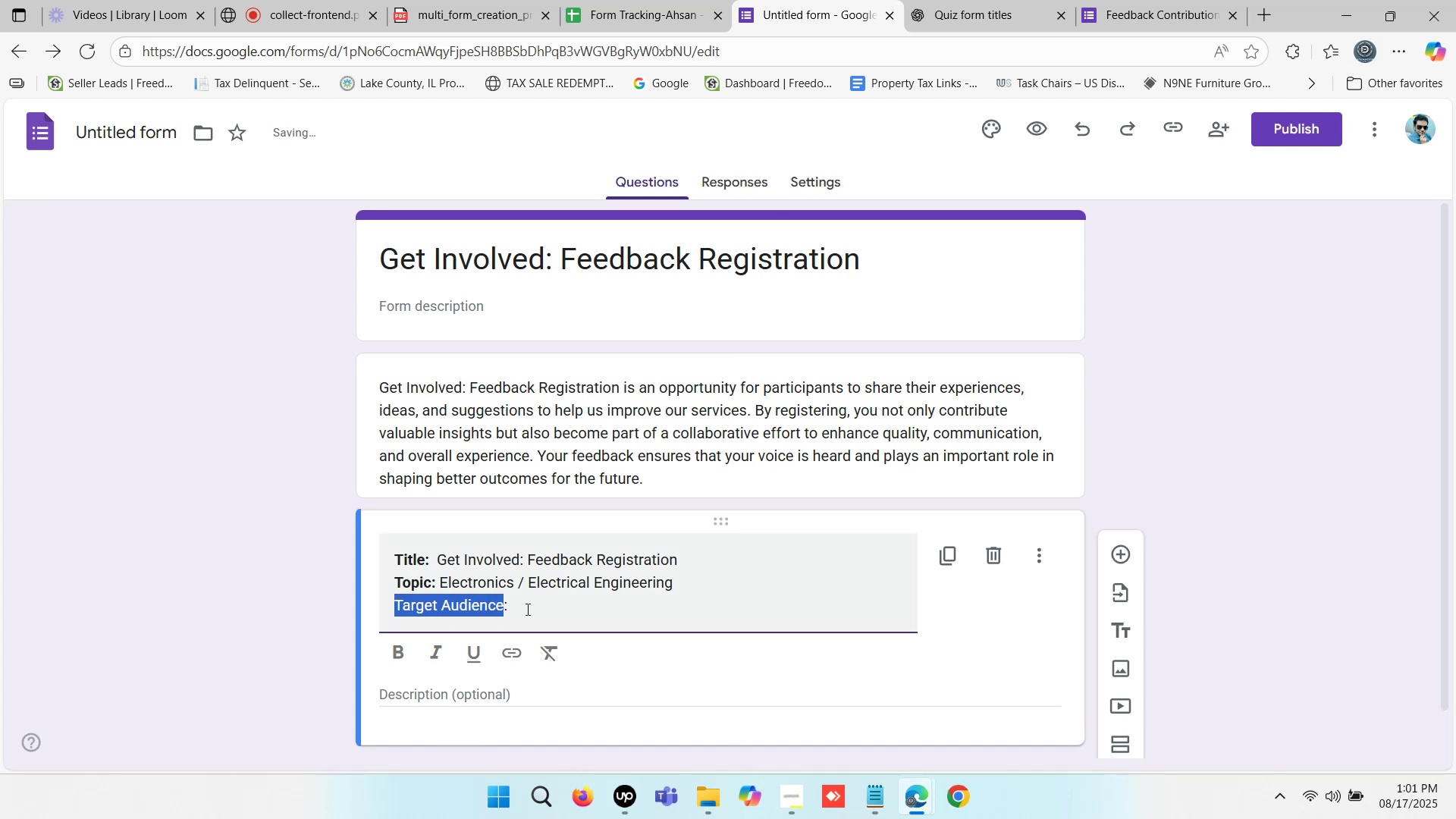 
left_click_drag(start_coordinate=[510, 607], to_coordinate=[435, 617])
 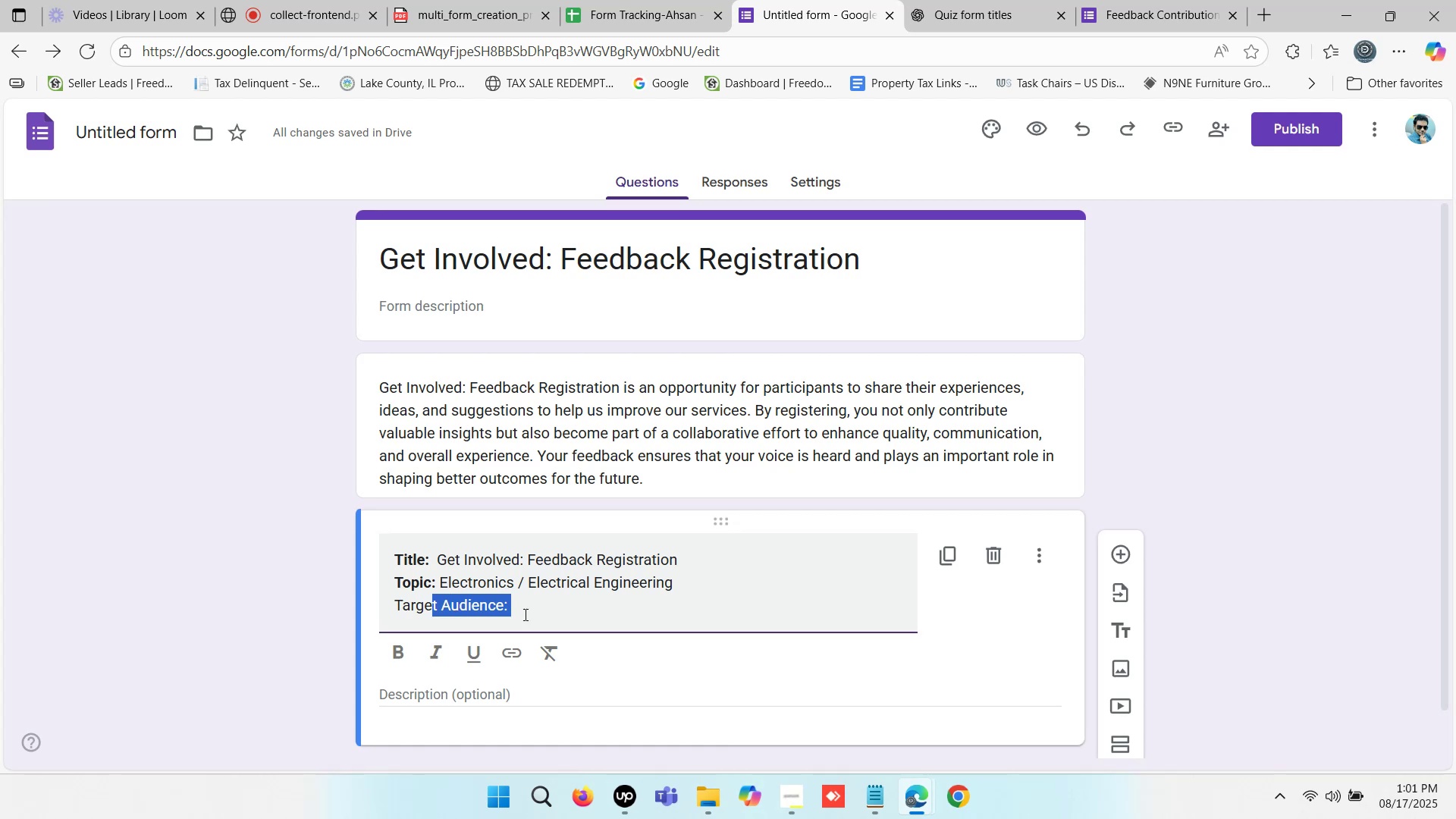 
left_click([525, 613])
 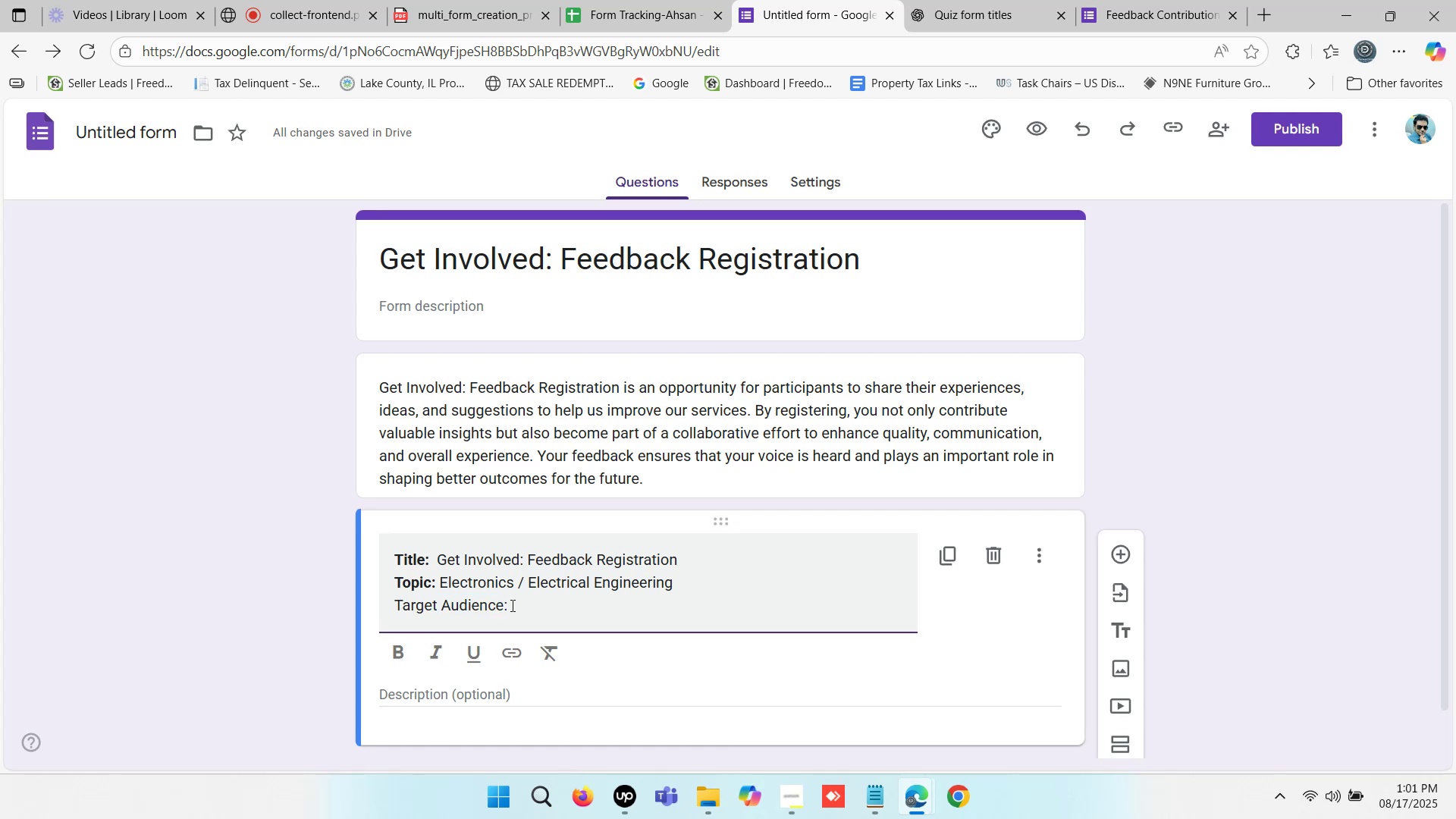 
left_click_drag(start_coordinate=[509, 605], to_coordinate=[398, 610])
 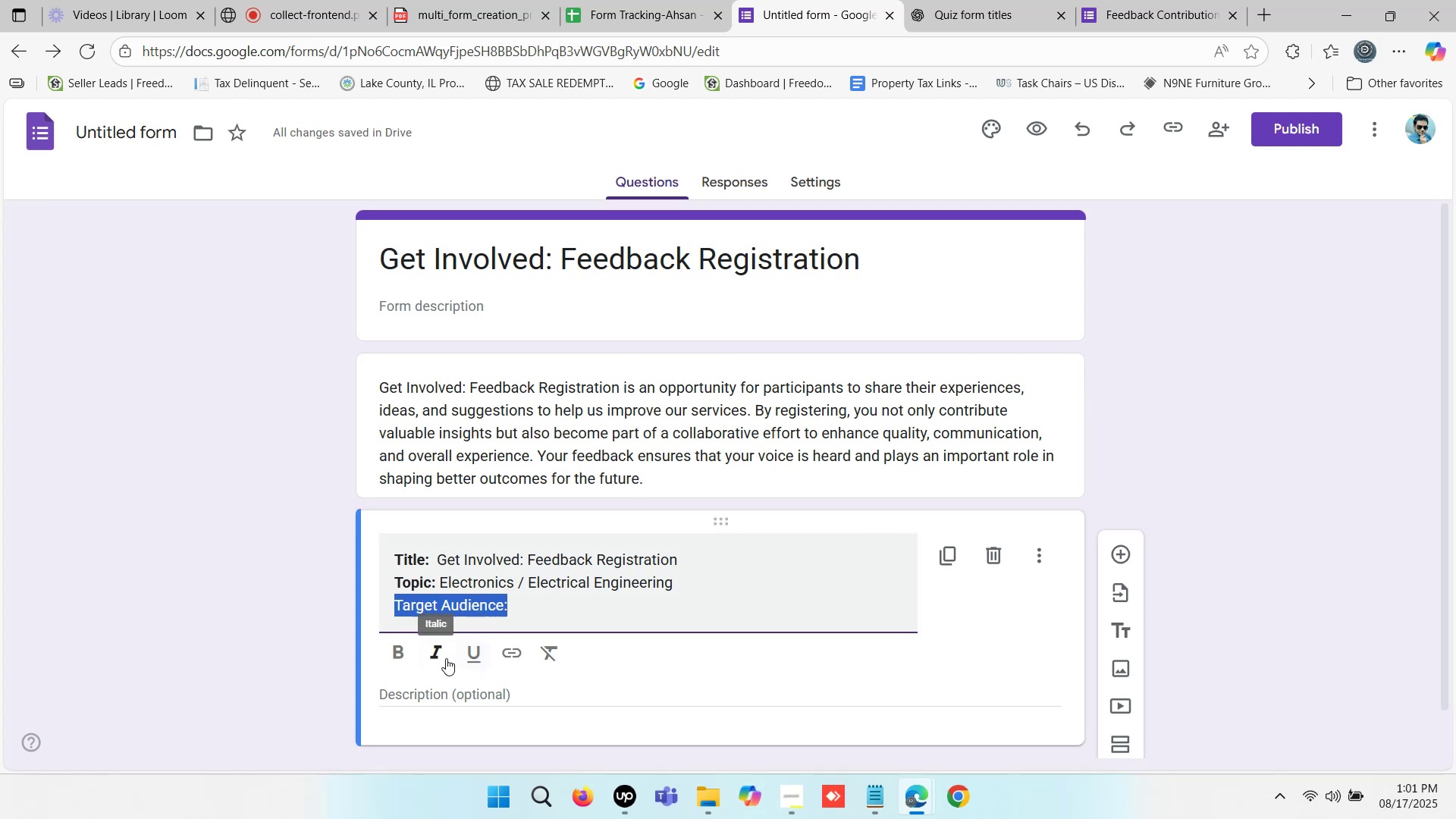 
left_click([403, 654])
 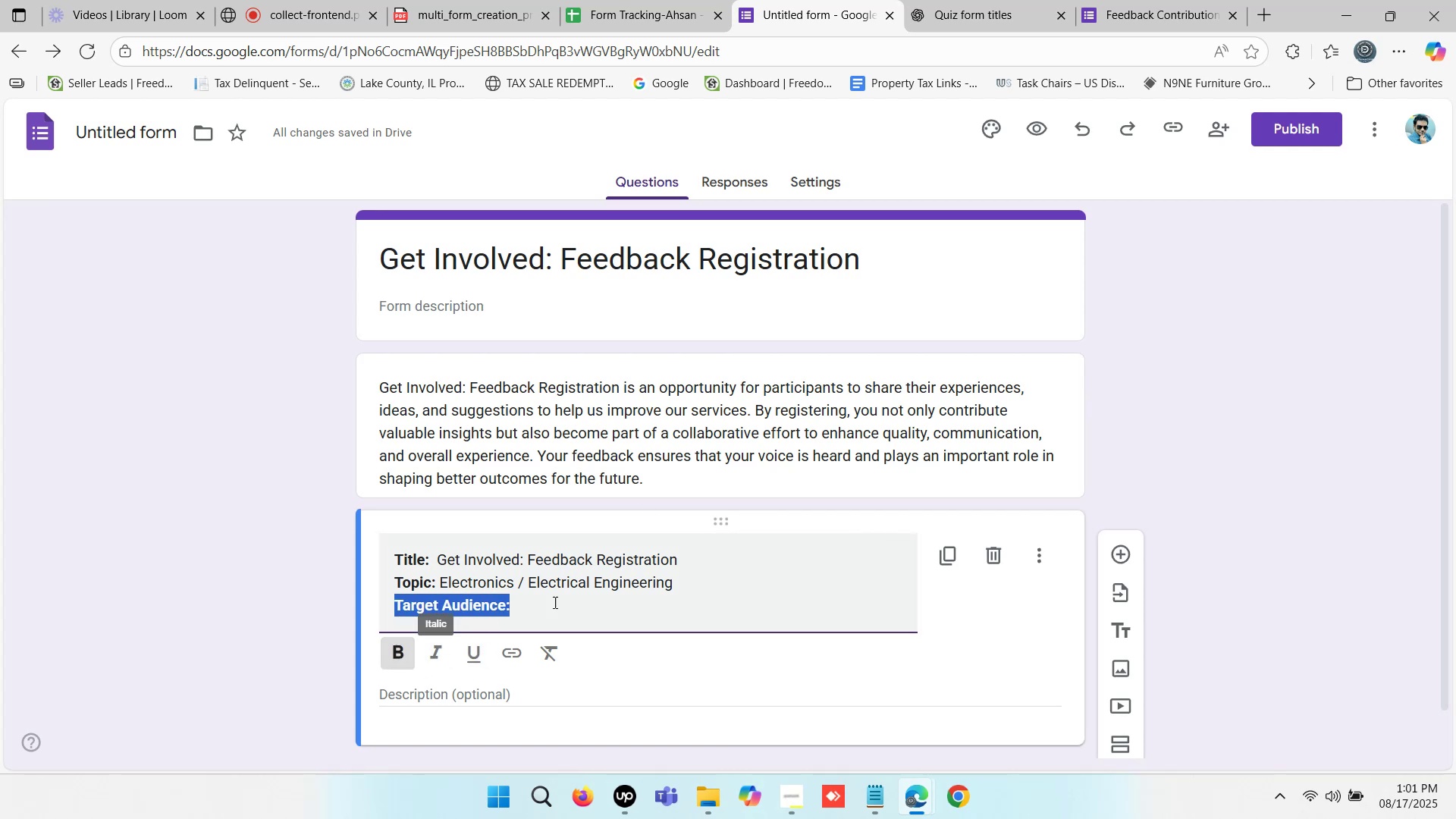 
left_click([560, 600])
 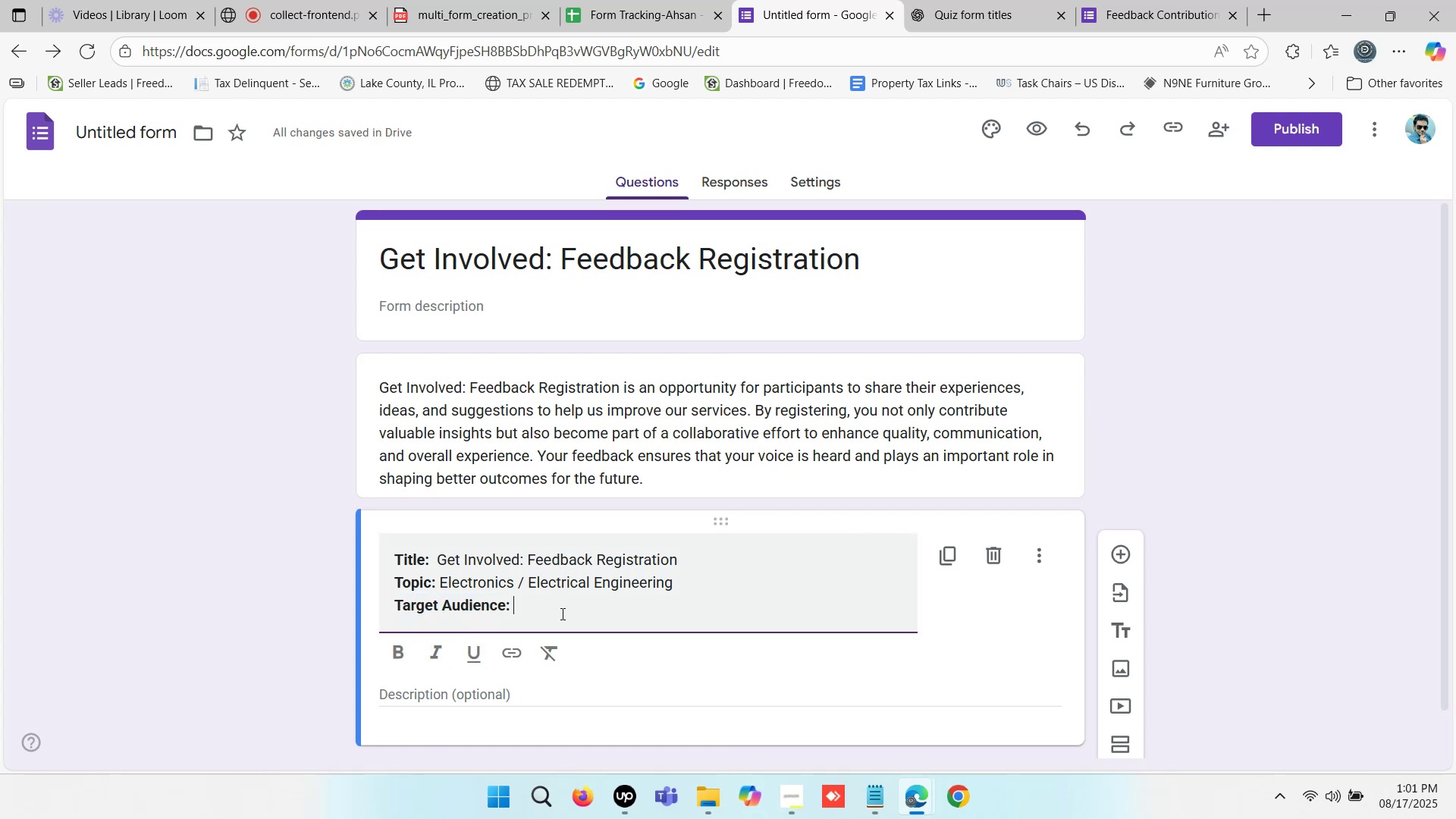 
type(Cre)
key(Backspace)
key(Backspace)
key(Backspace)
type(Gre)
key(Backspace)
type(aet)
key(Backspace)
type(d)
key(Backspace)
key(Backspace)
type(de )
 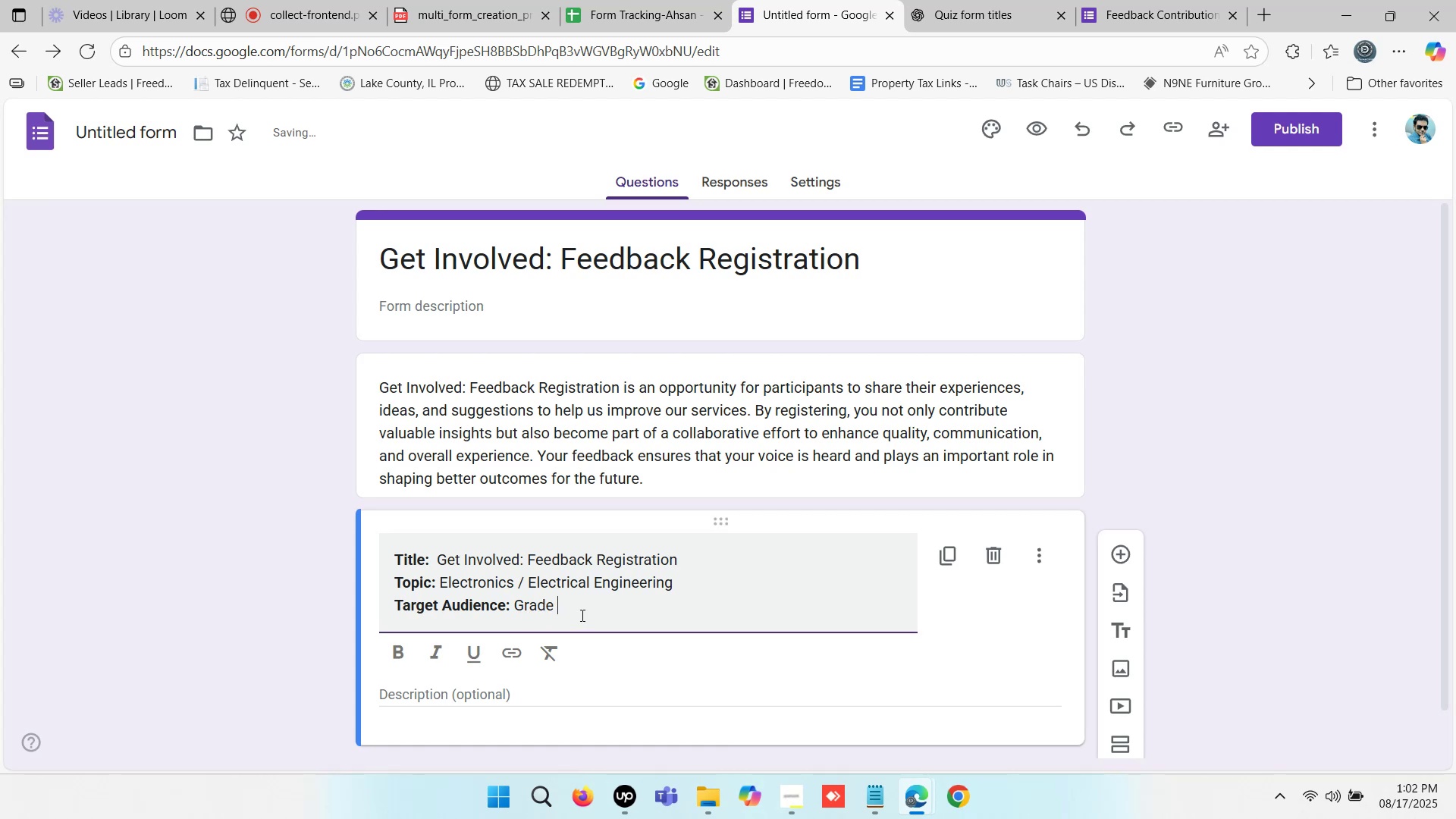 
type(12 Physics / )
 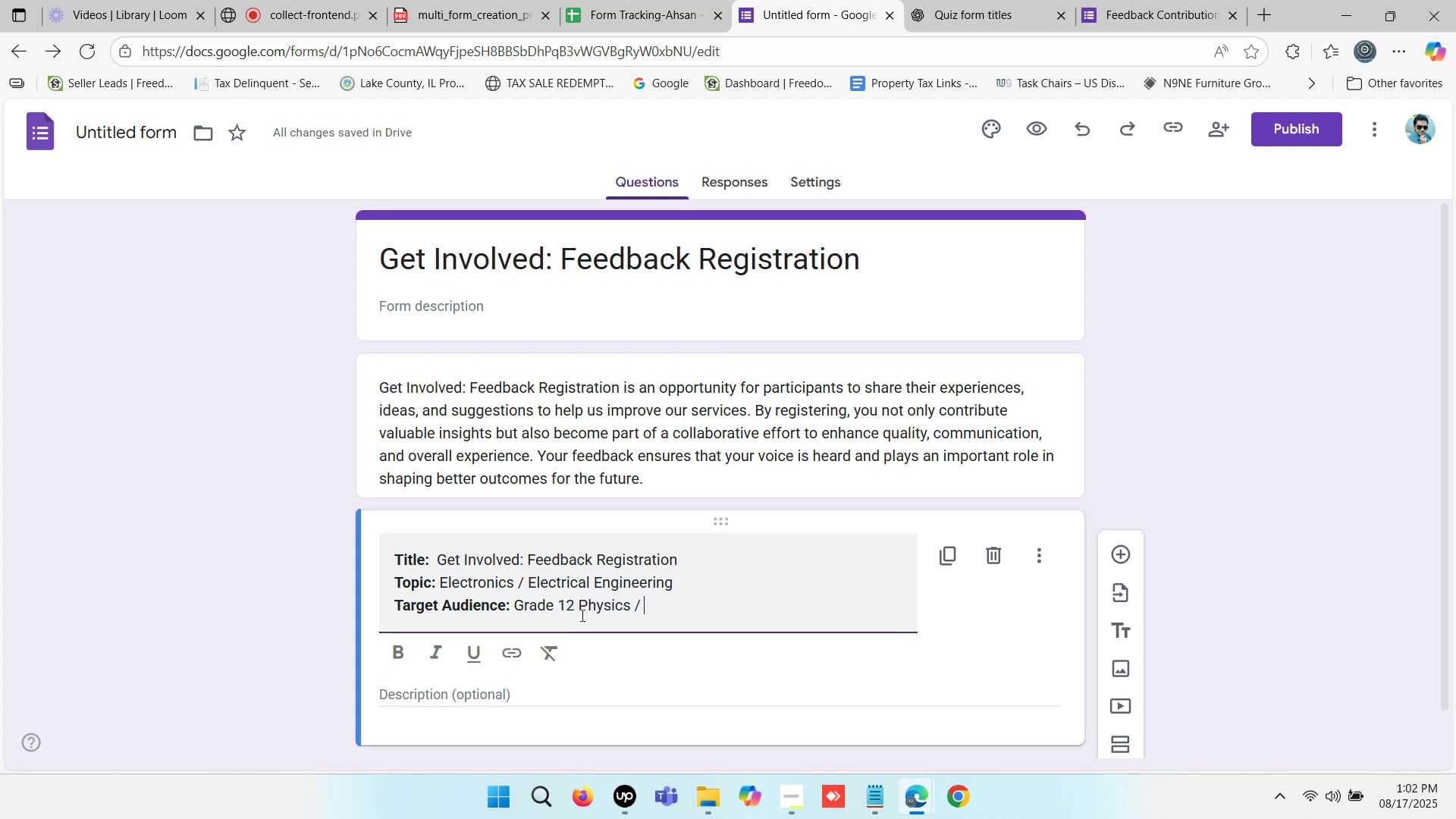 
wait(10.79)
 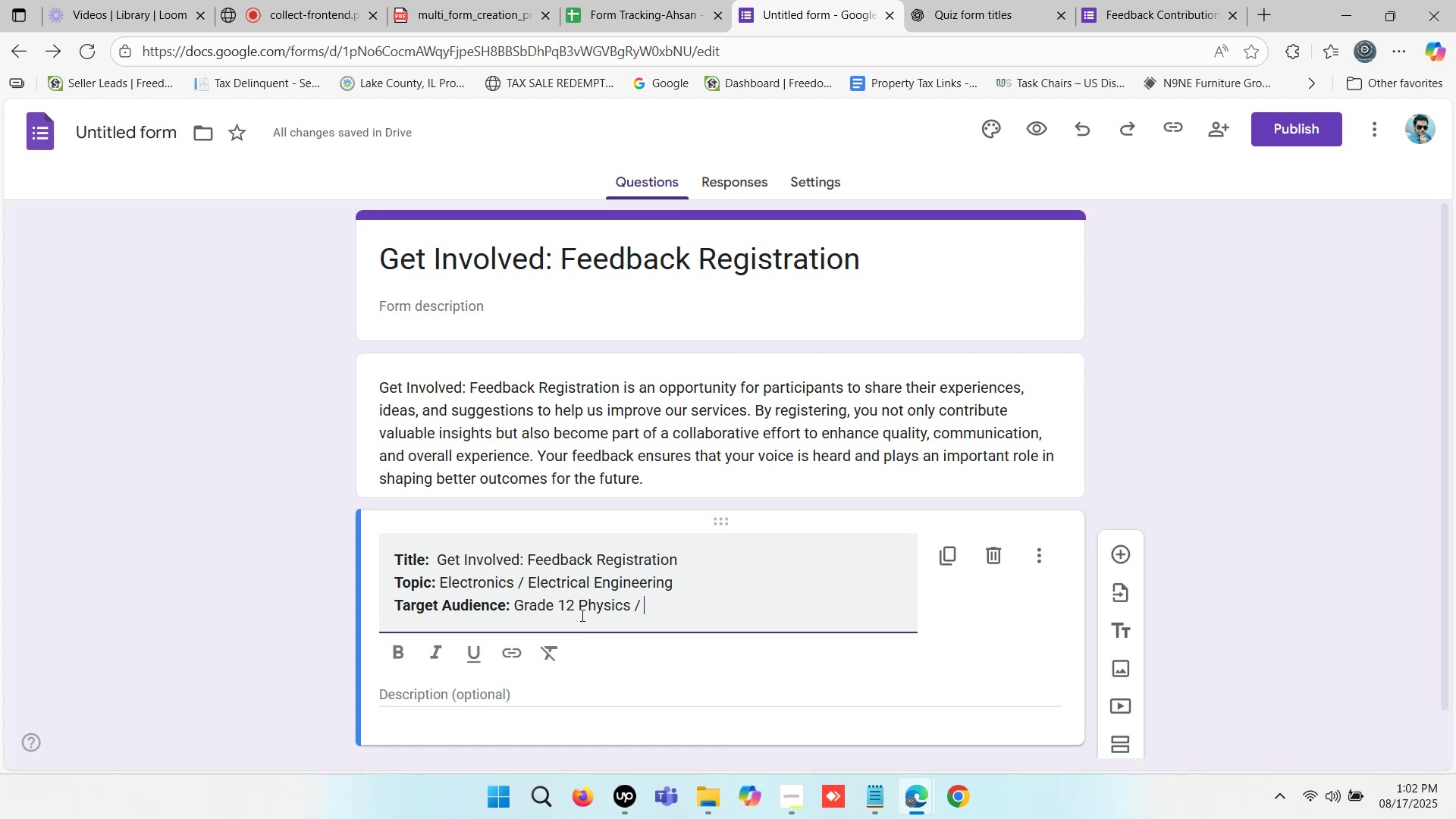 
key(Backspace)
 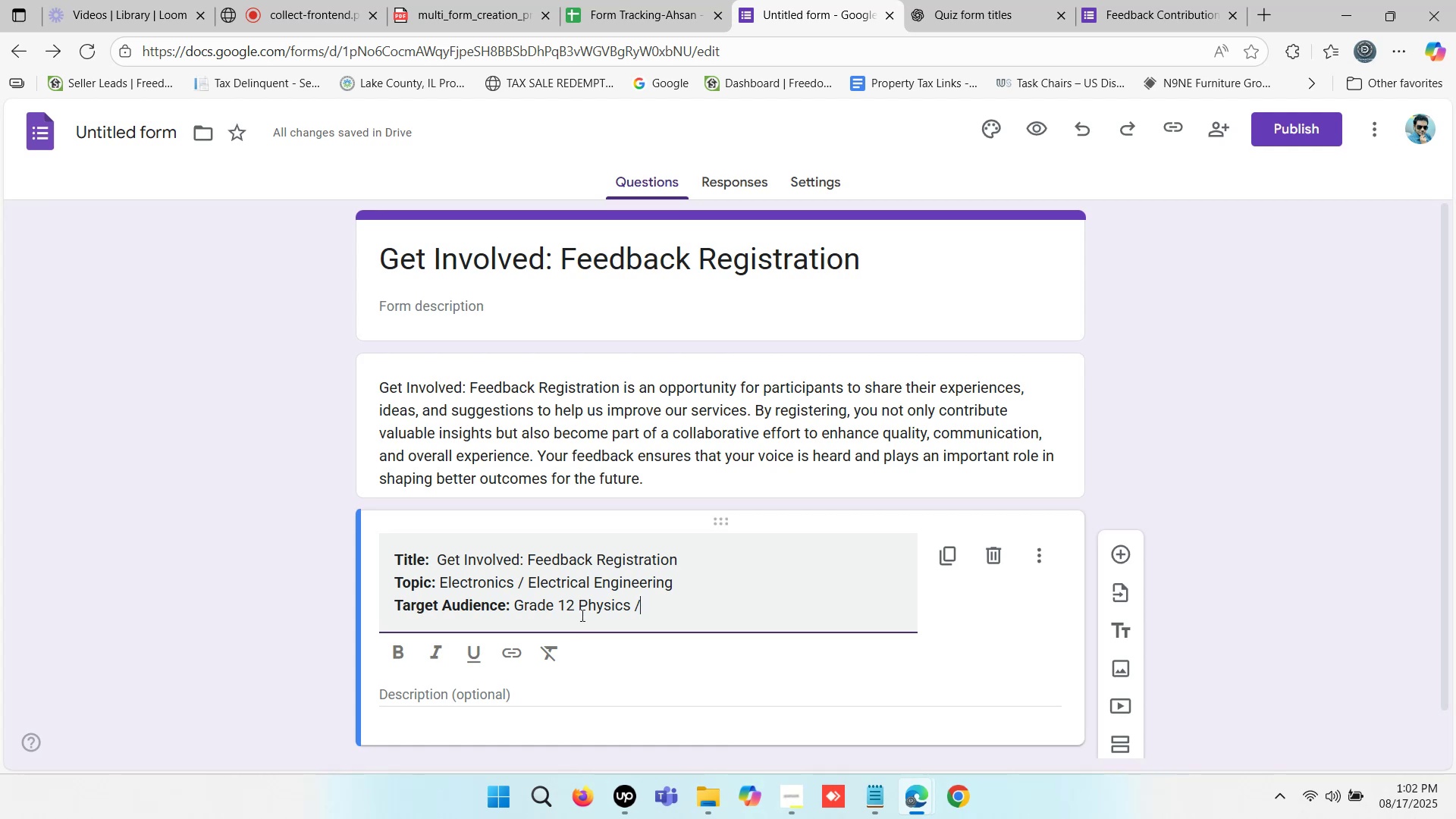 
key(Backspace)
 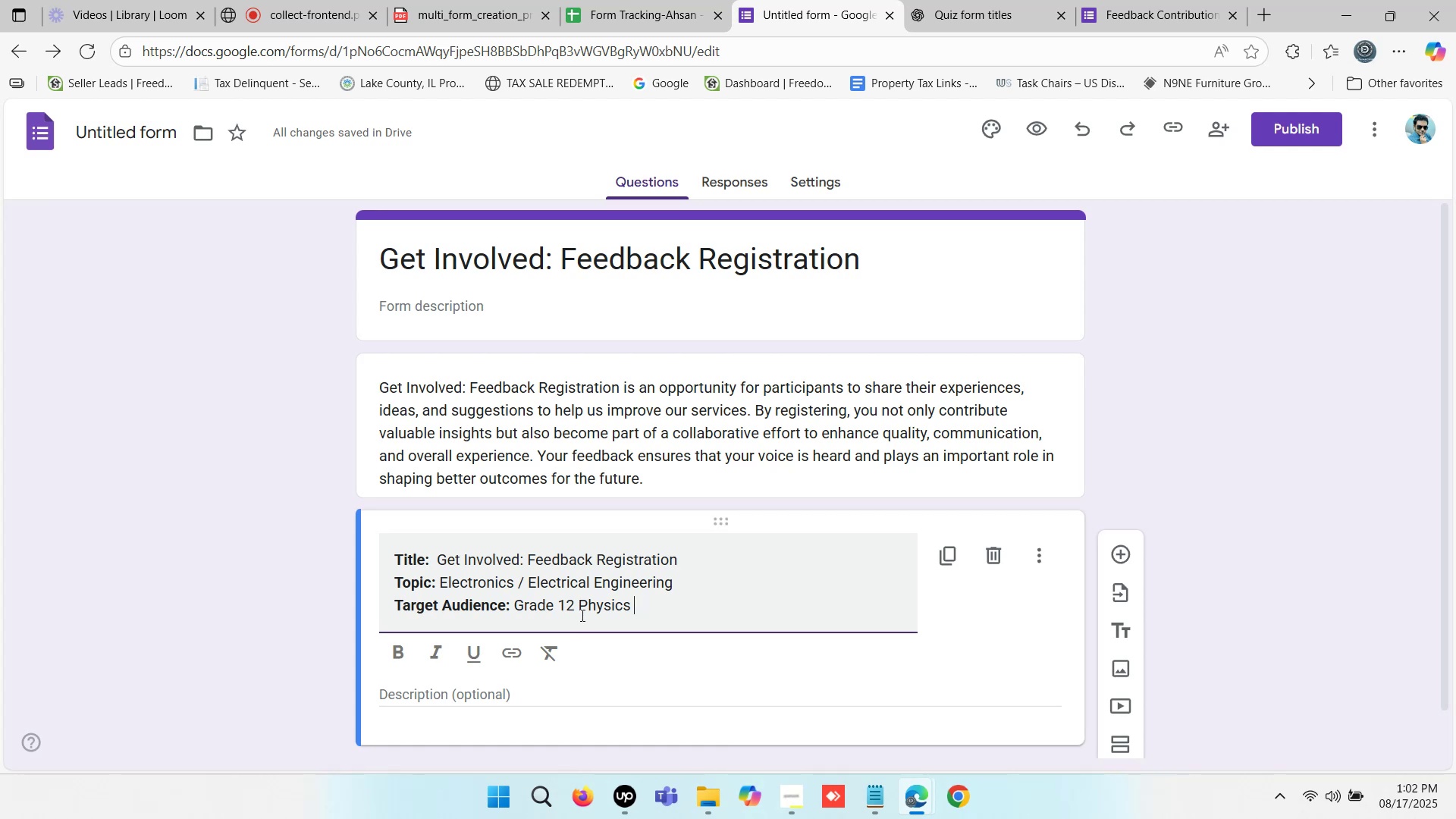 
key(Backspace)
 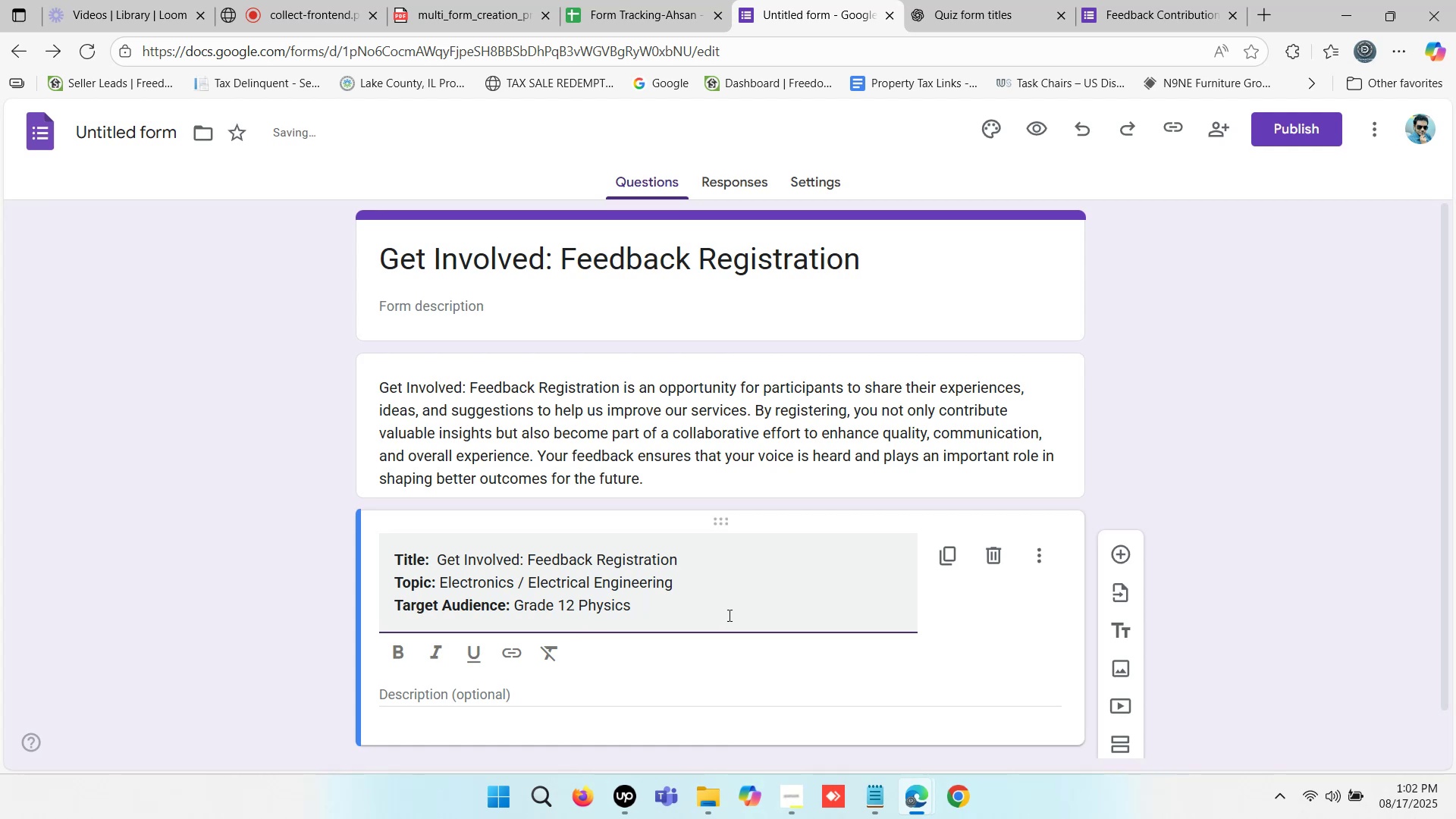 
key(Enter)
 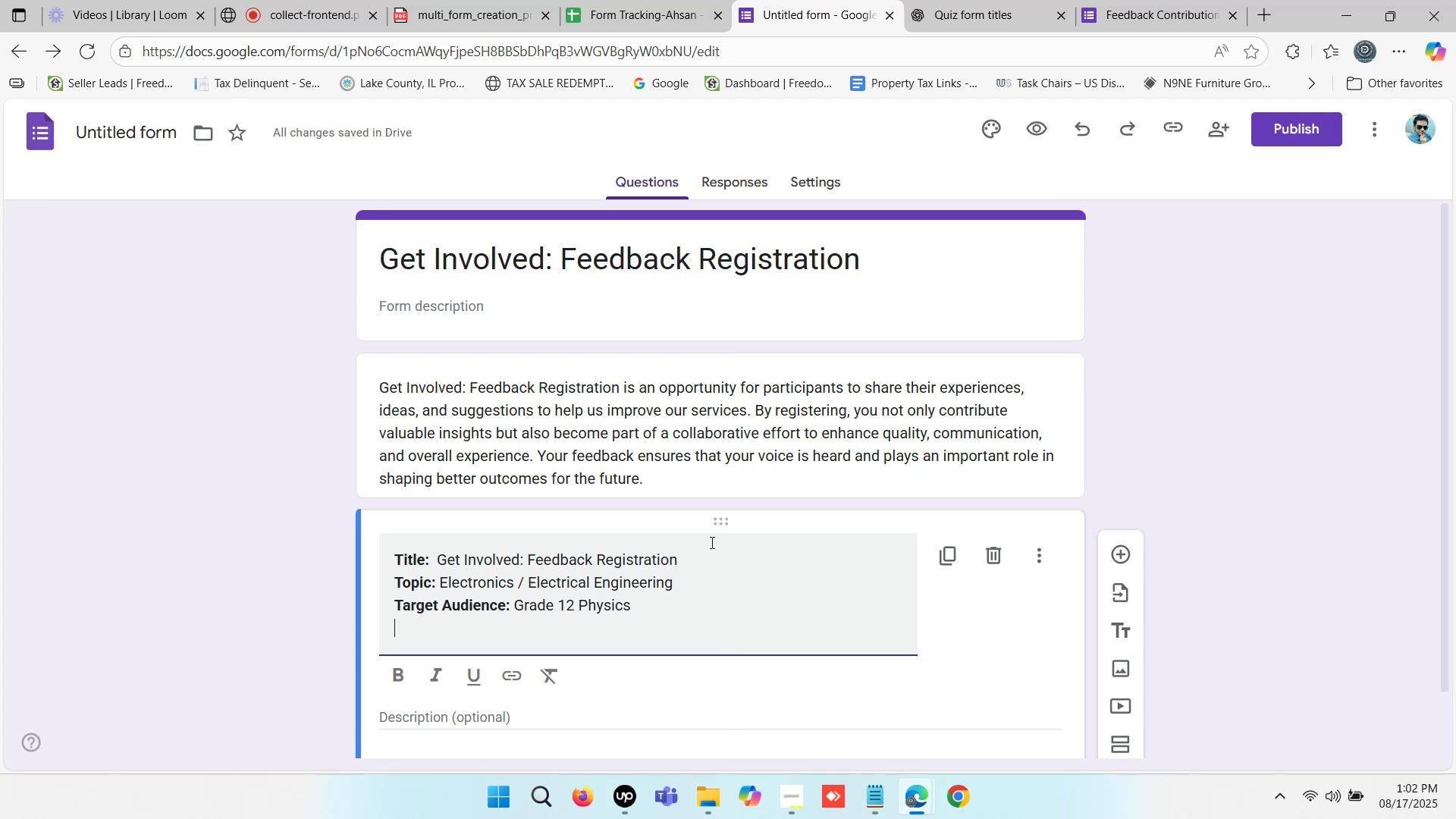 
type(Date)
 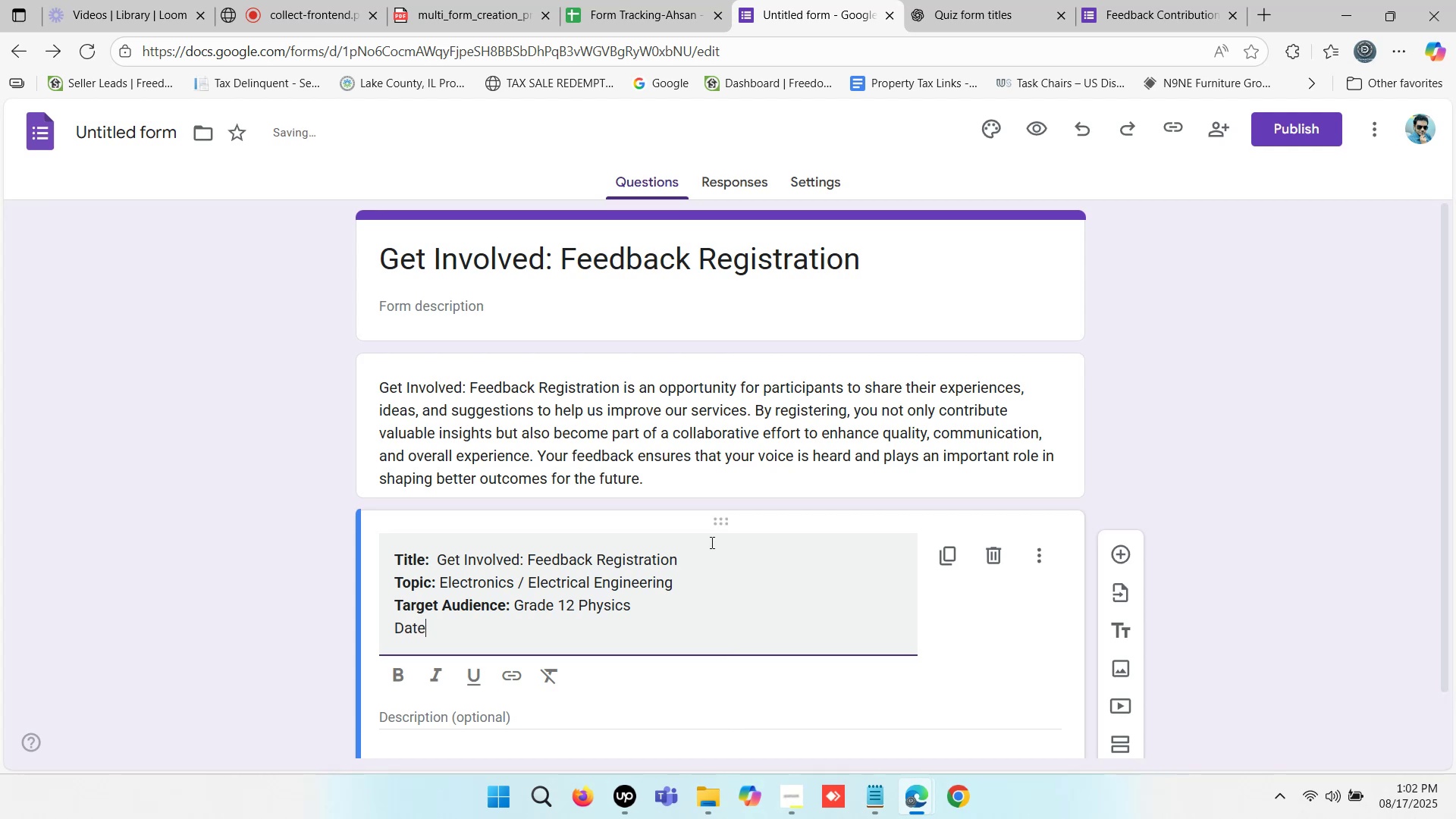 
key(Shift+Semicolon)
 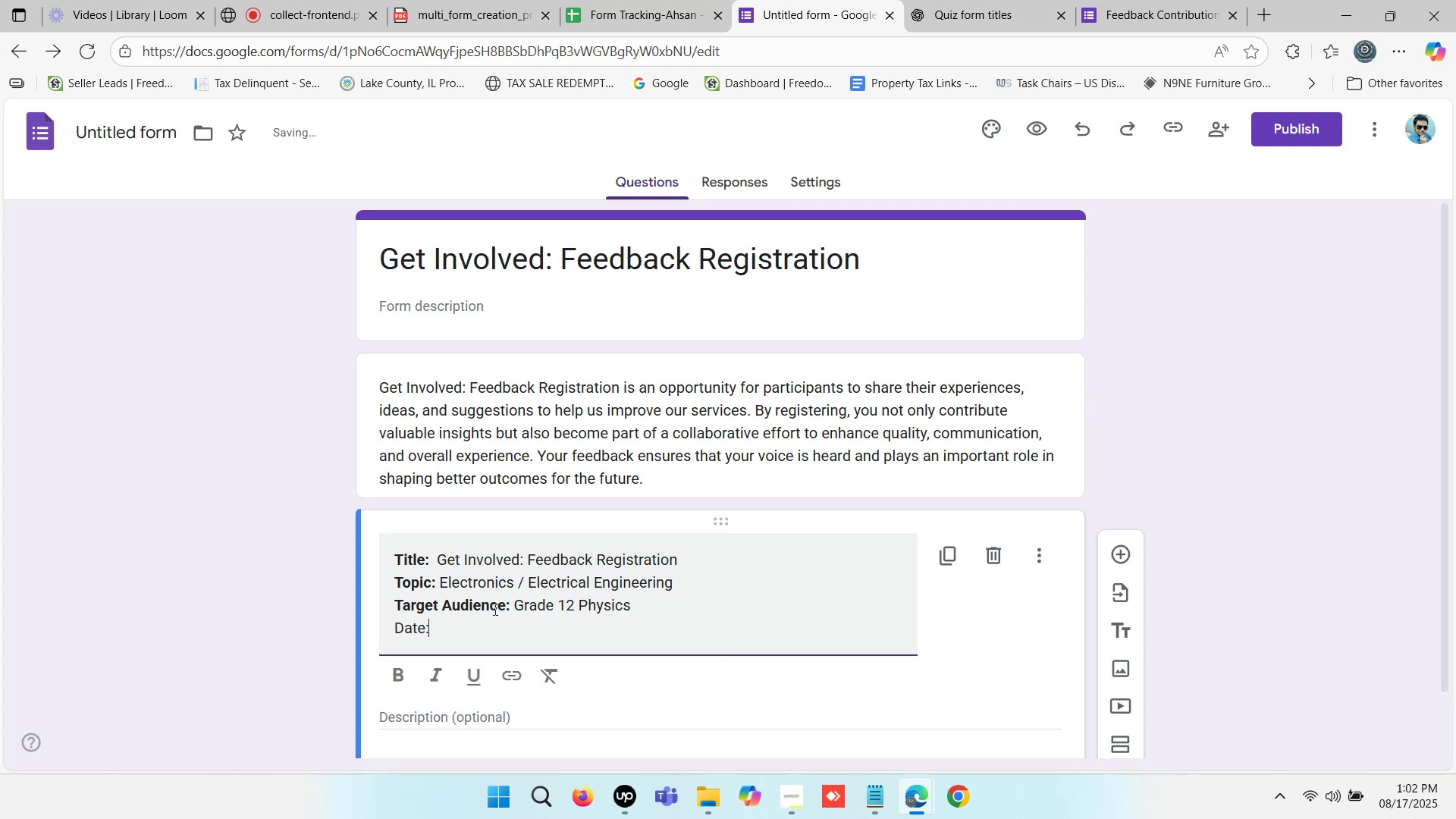 
left_click_drag(start_coordinate=[439, 633], to_coordinate=[322, 632])
 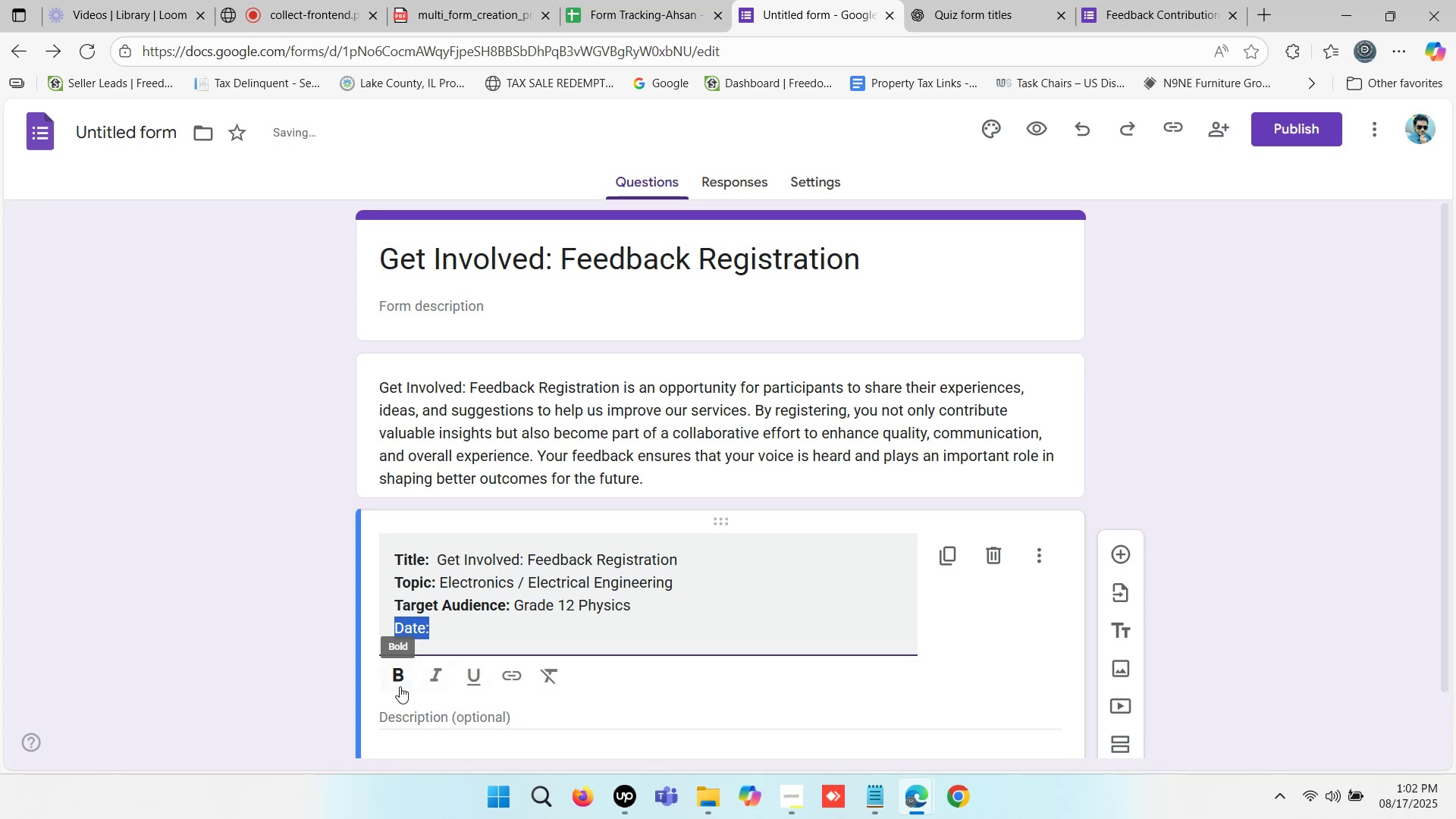 
left_click([402, 682])
 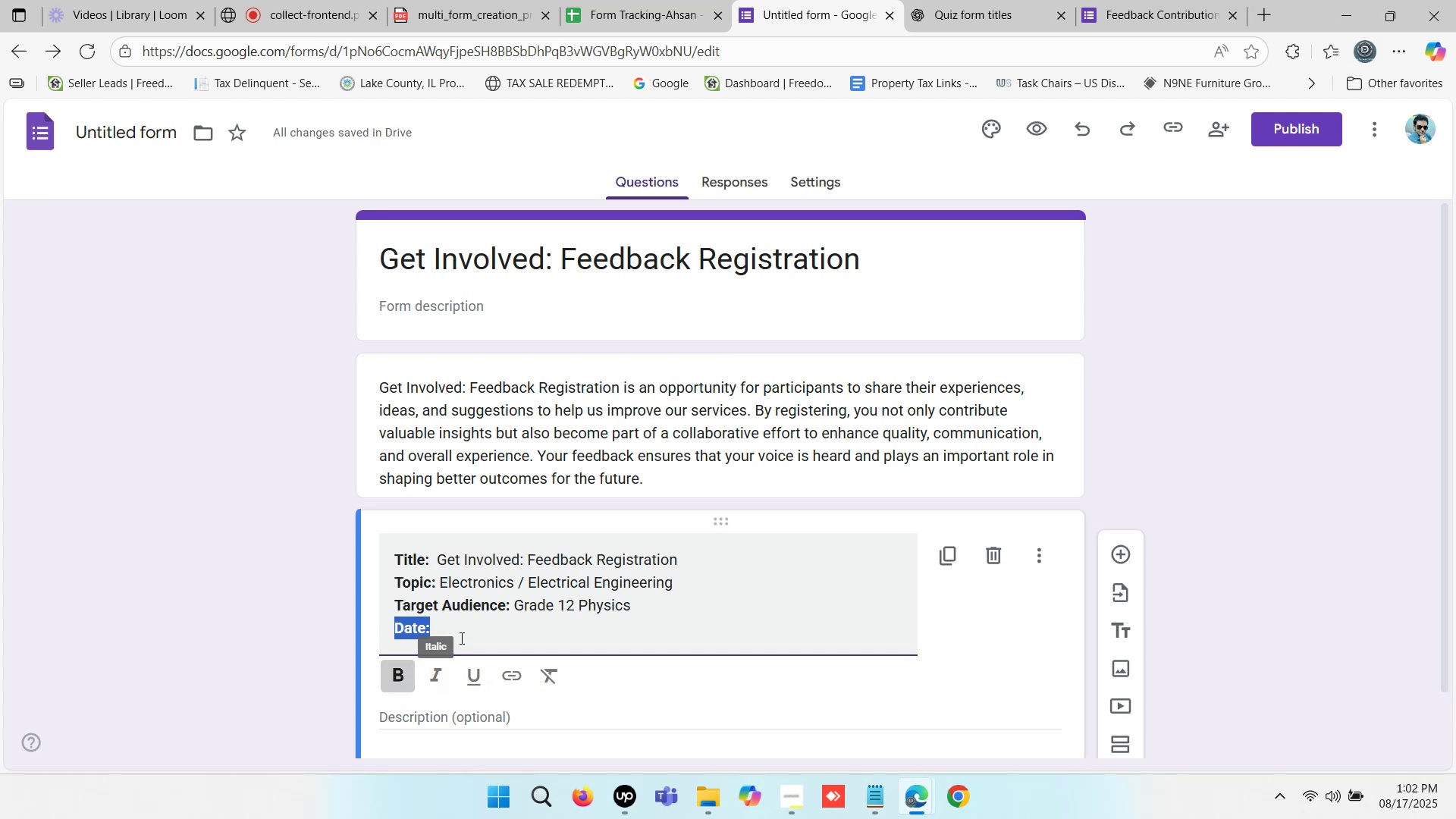 
left_click([460, 638])
 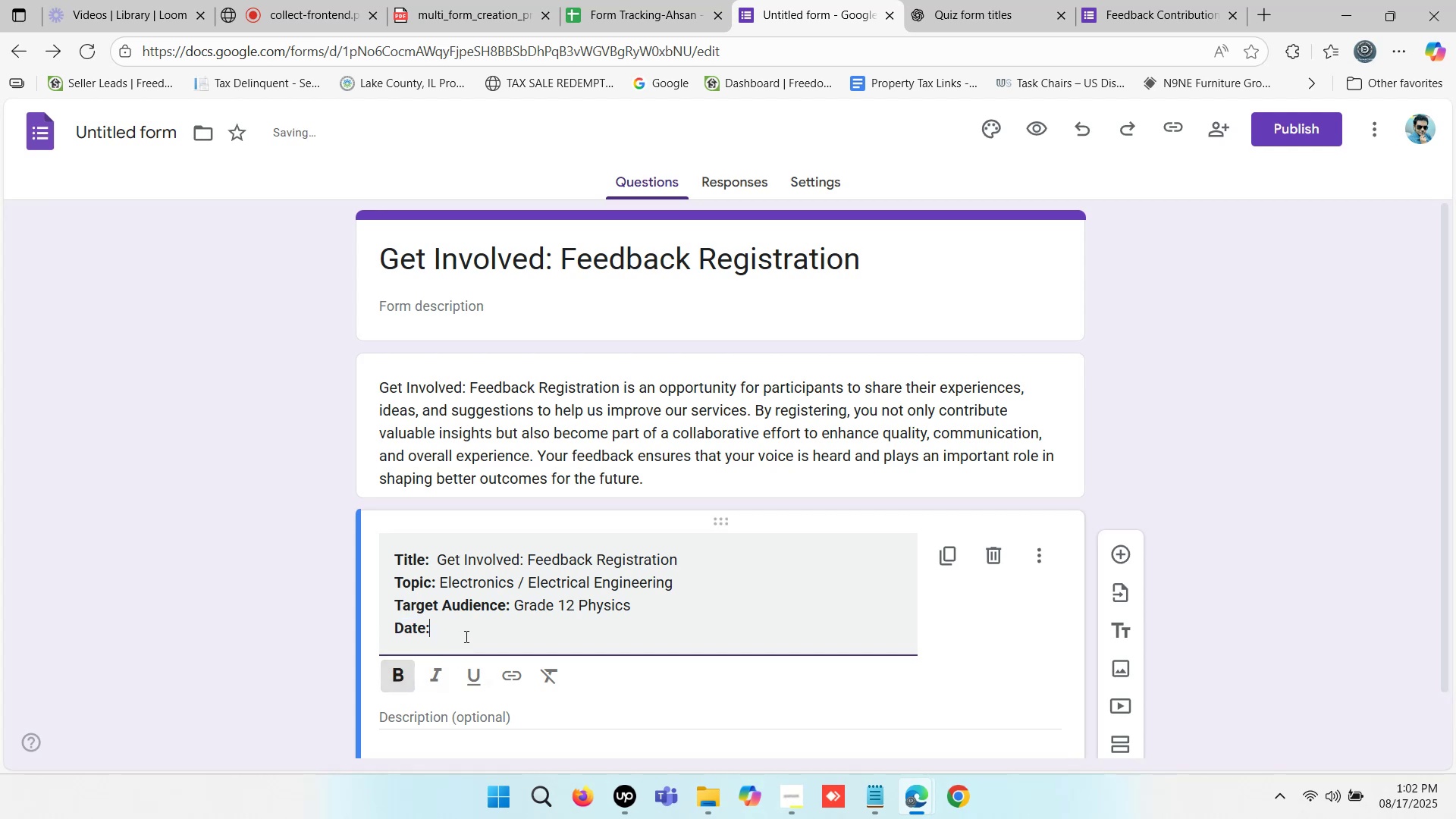 
key(Space)
 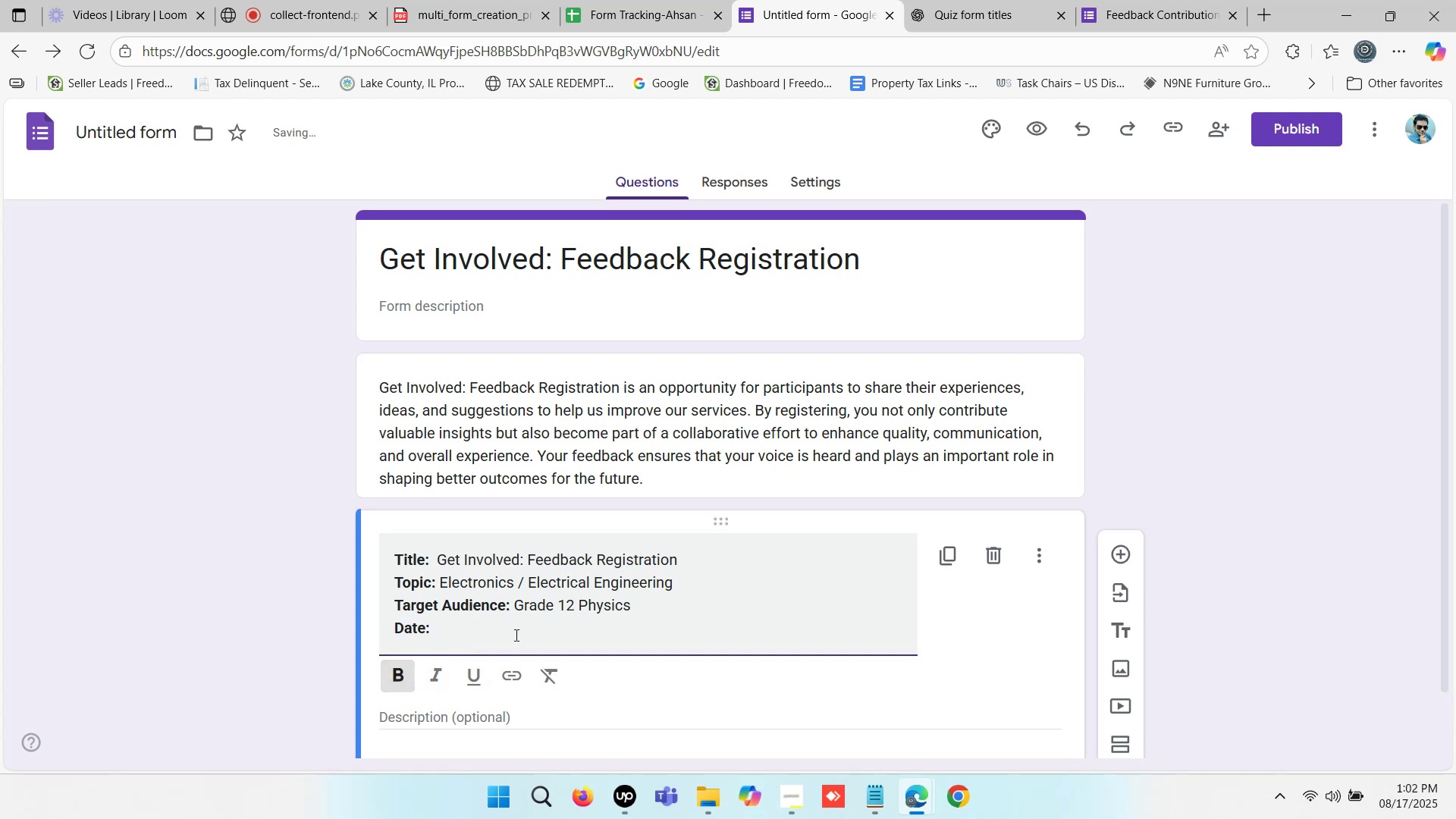 
hold_key(key=ShiftLeft, duration=1.55)
 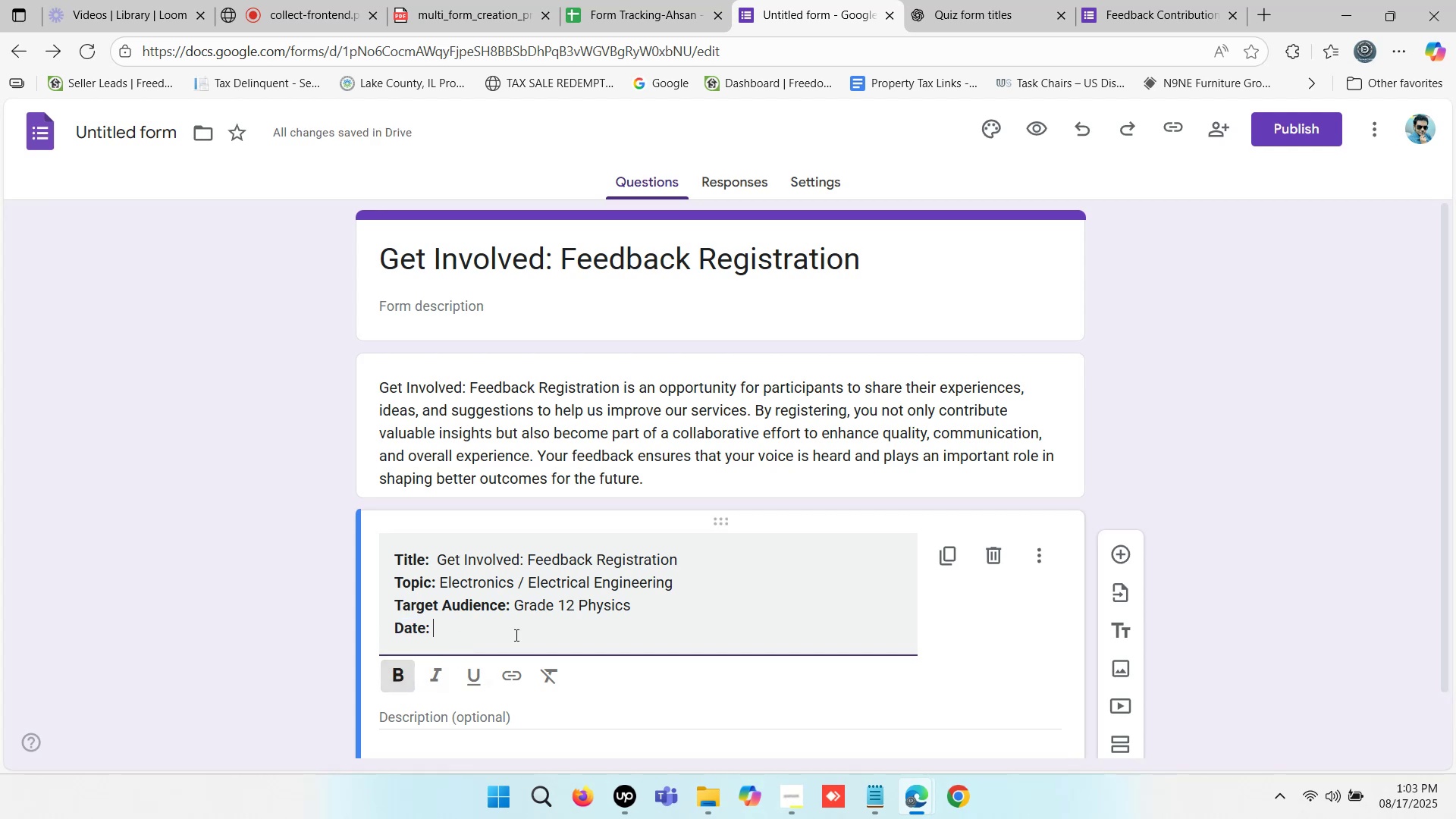 
hold_key(key=ShiftLeft, duration=1.54)
 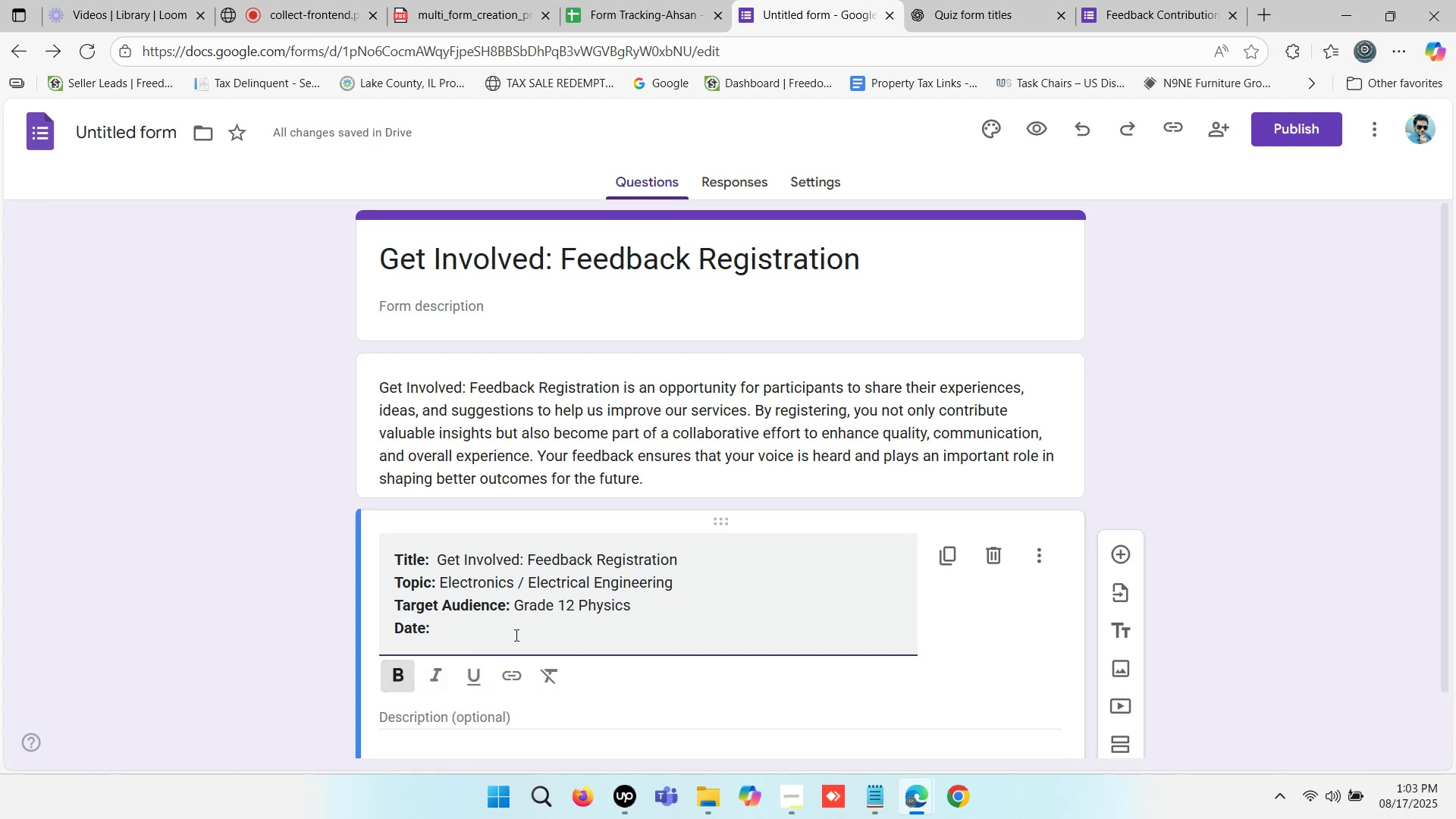 
hold_key(key=ShiftLeft, duration=1.52)
 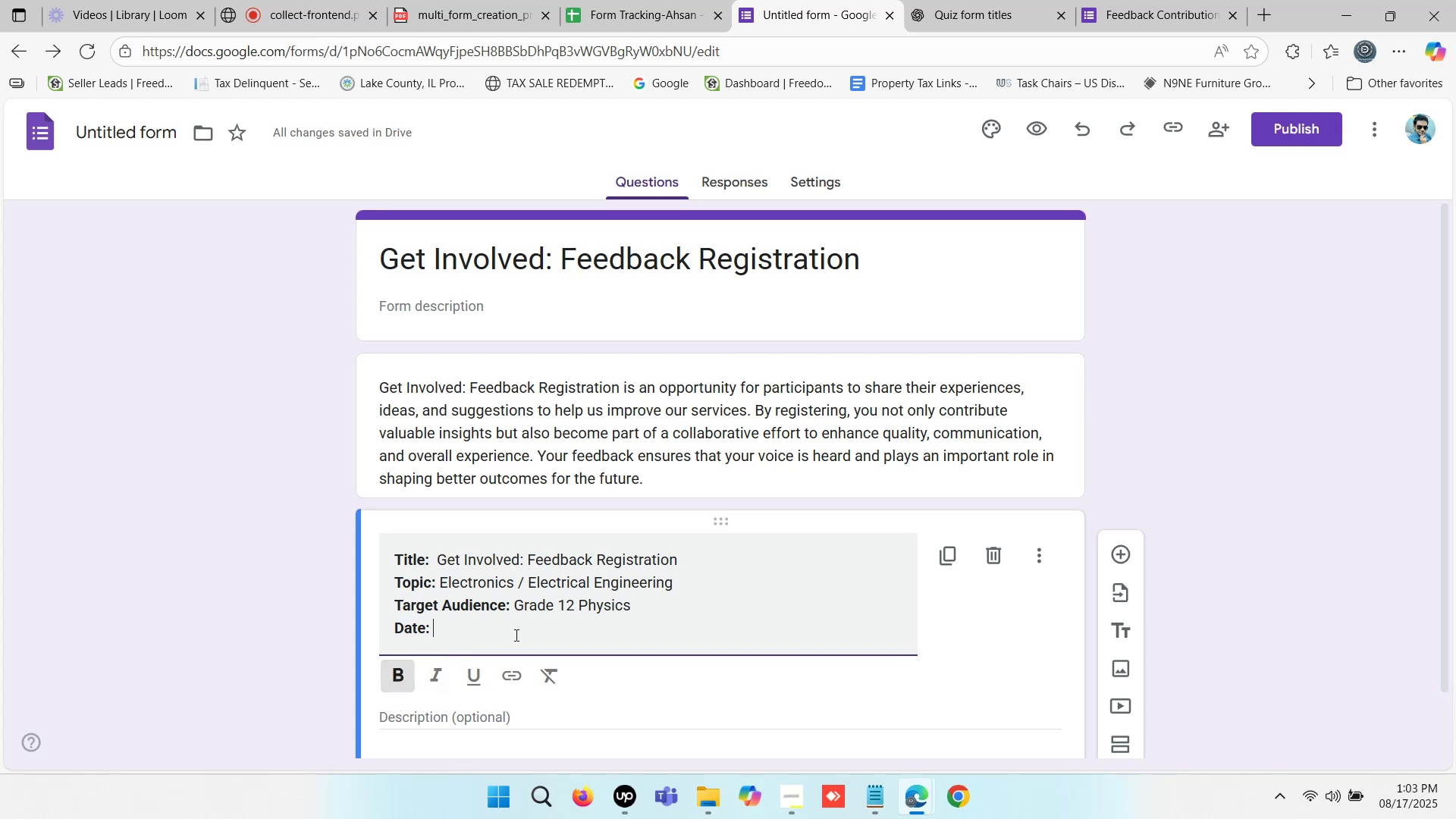 
type(July)
 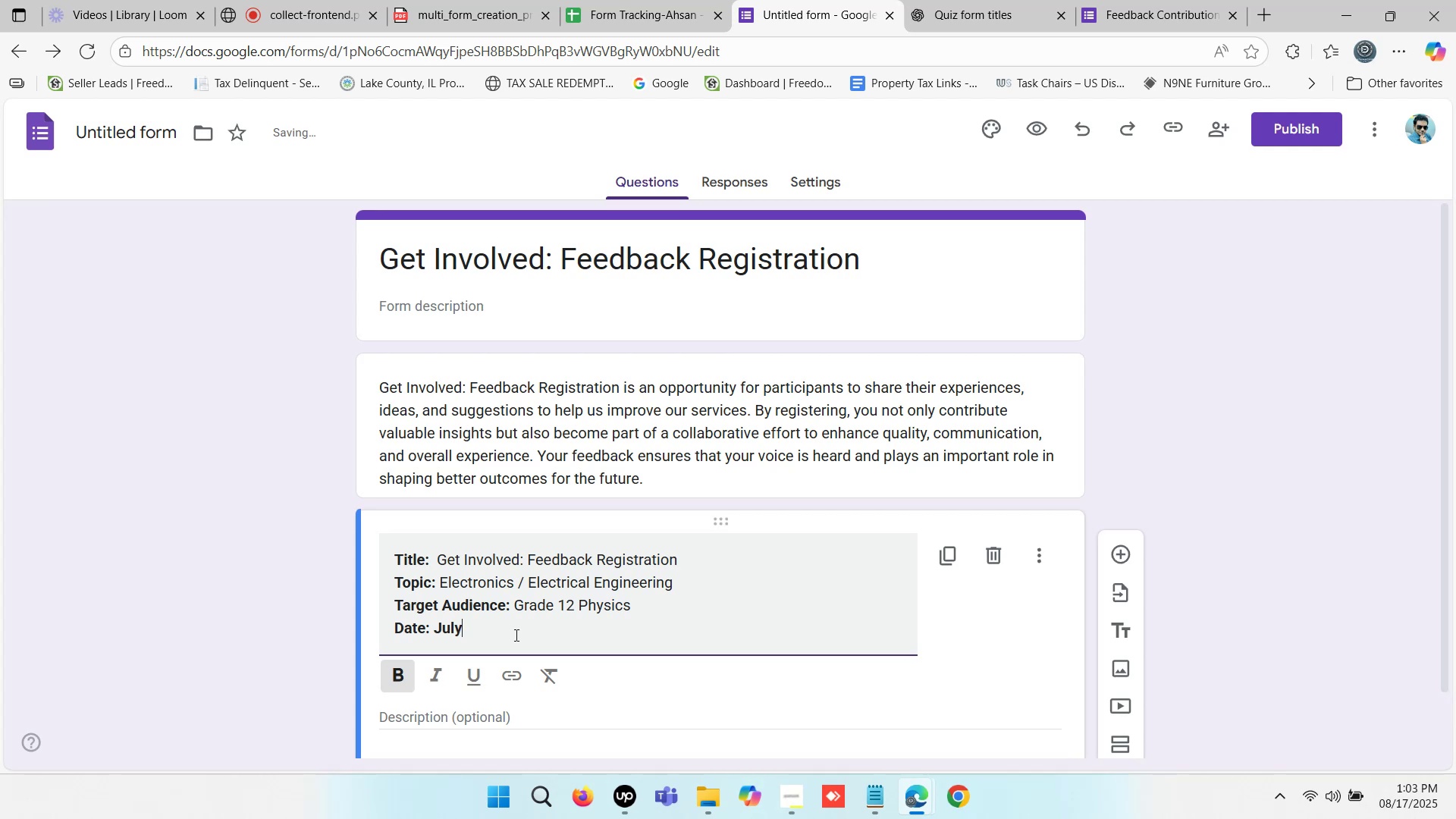 
key(Backspace)
 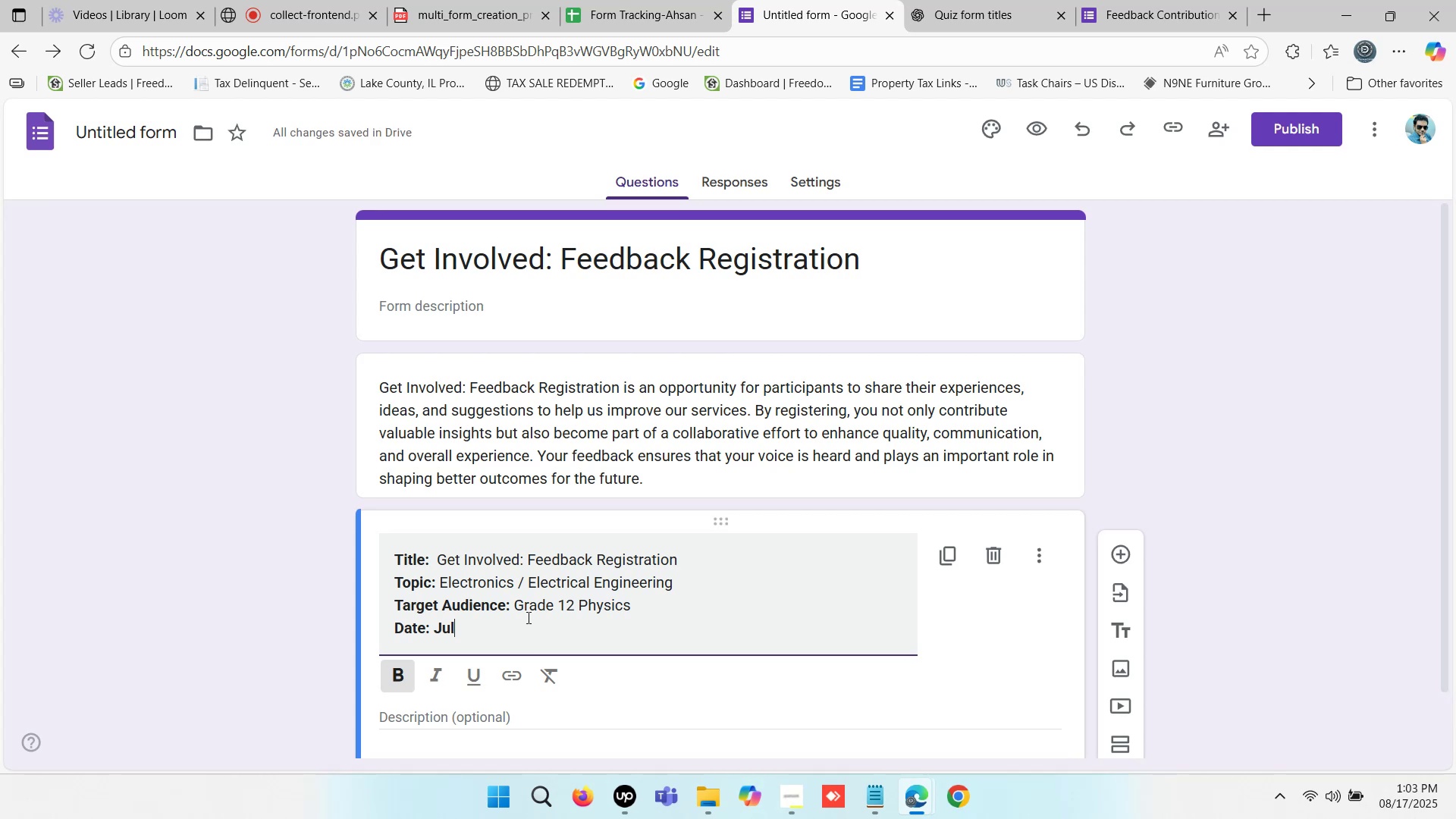 
key(Backspace)
 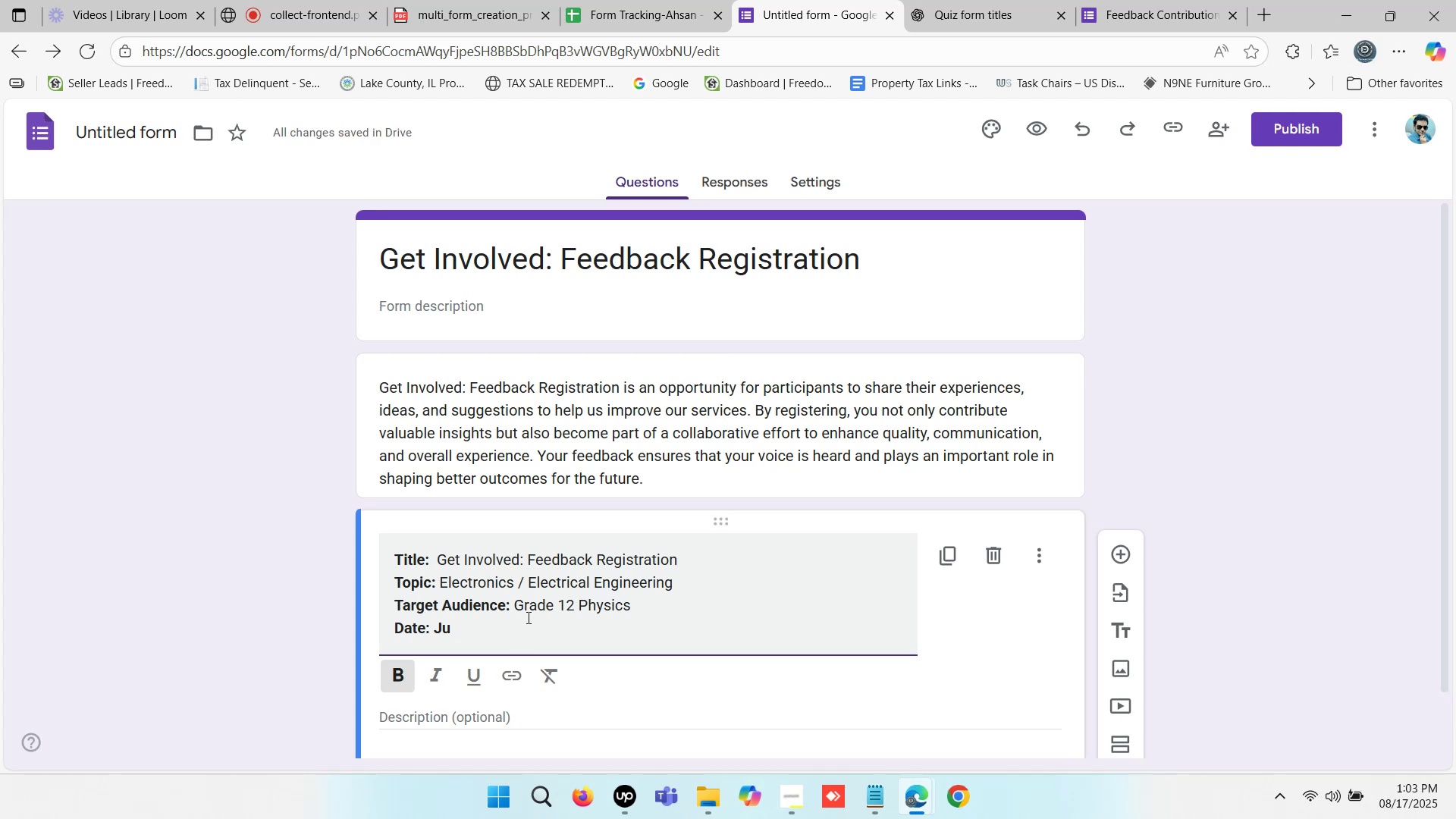 
key(Backspace)
 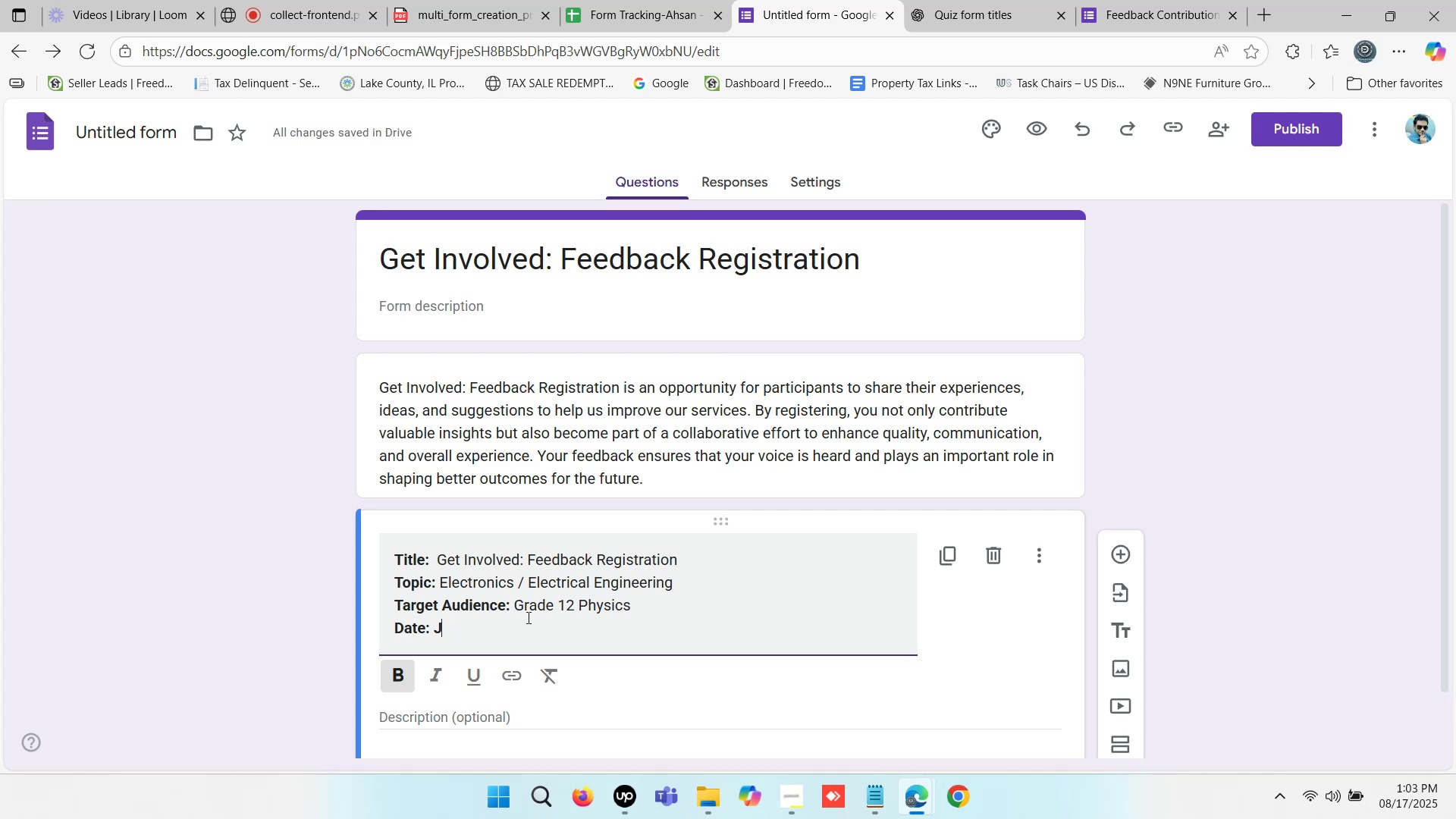 
key(Backspace)
 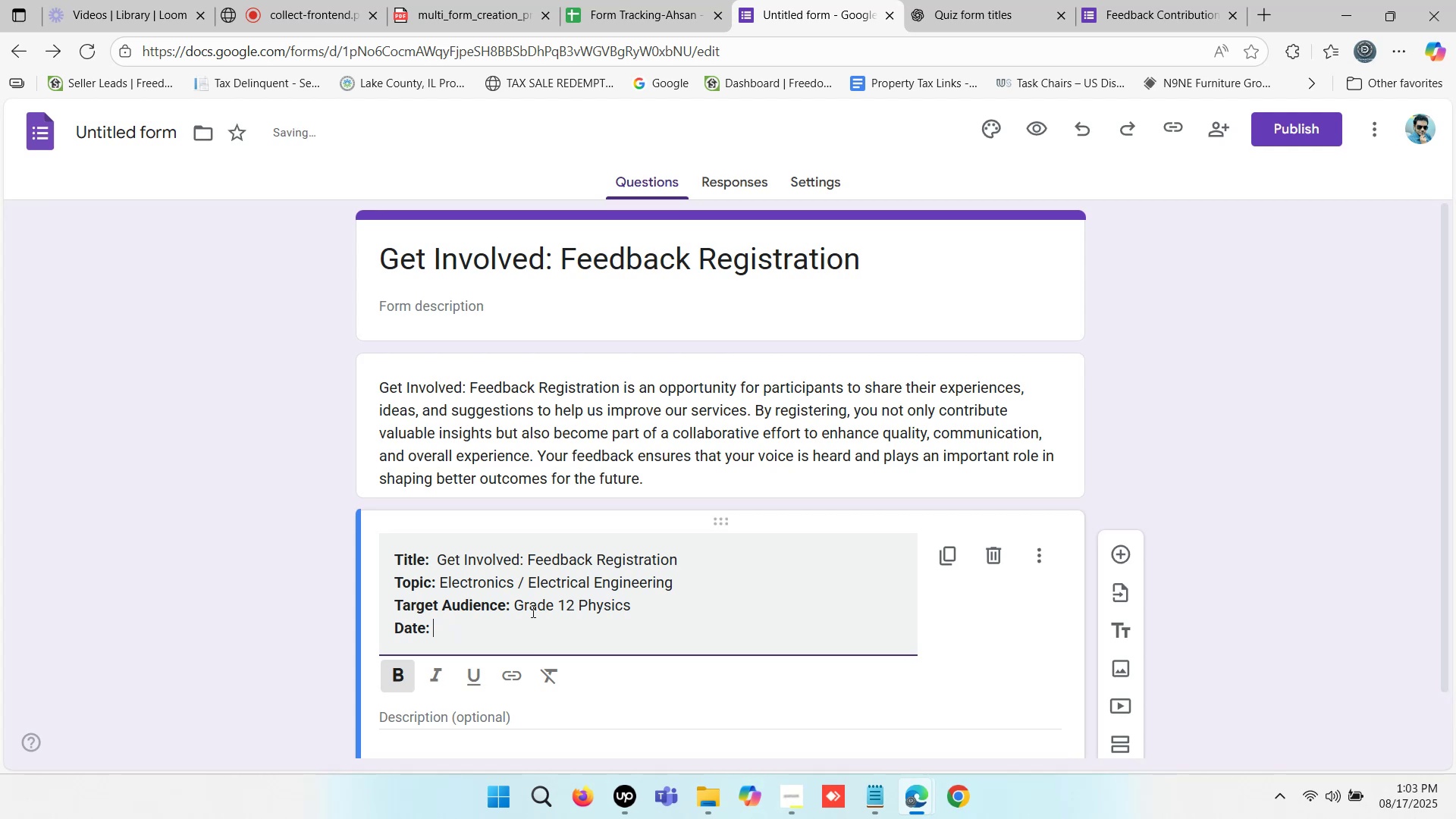 
type(Nober)
key(Backspace)
type(mber)
key(Backspace)
key(Backspace)
key(Backspace)
key(Backspace)
key(Backspace)
key(Backspace)
type(vember 20,2025)
 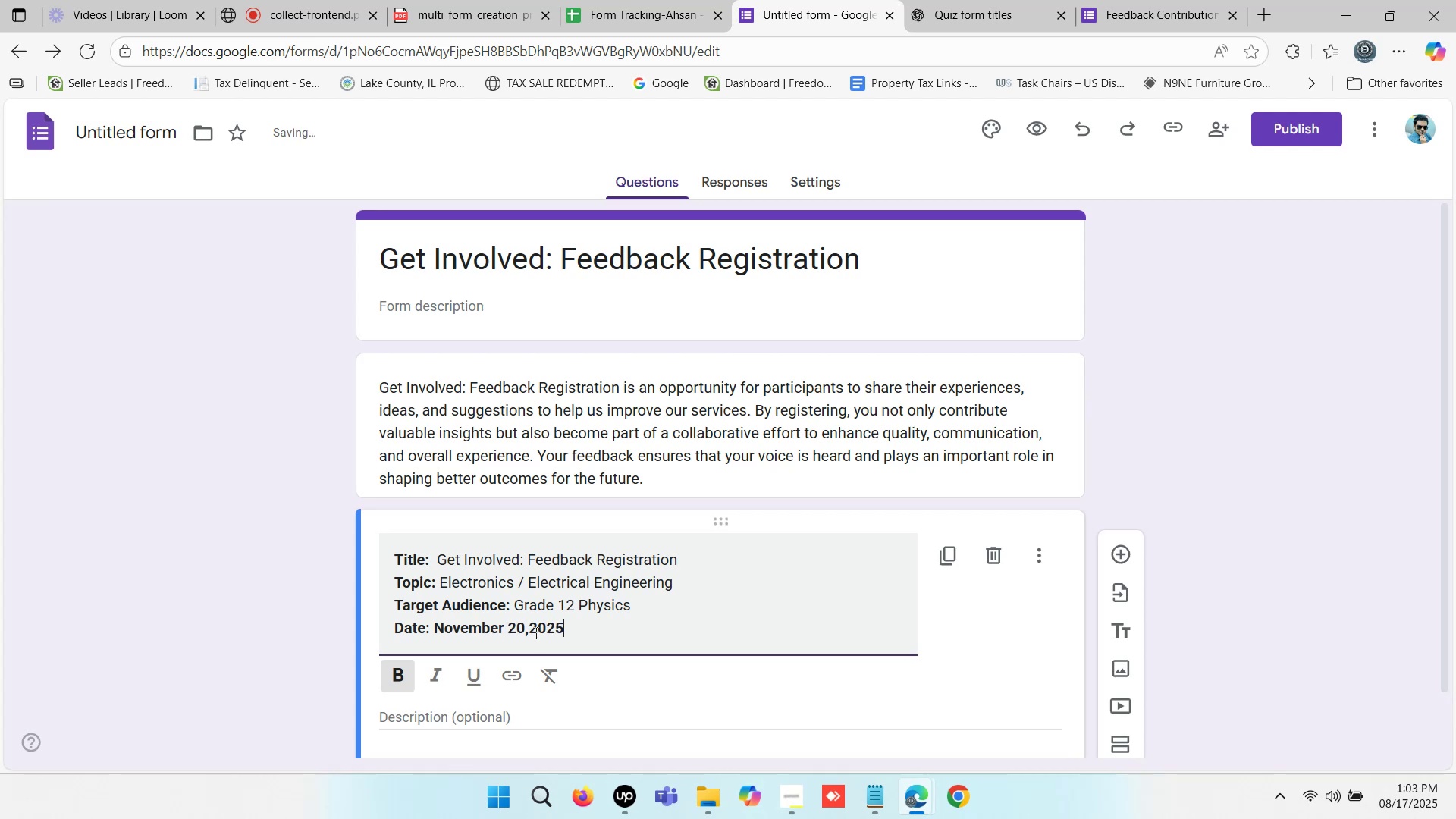 
left_click([529, 632])
 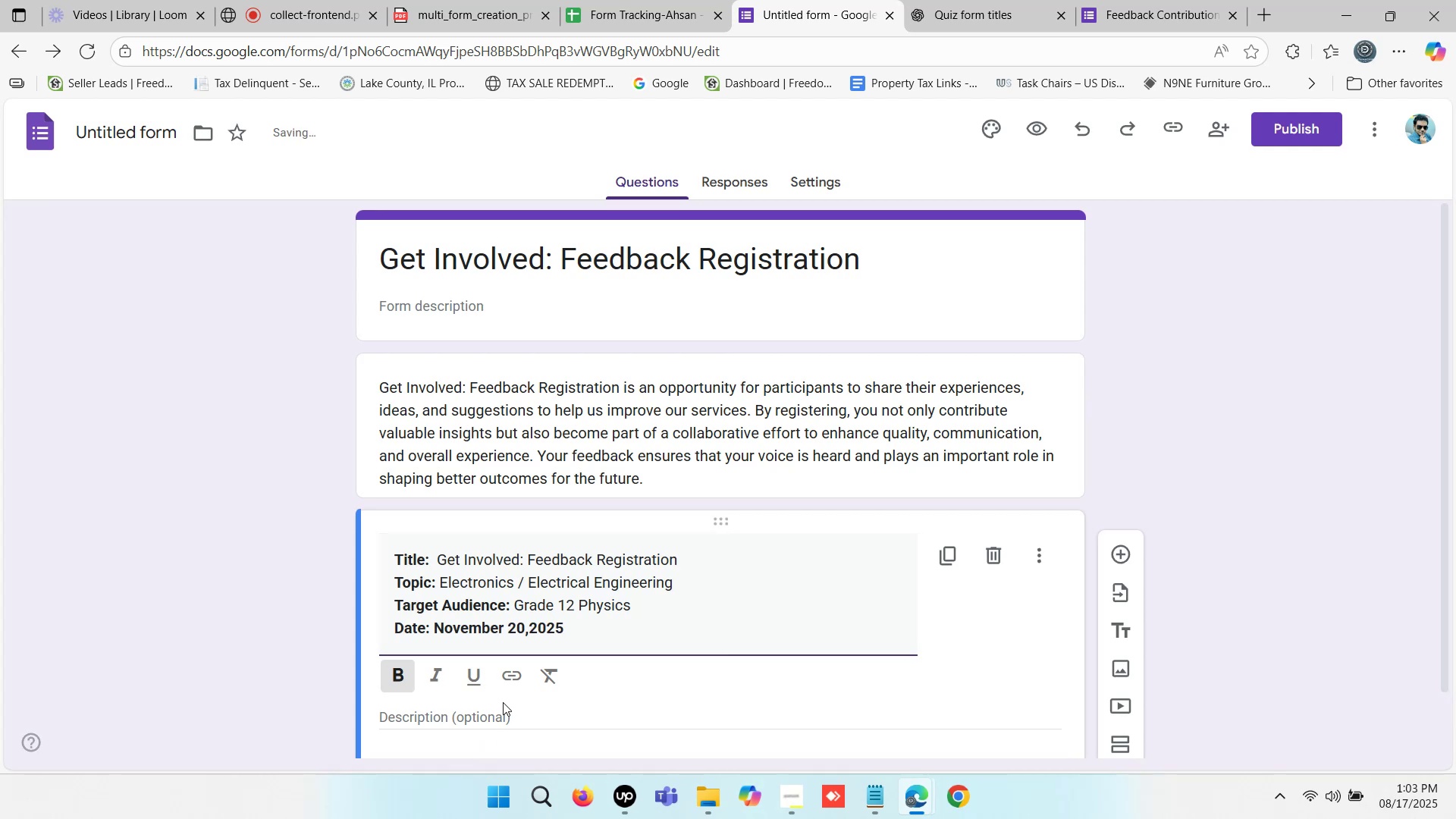 
key(Backspace)
 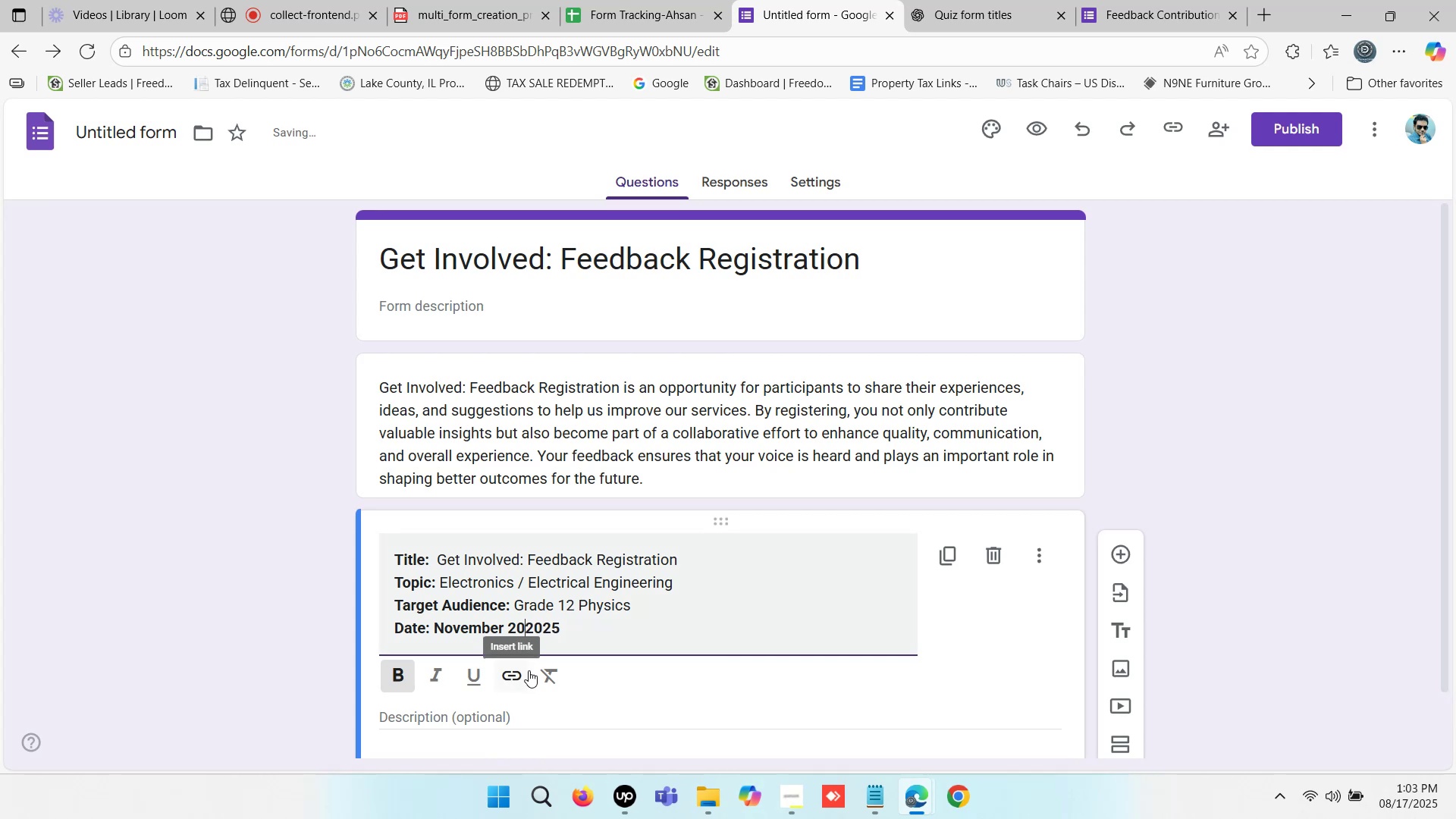 
key(Comma)
 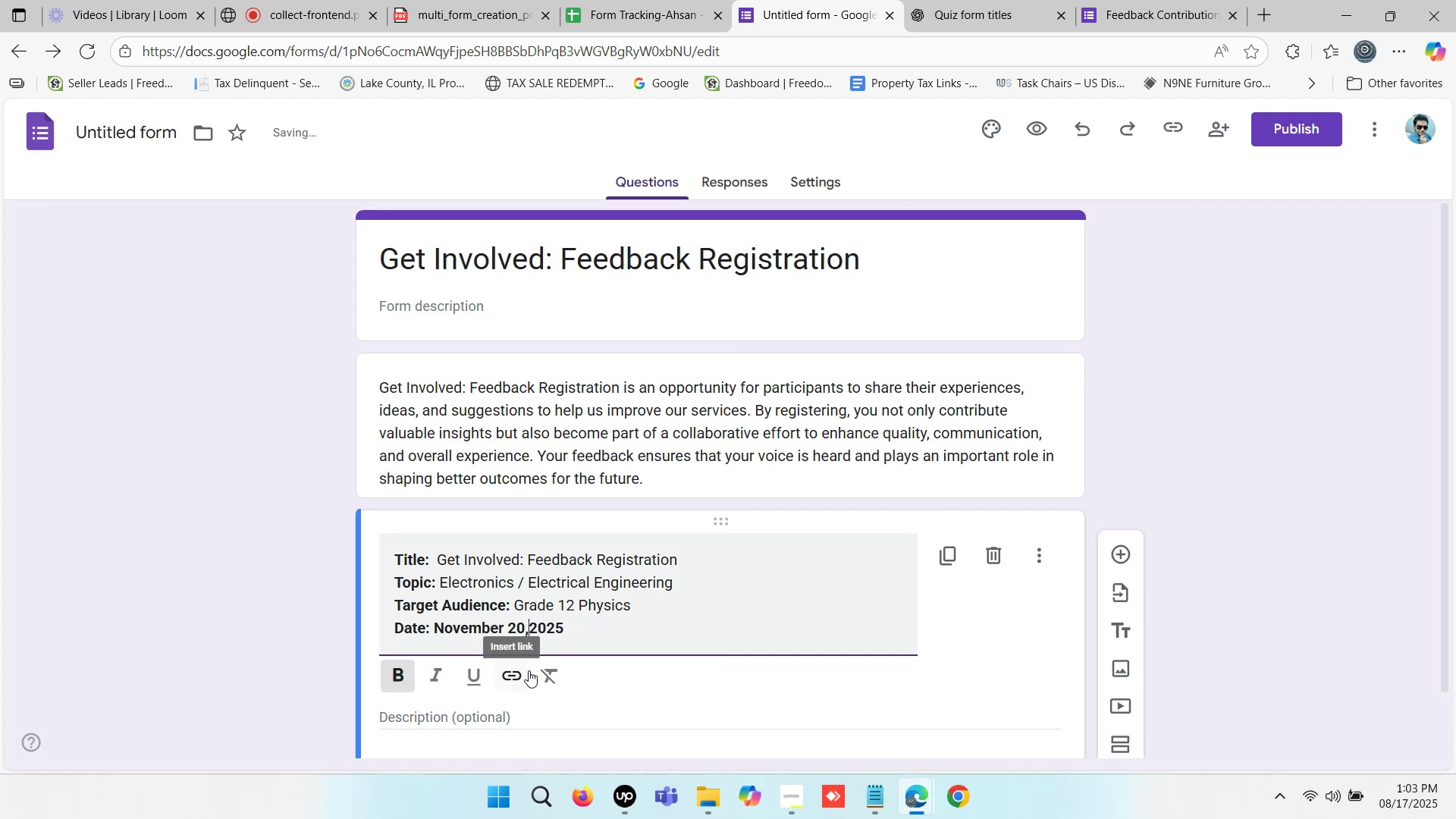 
key(Space)
 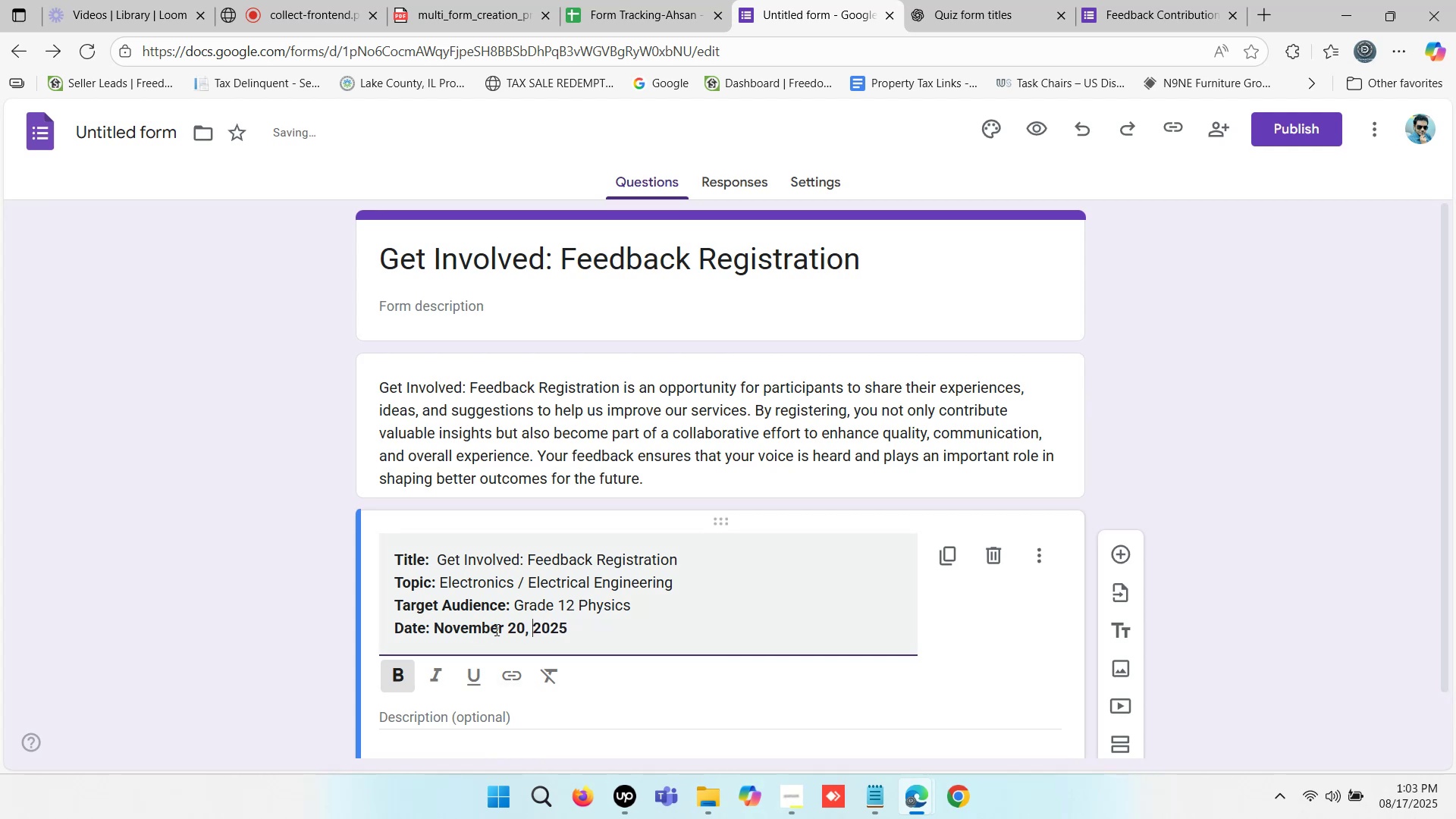 
left_click_drag(start_coordinate=[589, 629], to_coordinate=[437, 632])
 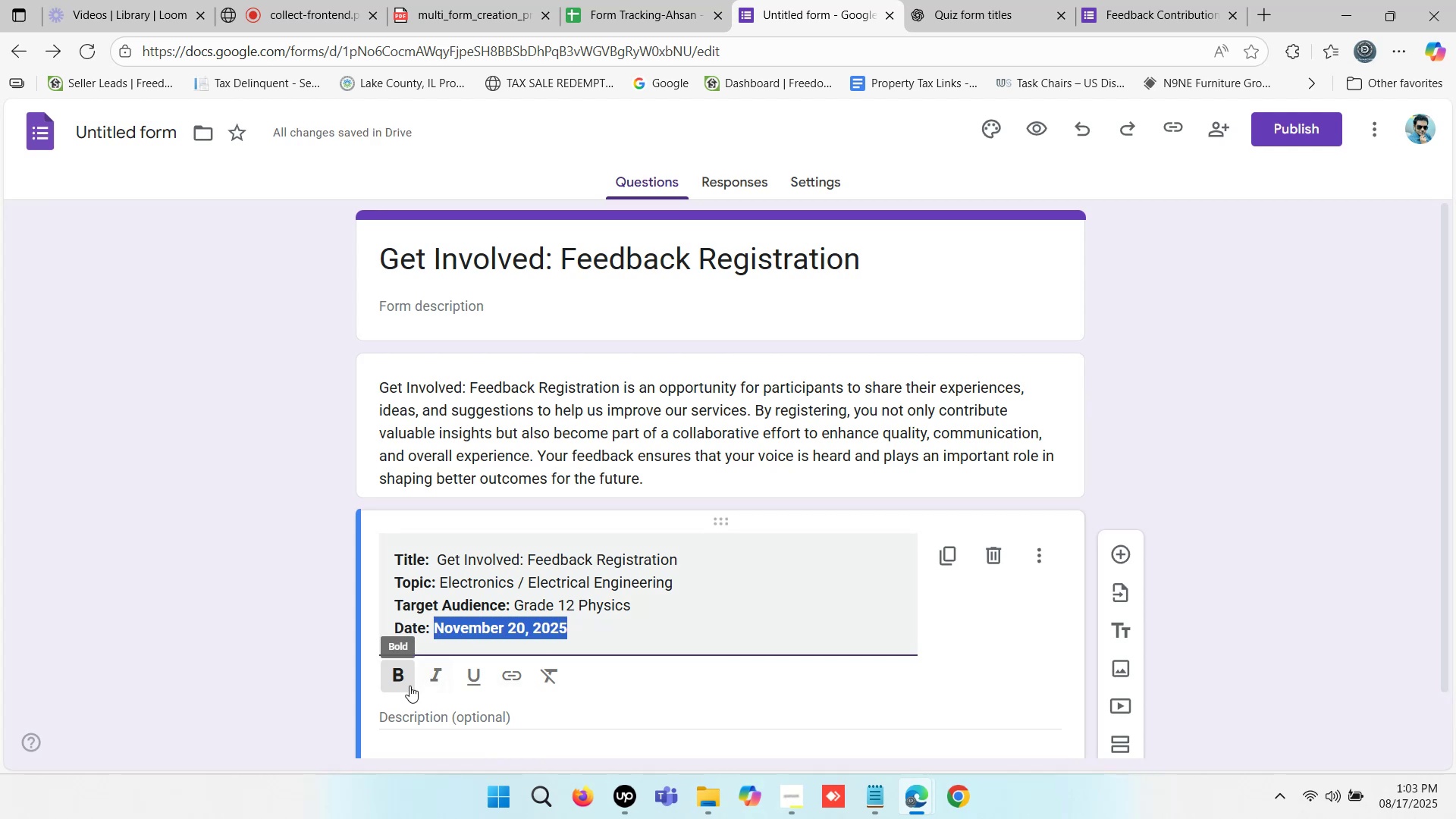 
left_click([406, 682])
 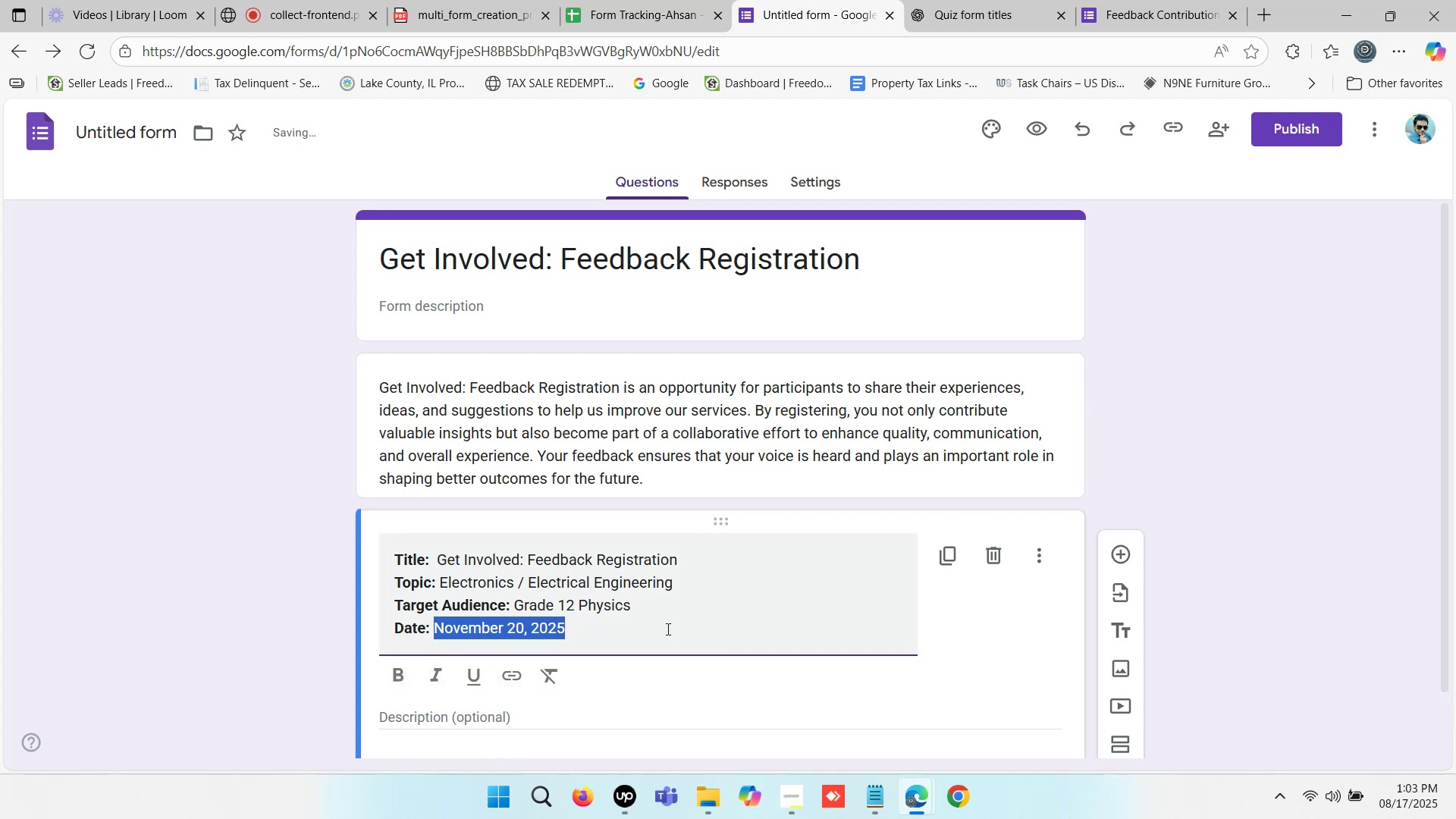 
left_click([750, 621])
 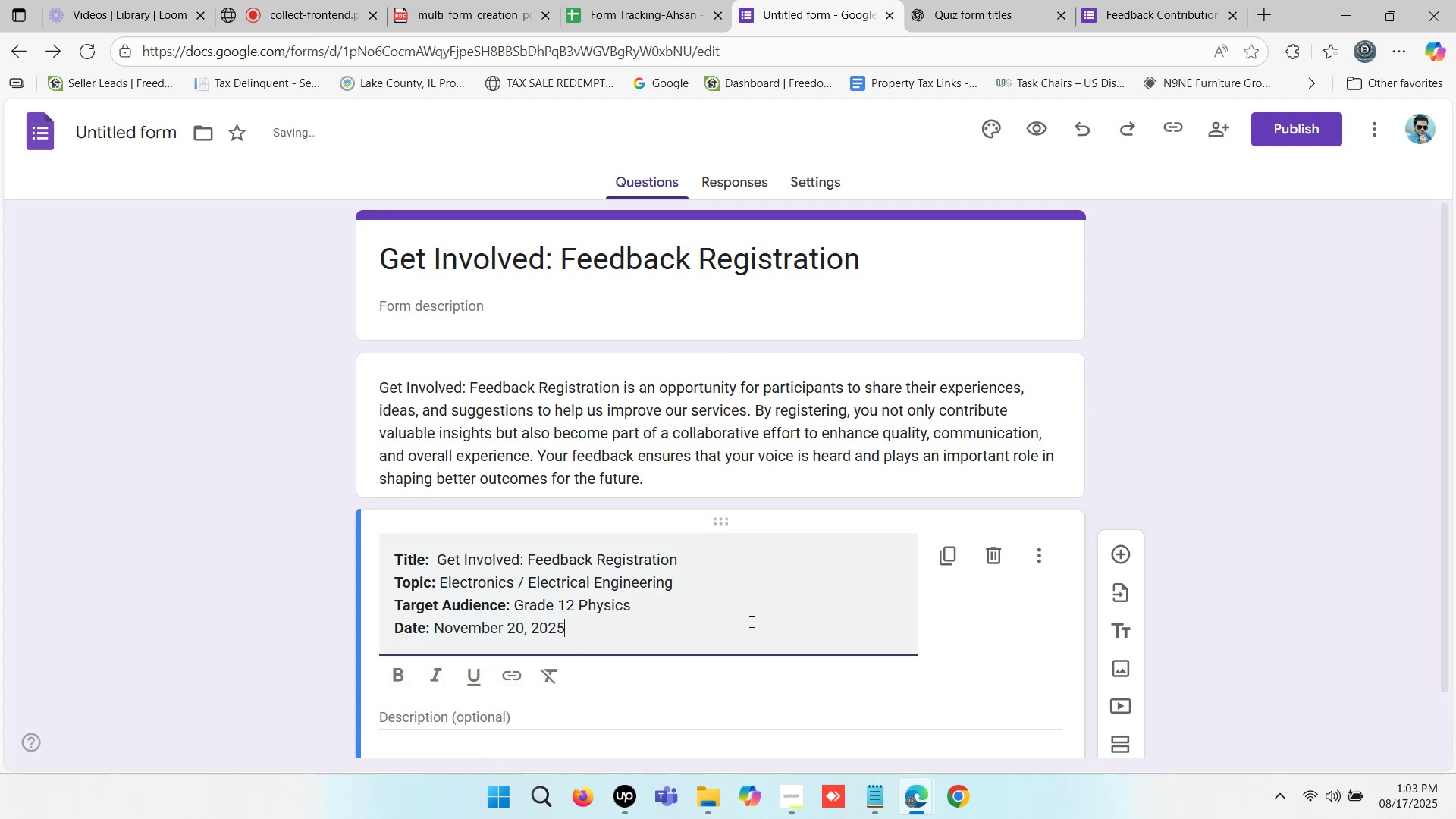 
scroll: coordinate [758, 621], scroll_direction: down, amount: 1.0
 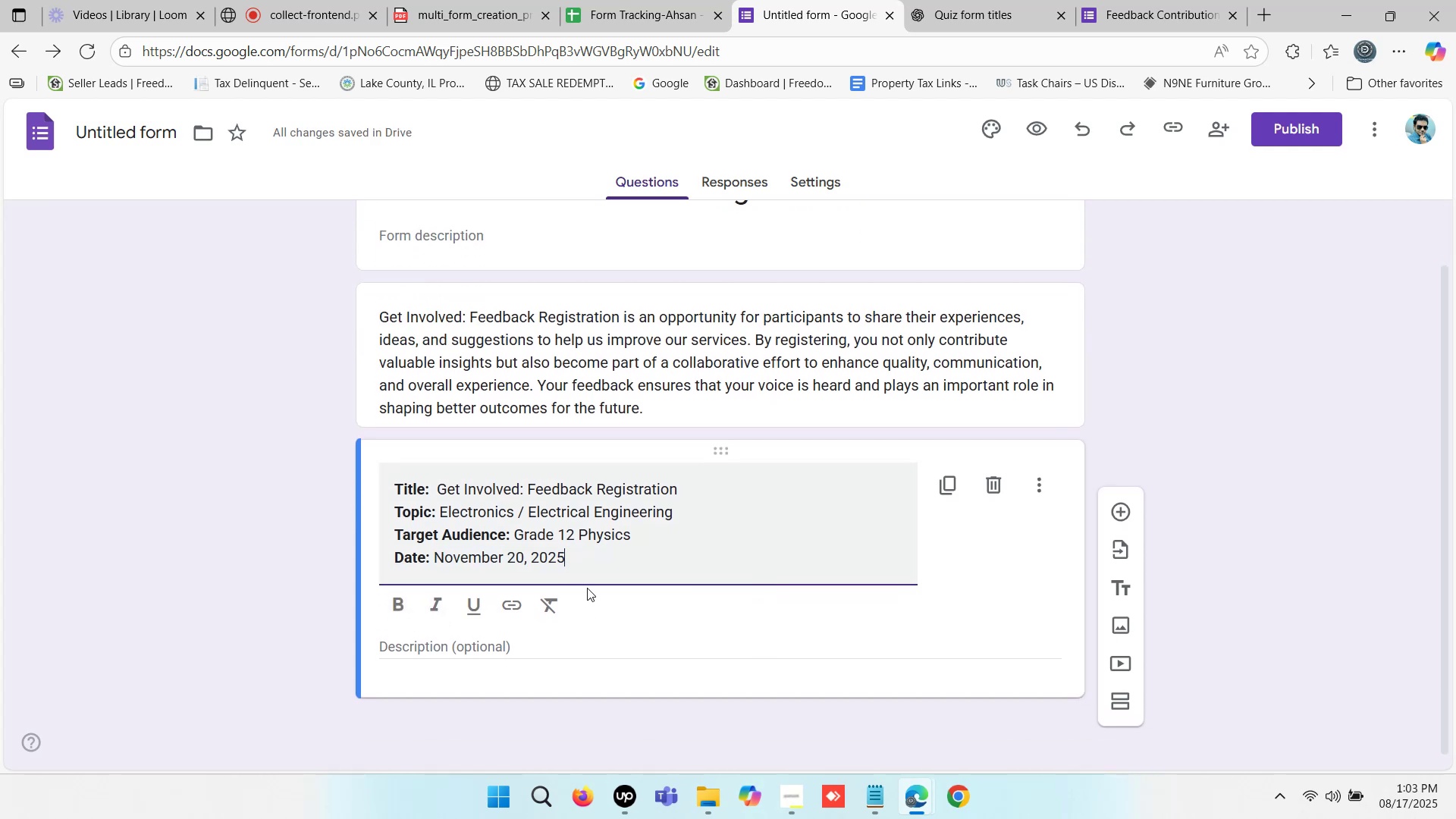 
key(Shift+Enter)
 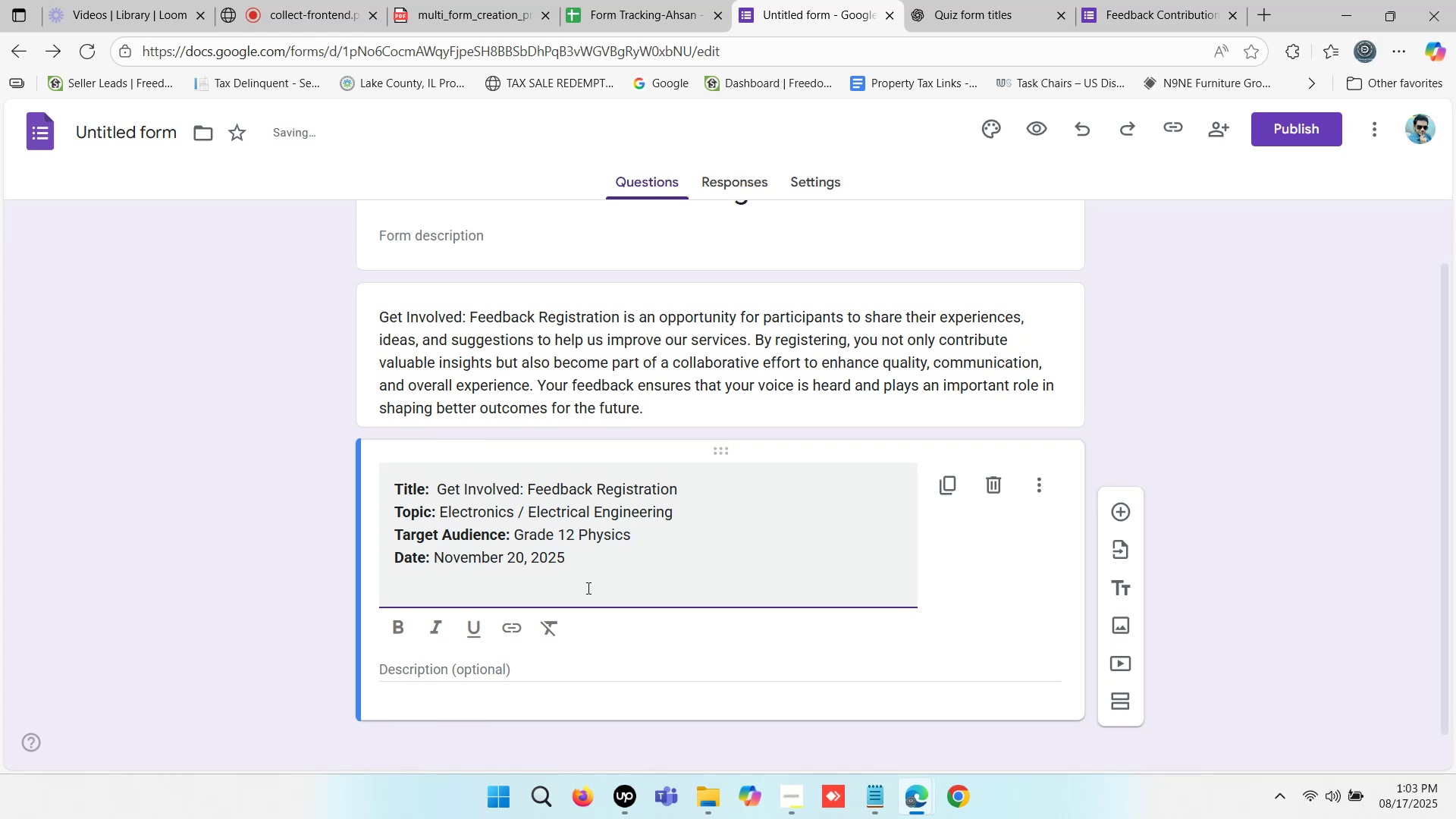 
type(Start time)
 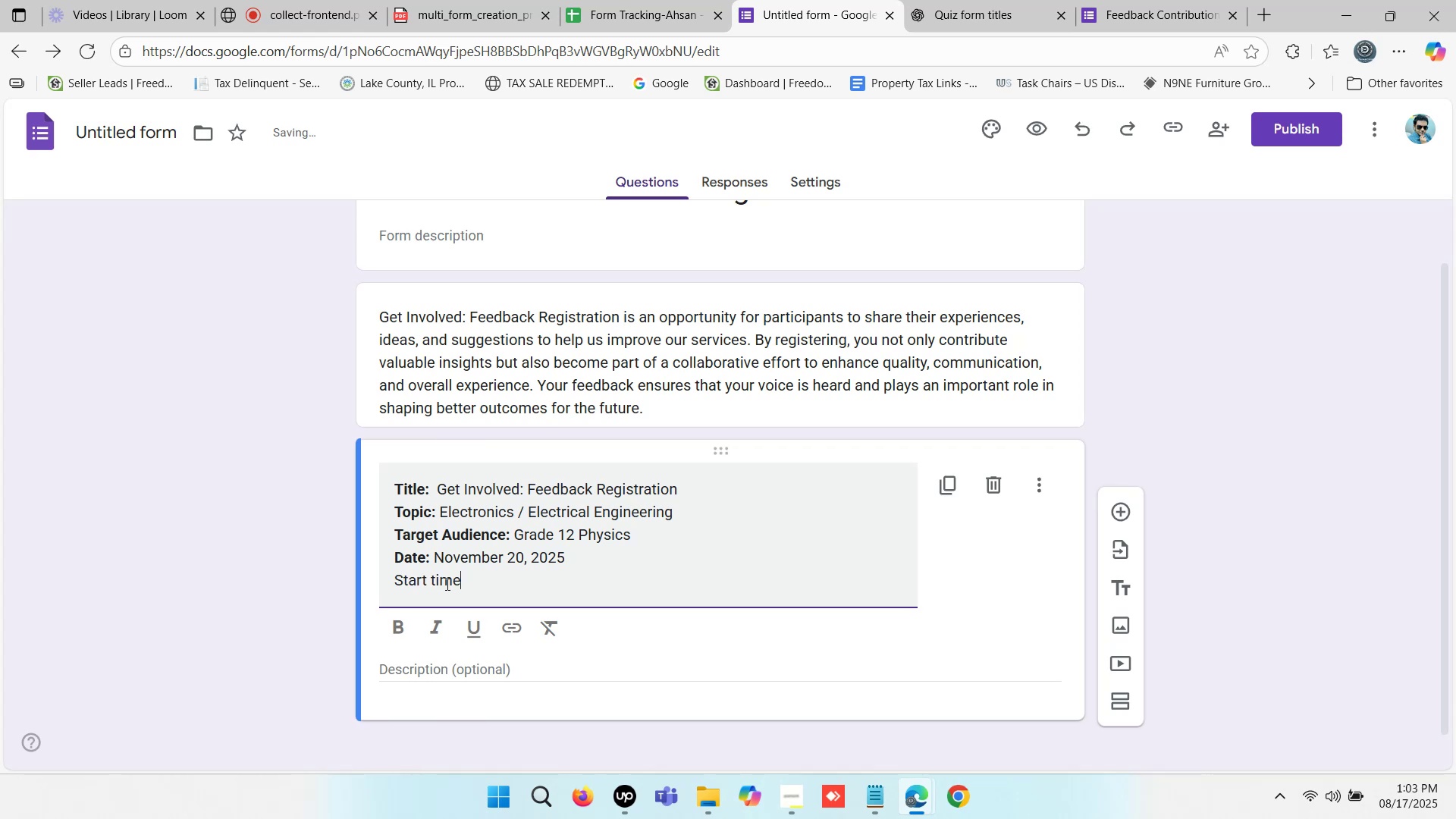 
left_click([435, 573])
 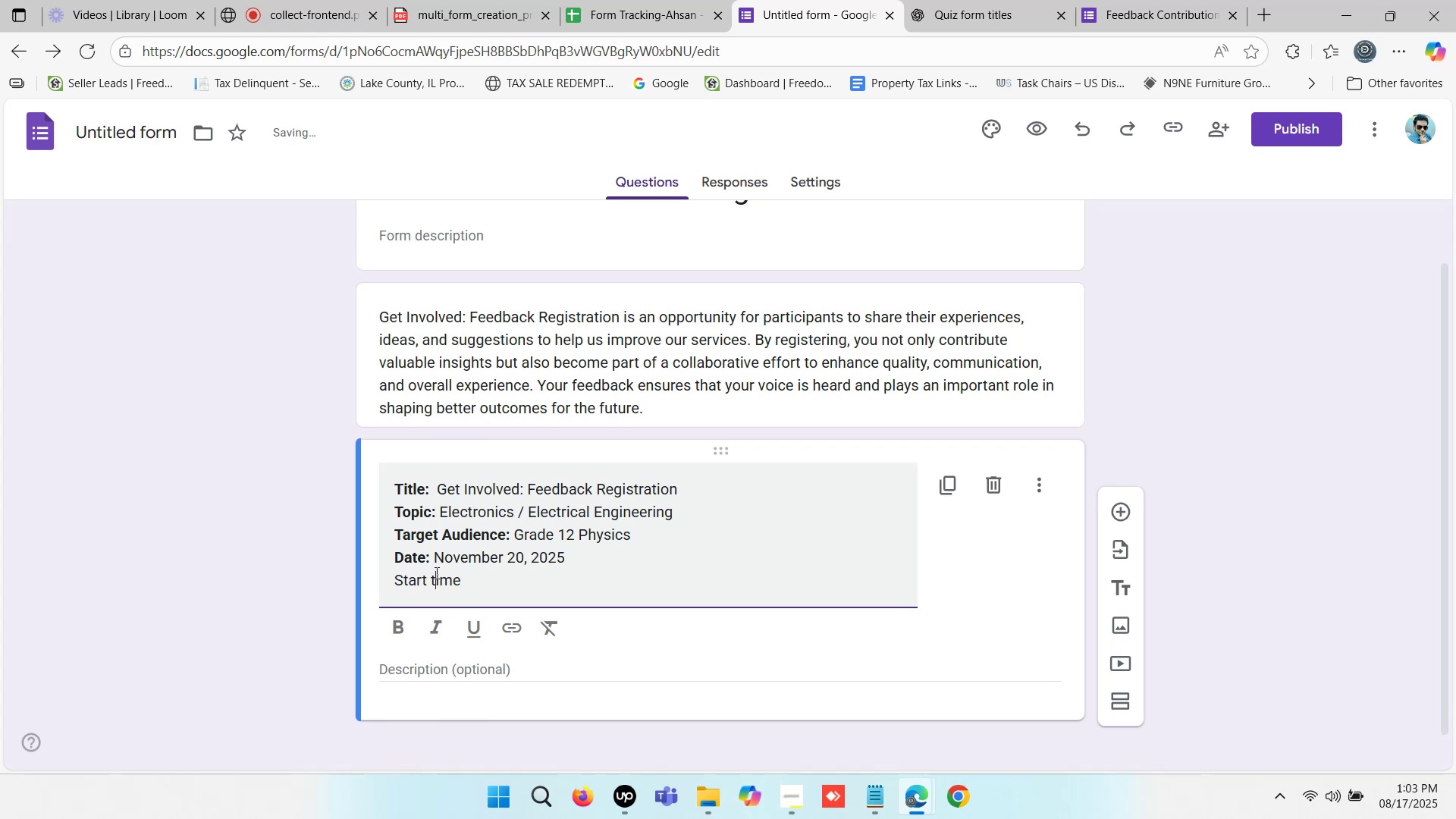 
key(Backspace)
 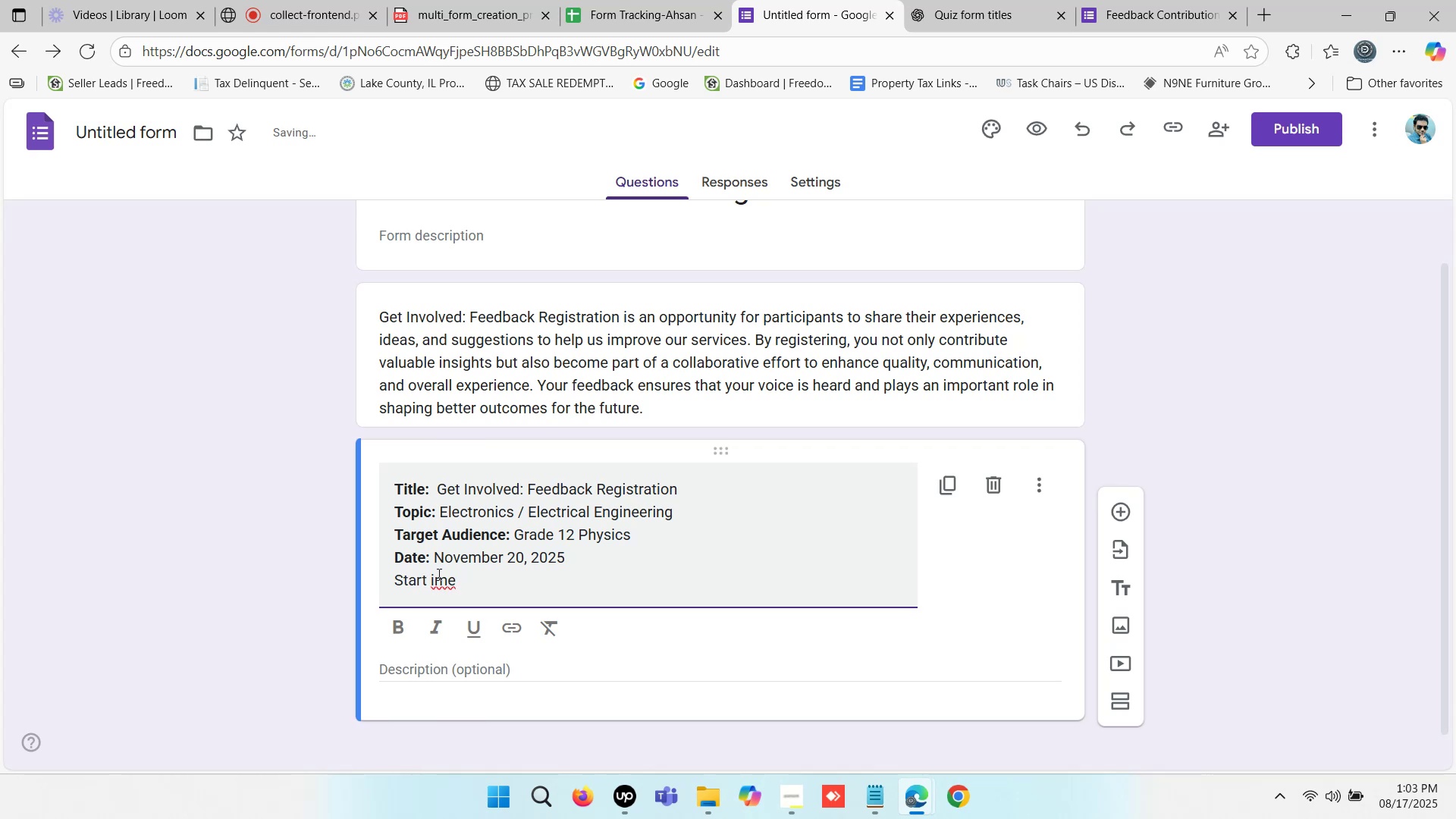 
key(Shift+ShiftLeft)
 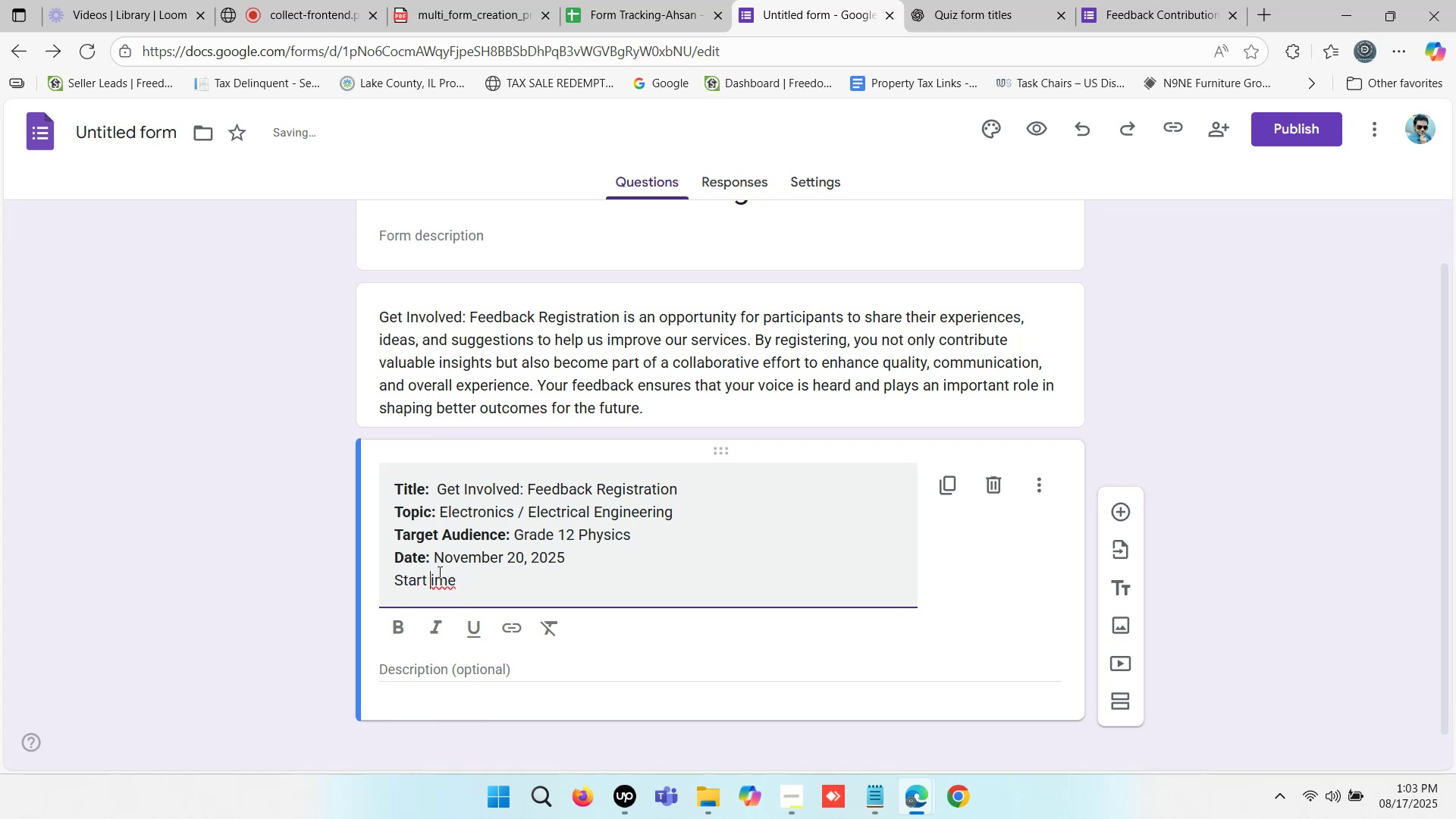 
key(Shift+T)
 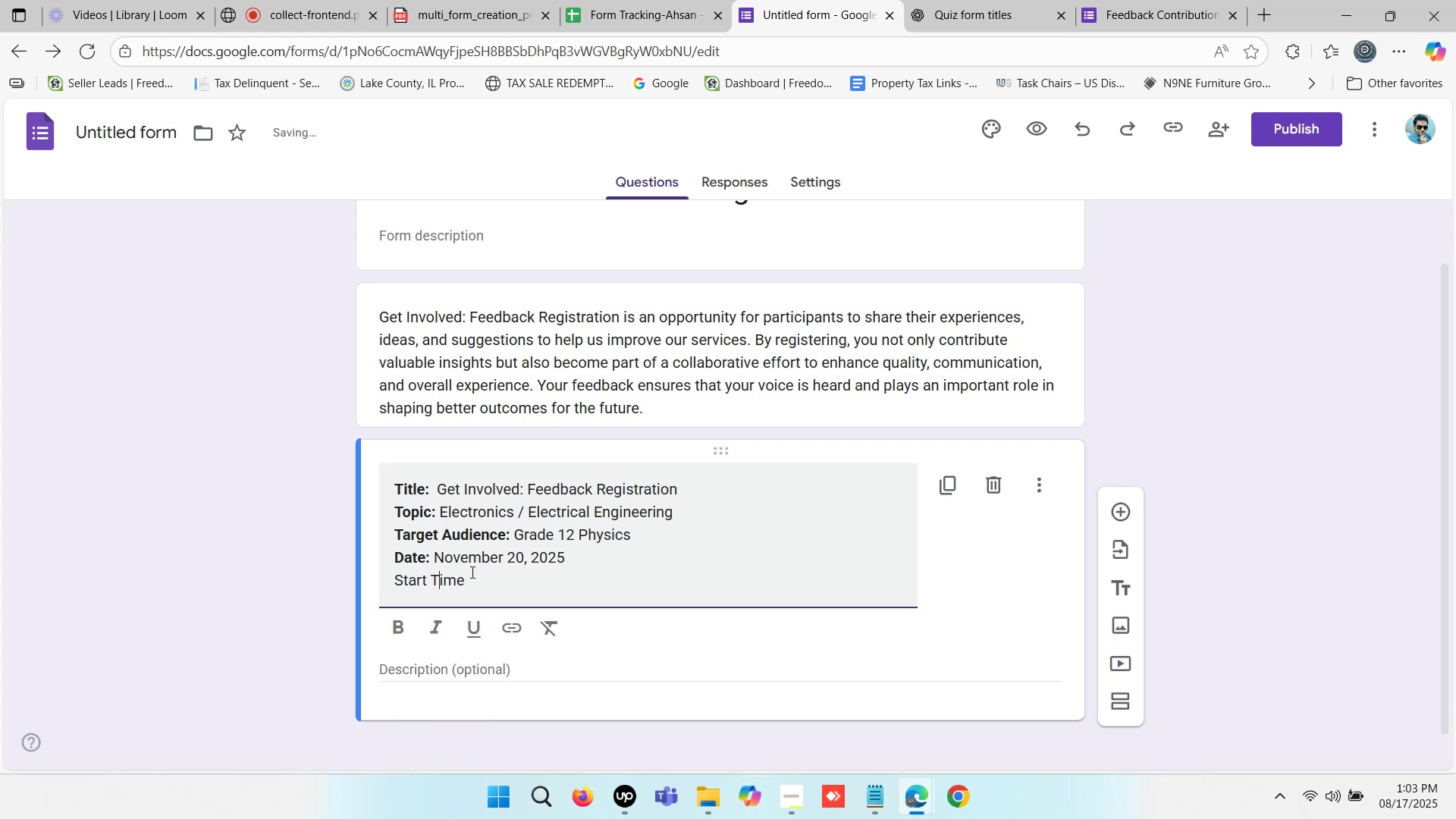 
left_click([490, 573])
 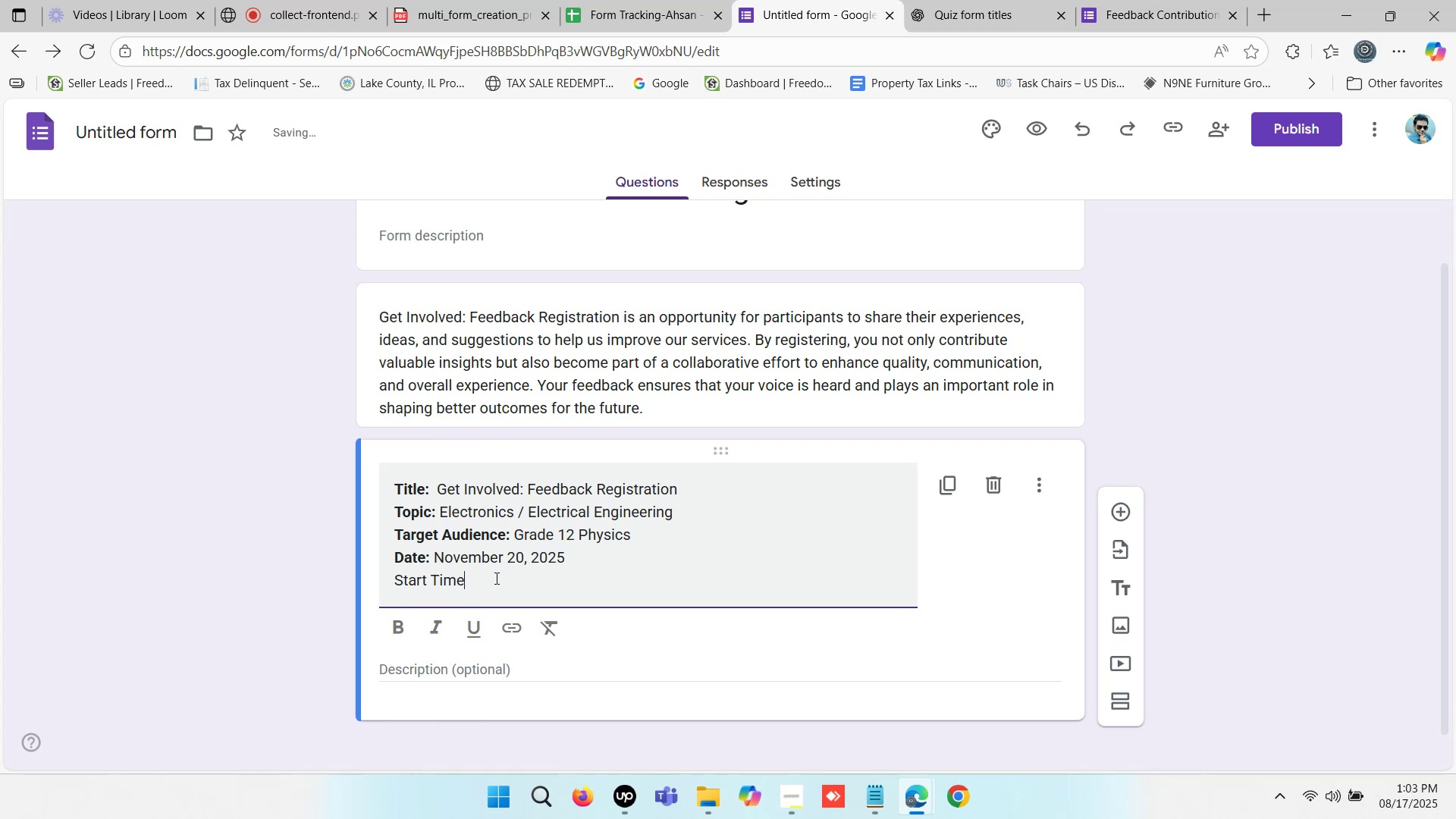 
key(Shift+Semicolon)
 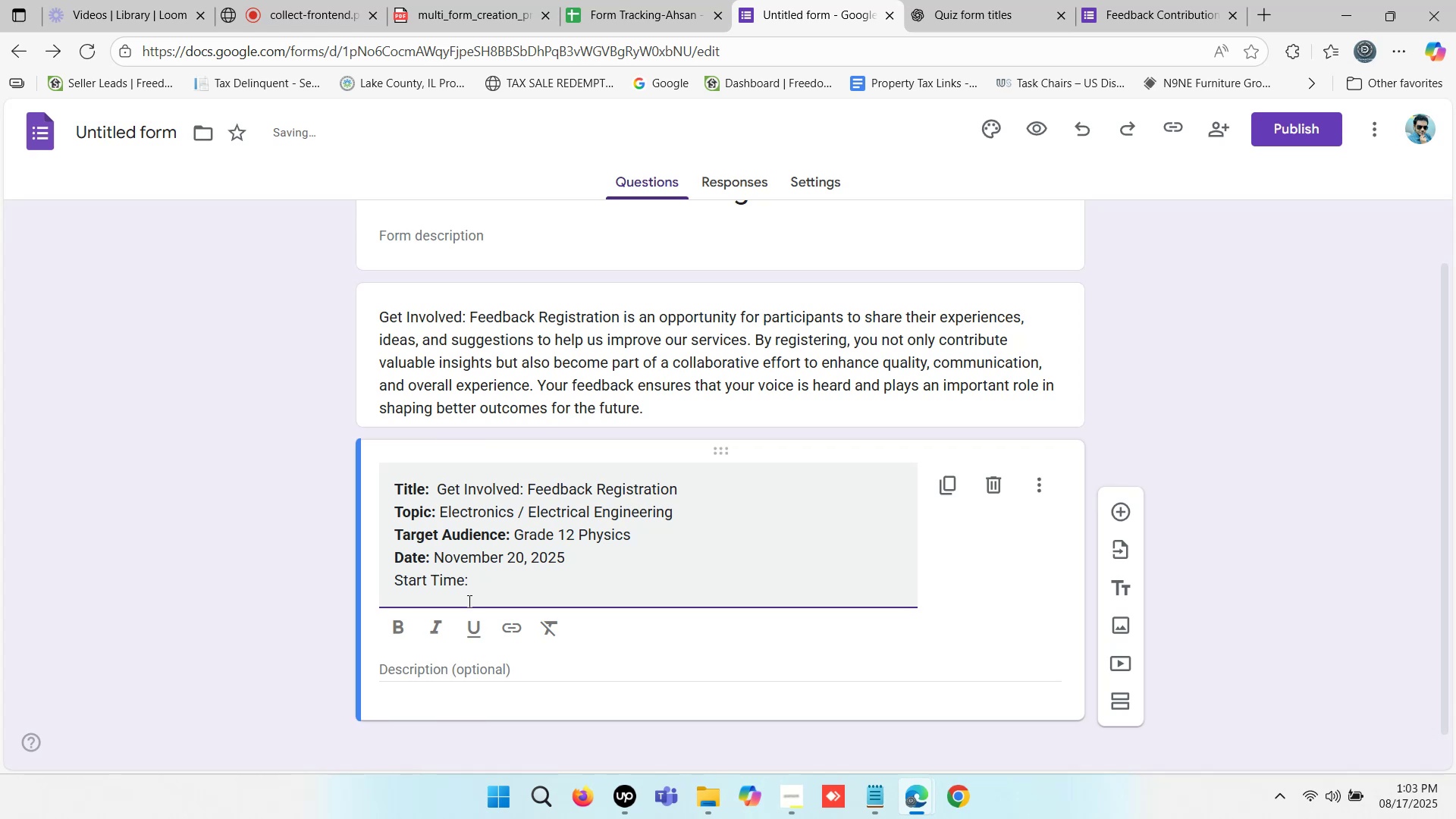 
left_click_drag(start_coordinate=[469, 582], to_coordinate=[155, 582])
 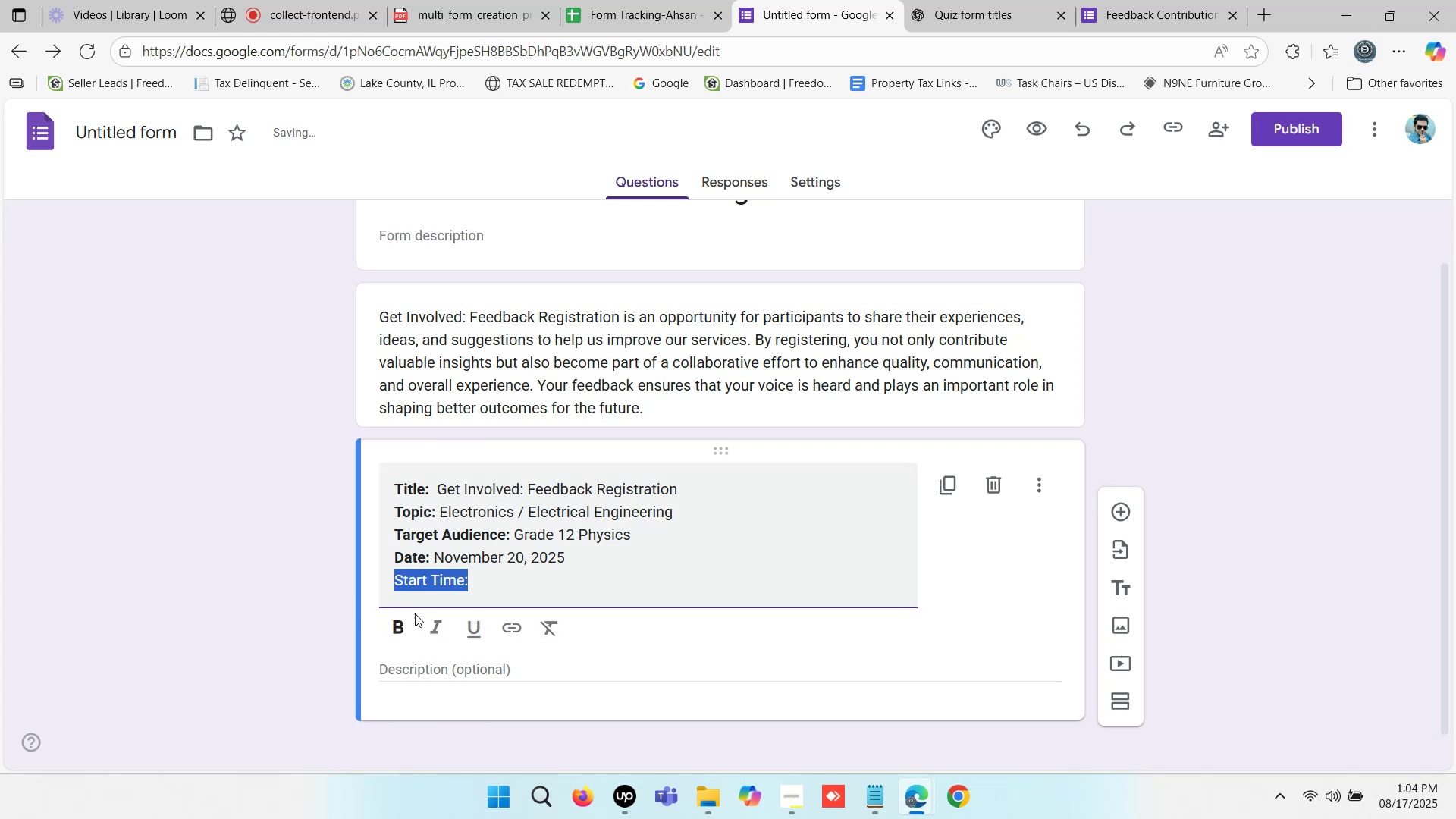 
left_click([410, 626])
 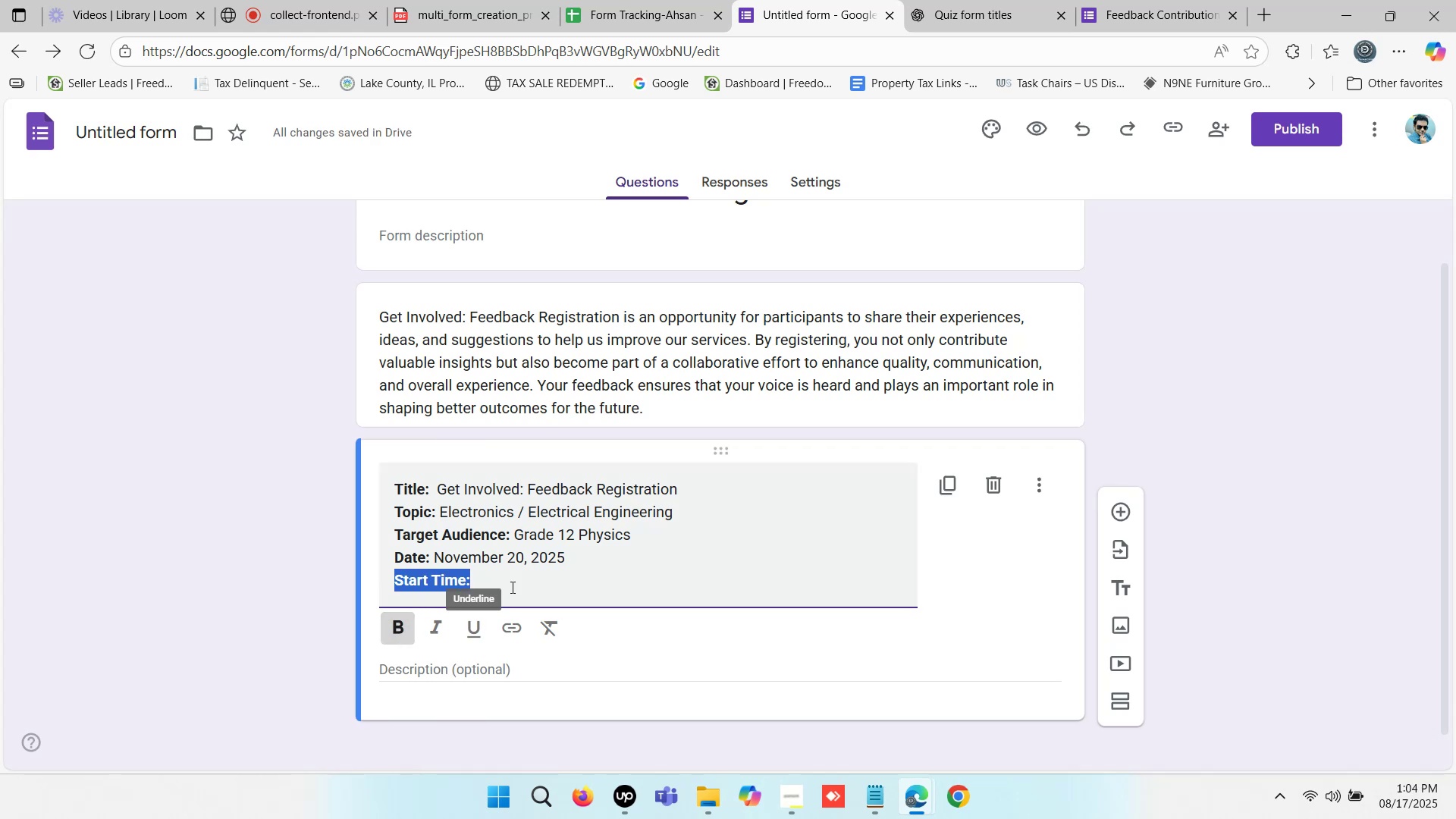 
left_click([512, 587])
 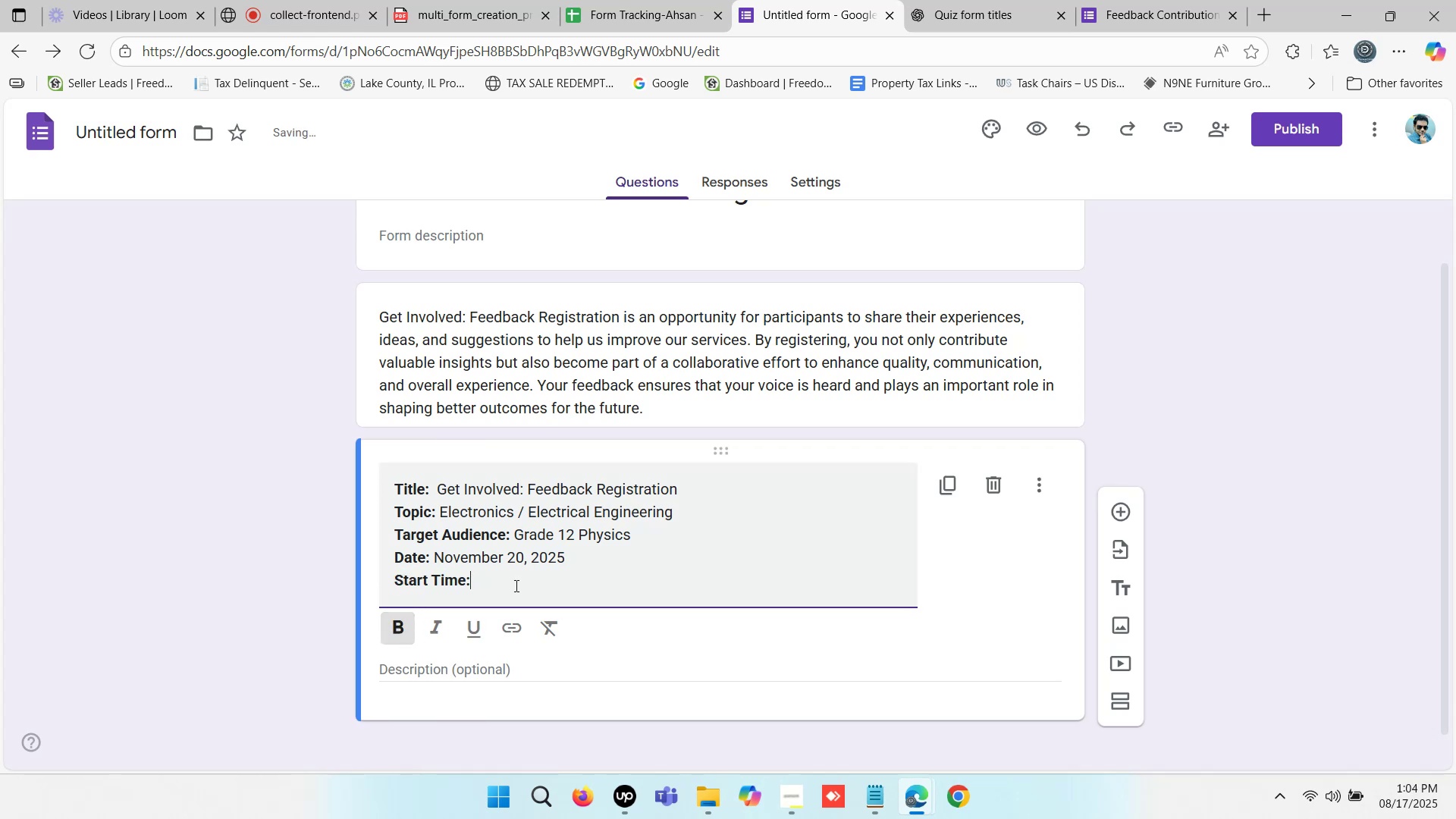 
type( b)
key(Backspace)
type(10.00AM)
 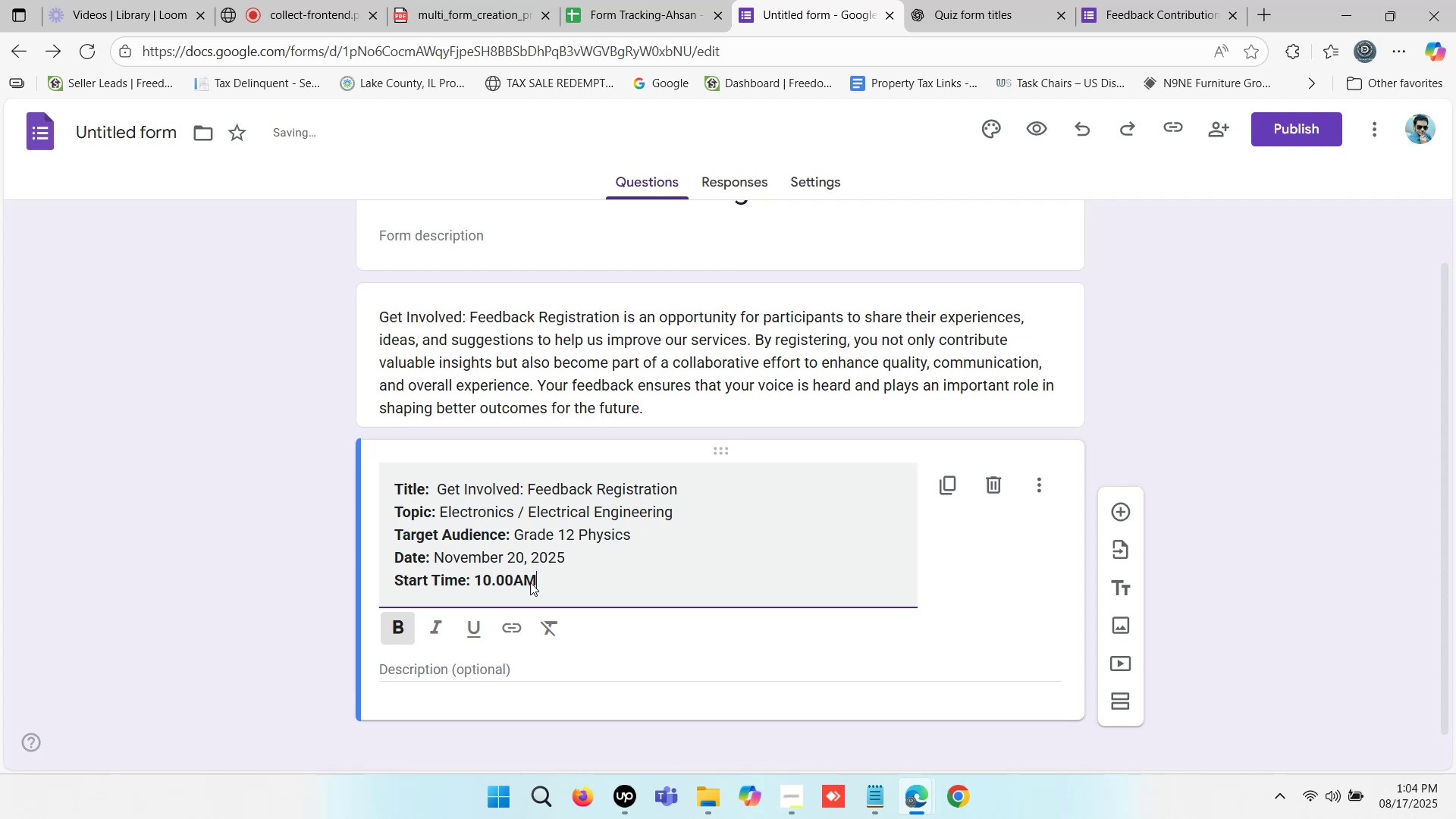 
left_click([512, 576])
 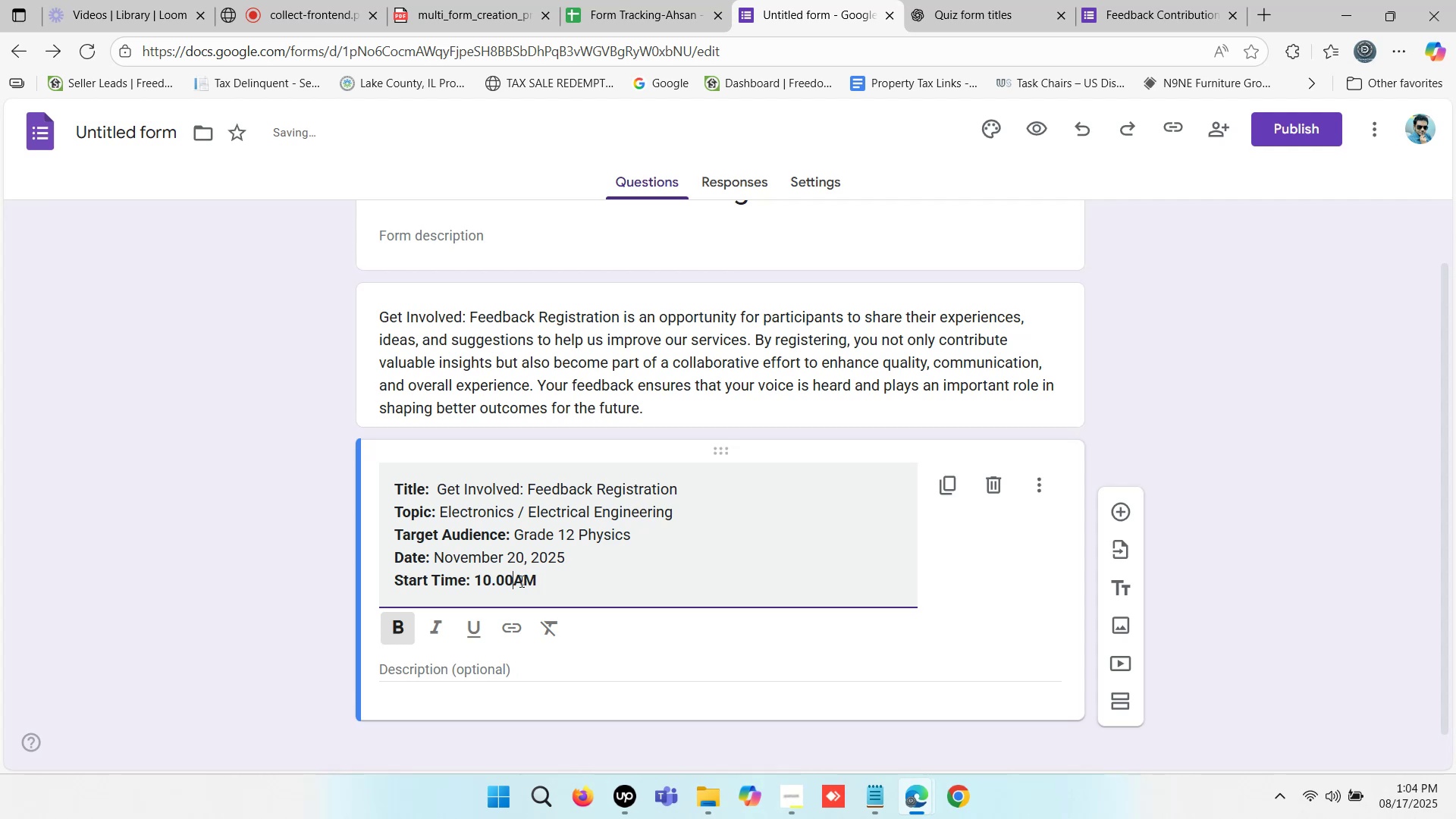 
key(Space)
 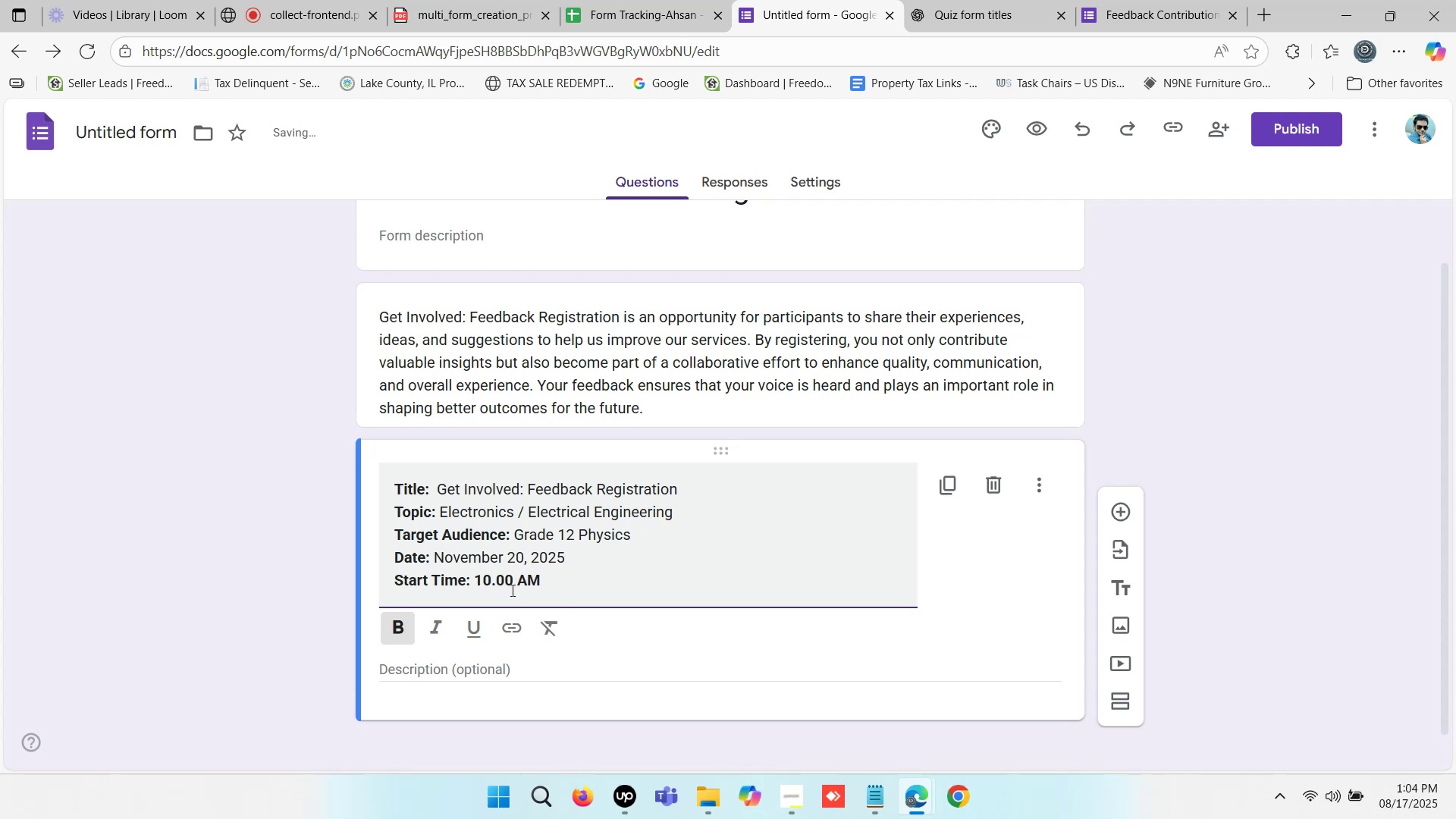 
left_click([513, 578])
 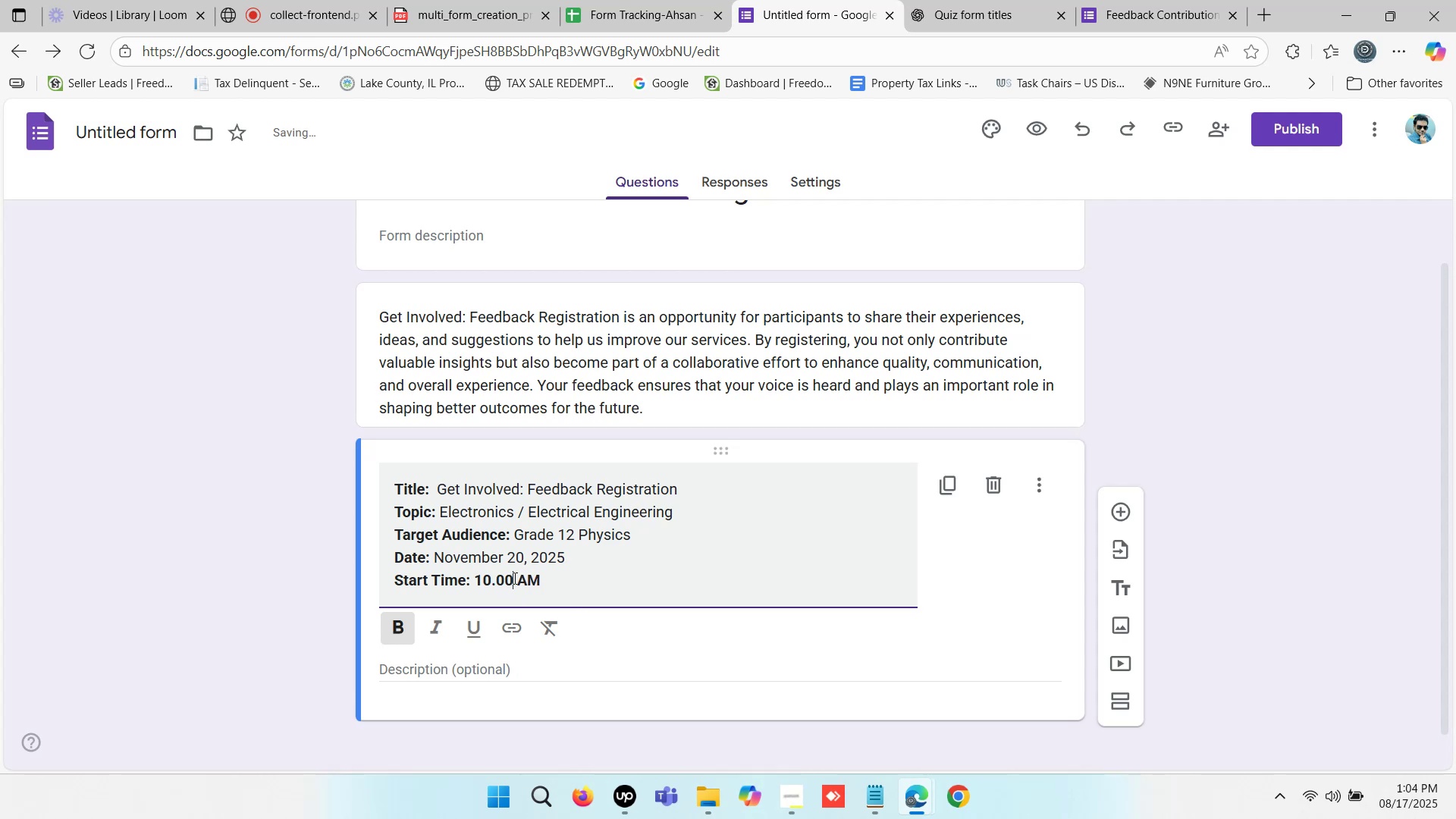 
key(Backspace)
key(Backspace)
key(Backspace)
type(:00)
 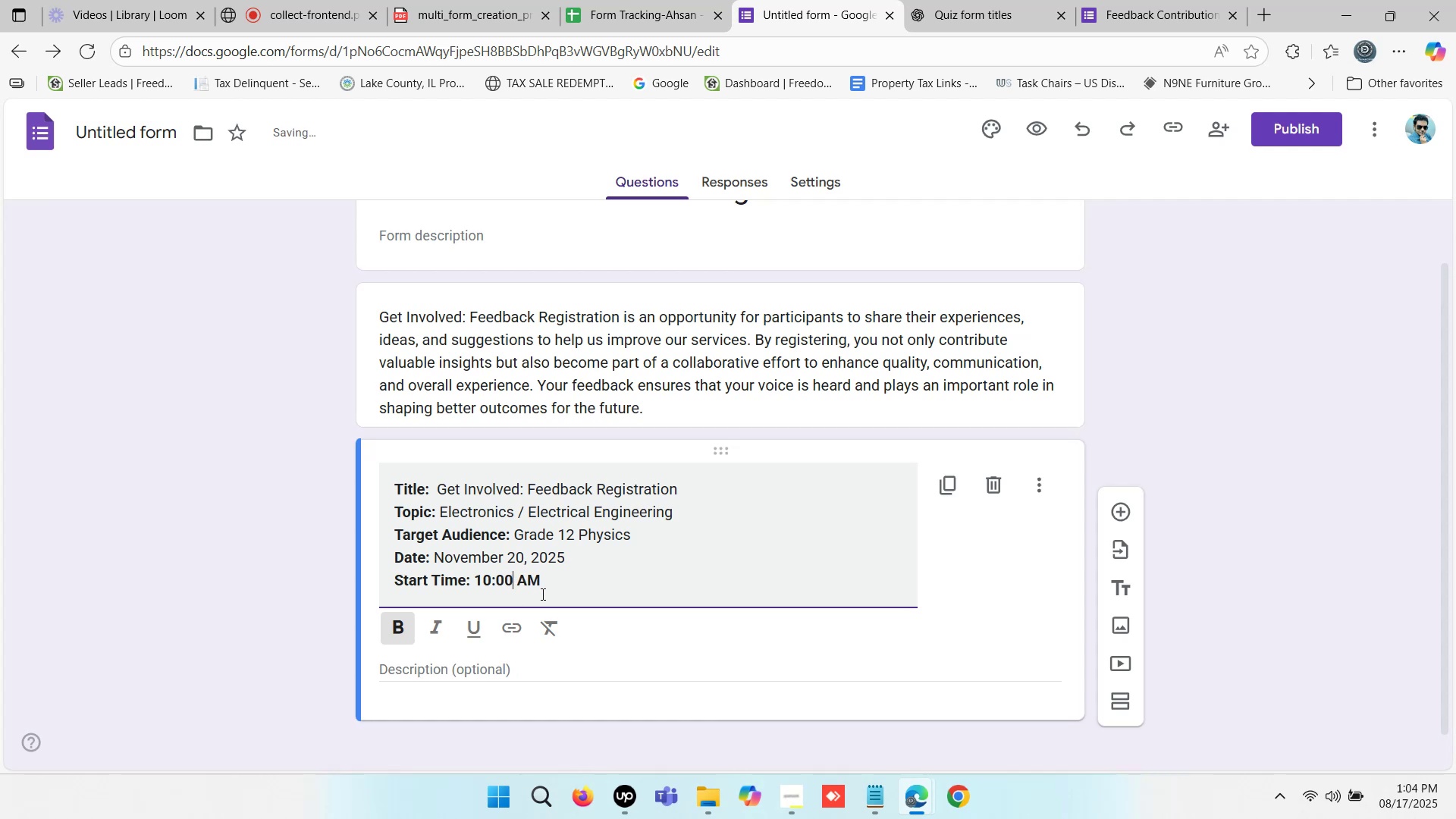 
left_click_drag(start_coordinate=[558, 574], to_coordinate=[476, 583])
 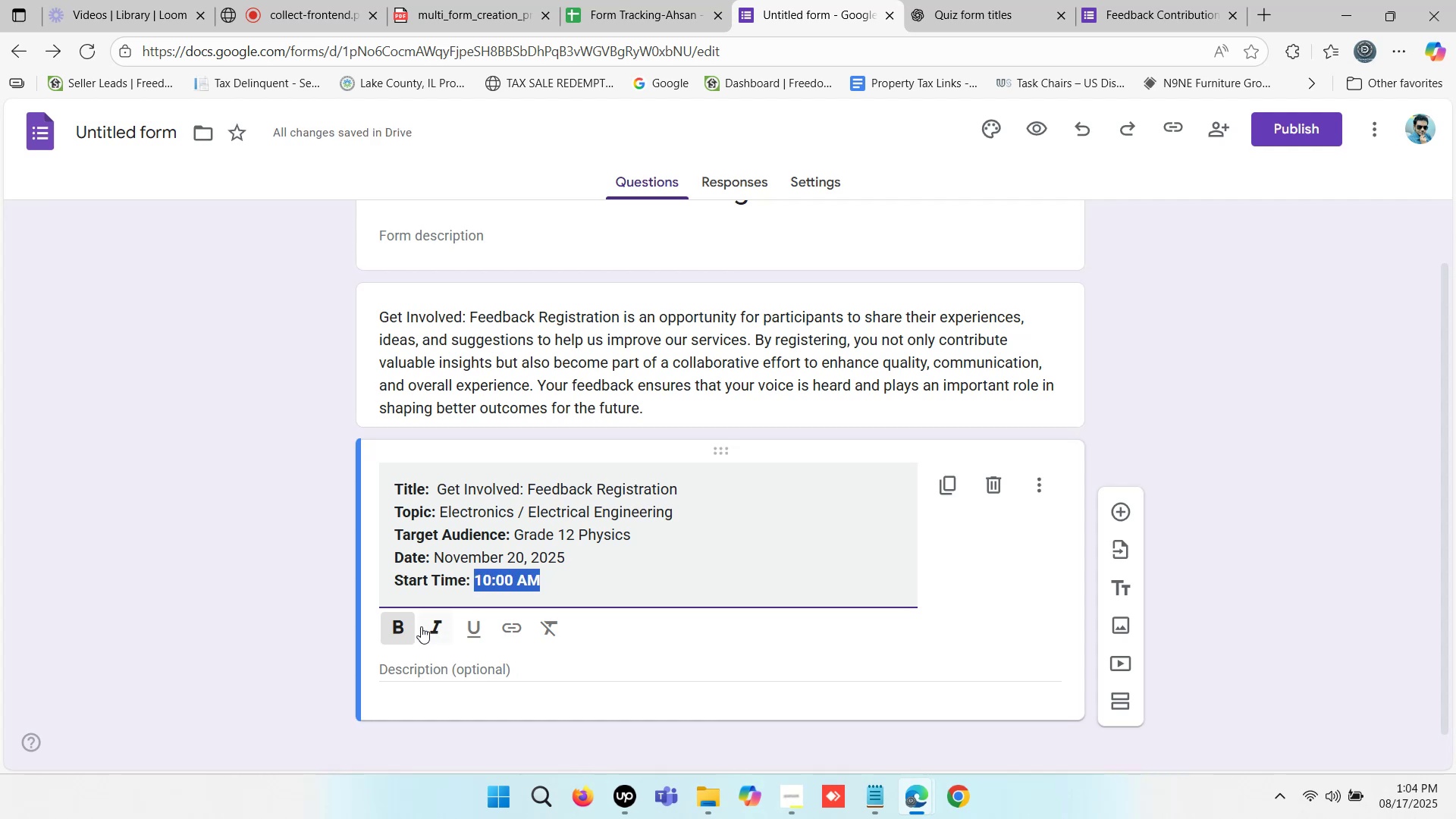 
left_click([403, 626])
 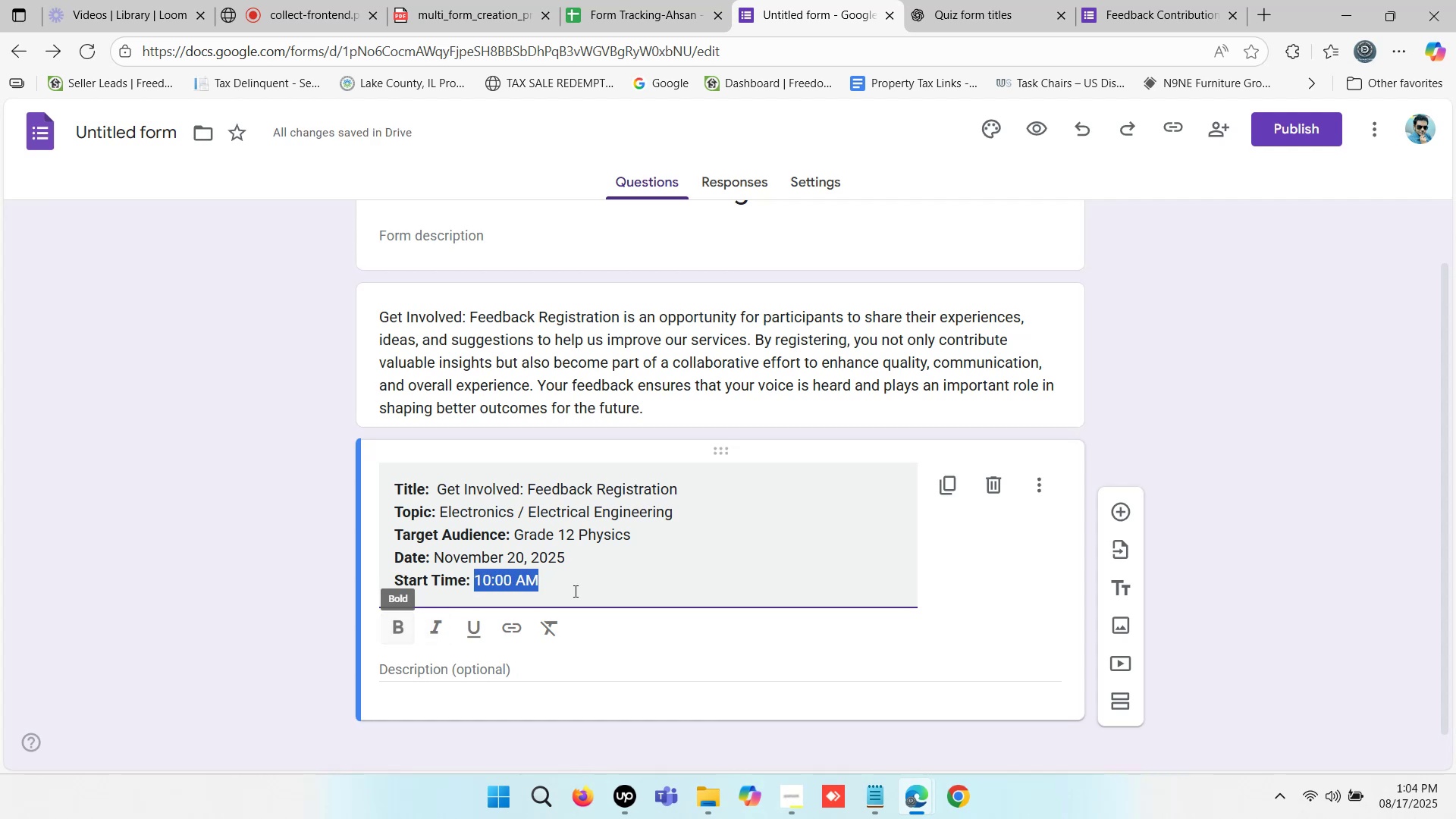 
left_click([575, 588])
 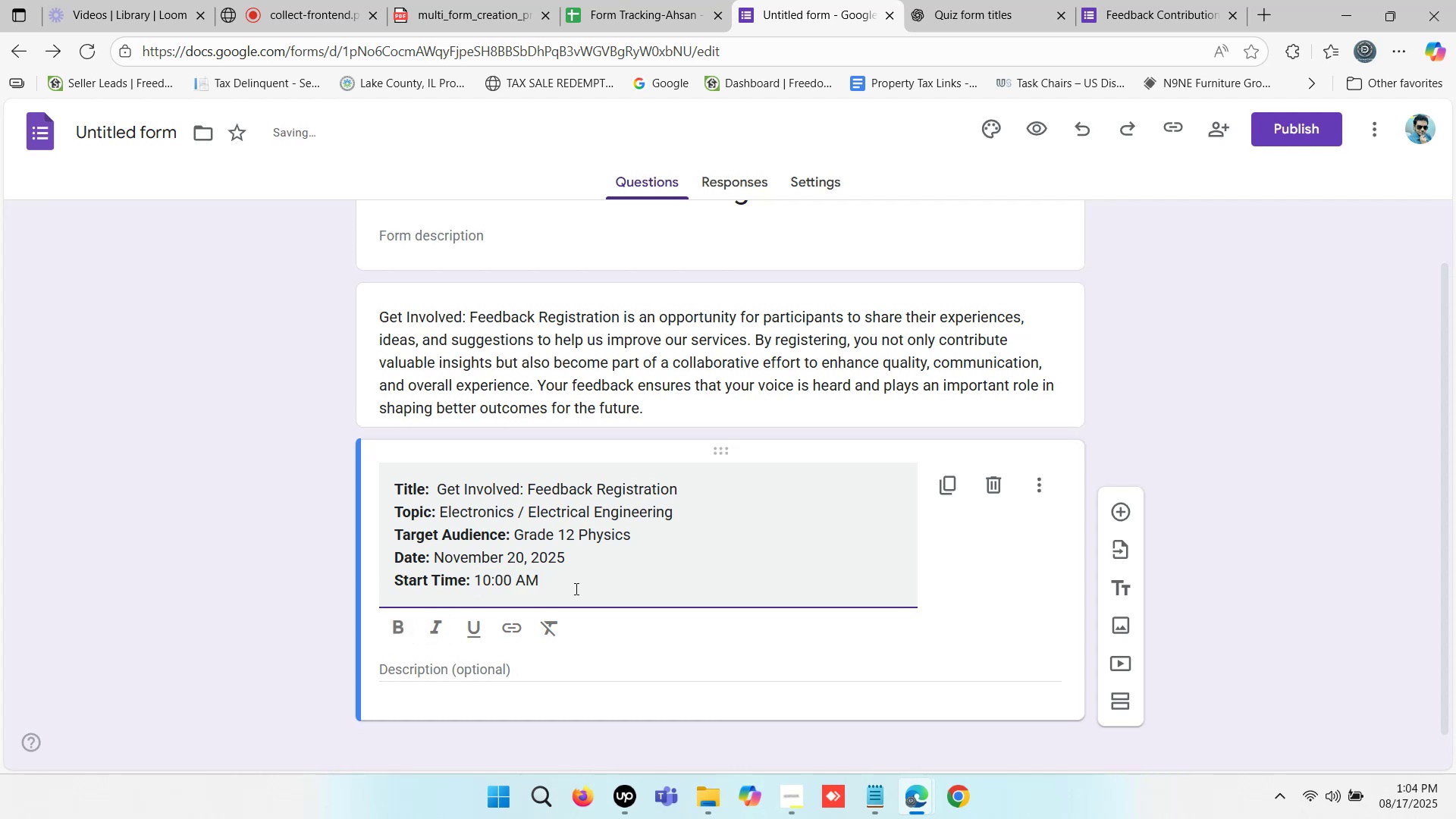 
key(Enter)
 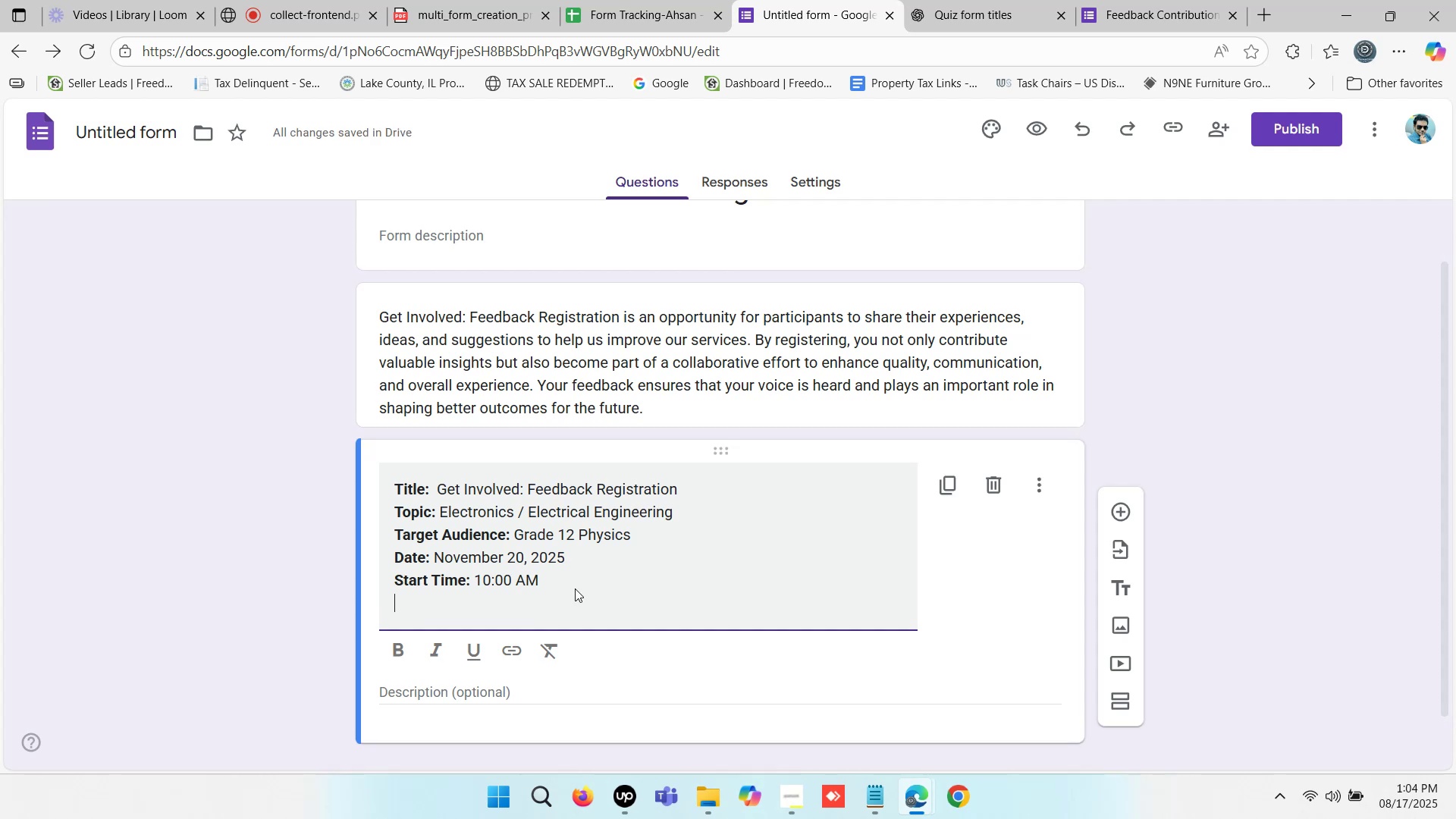 
wait(8.17)
 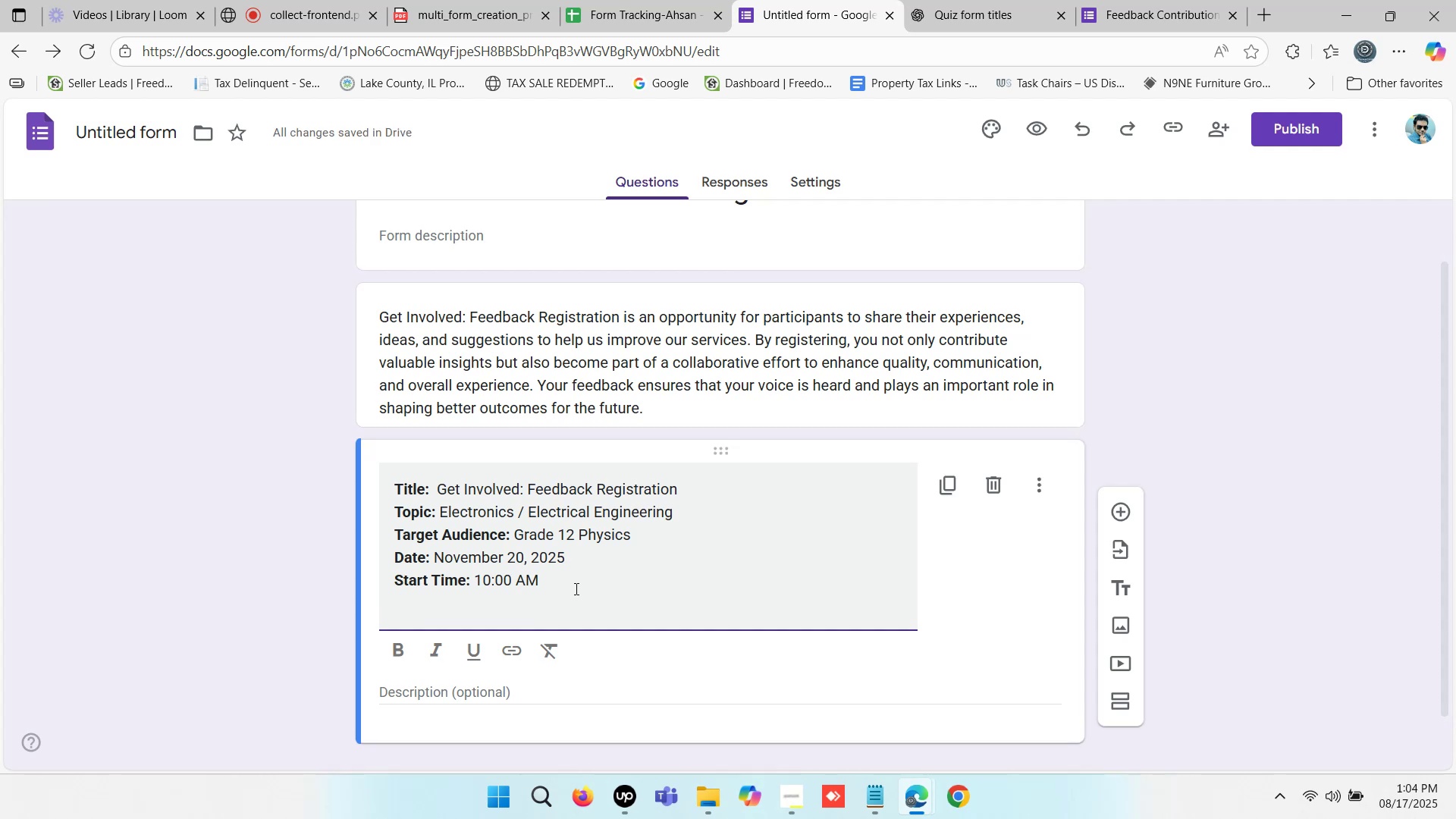 
type(End Time: )
 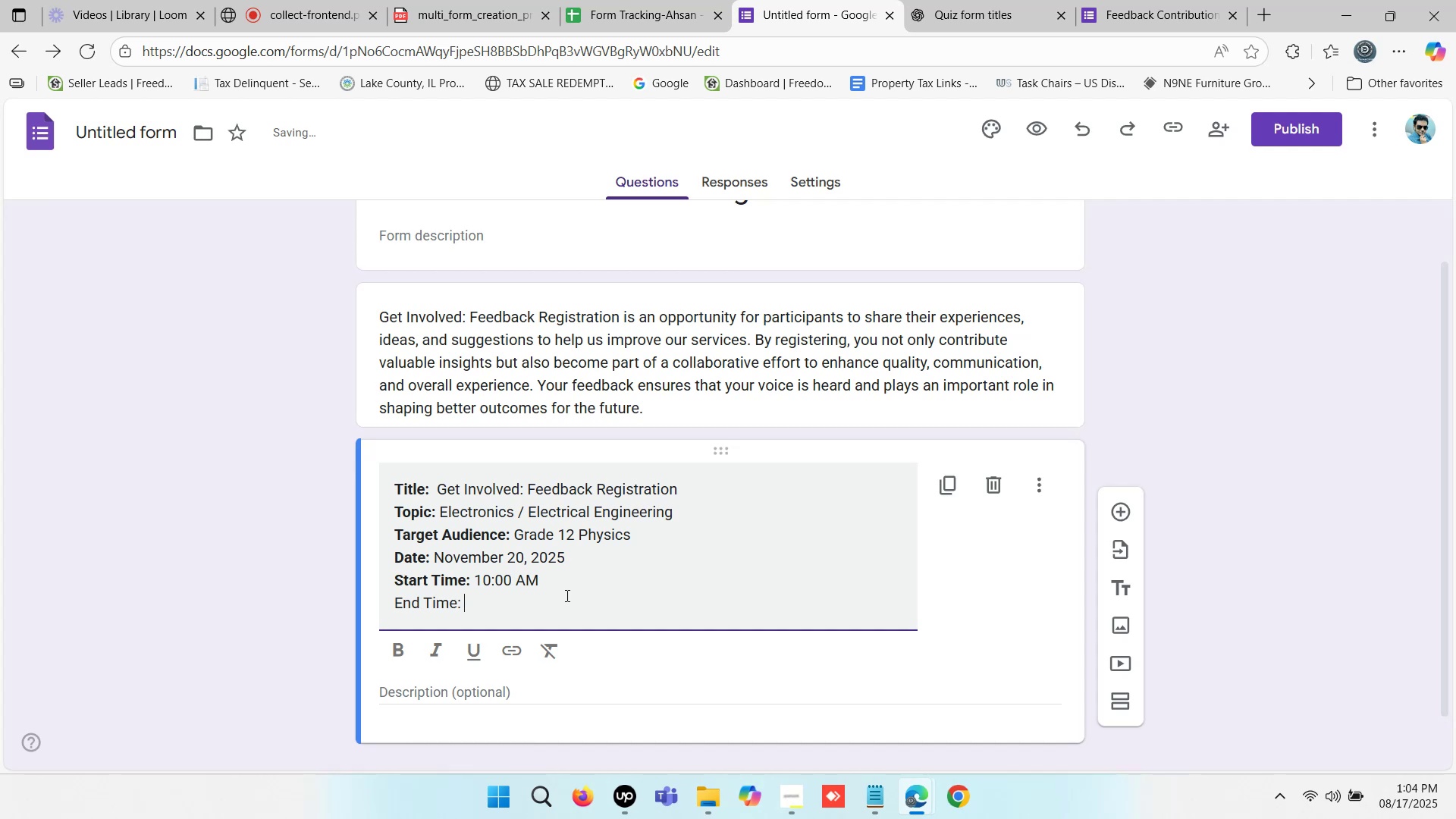 
left_click_drag(start_coordinate=[462, 604], to_coordinate=[353, 604])
 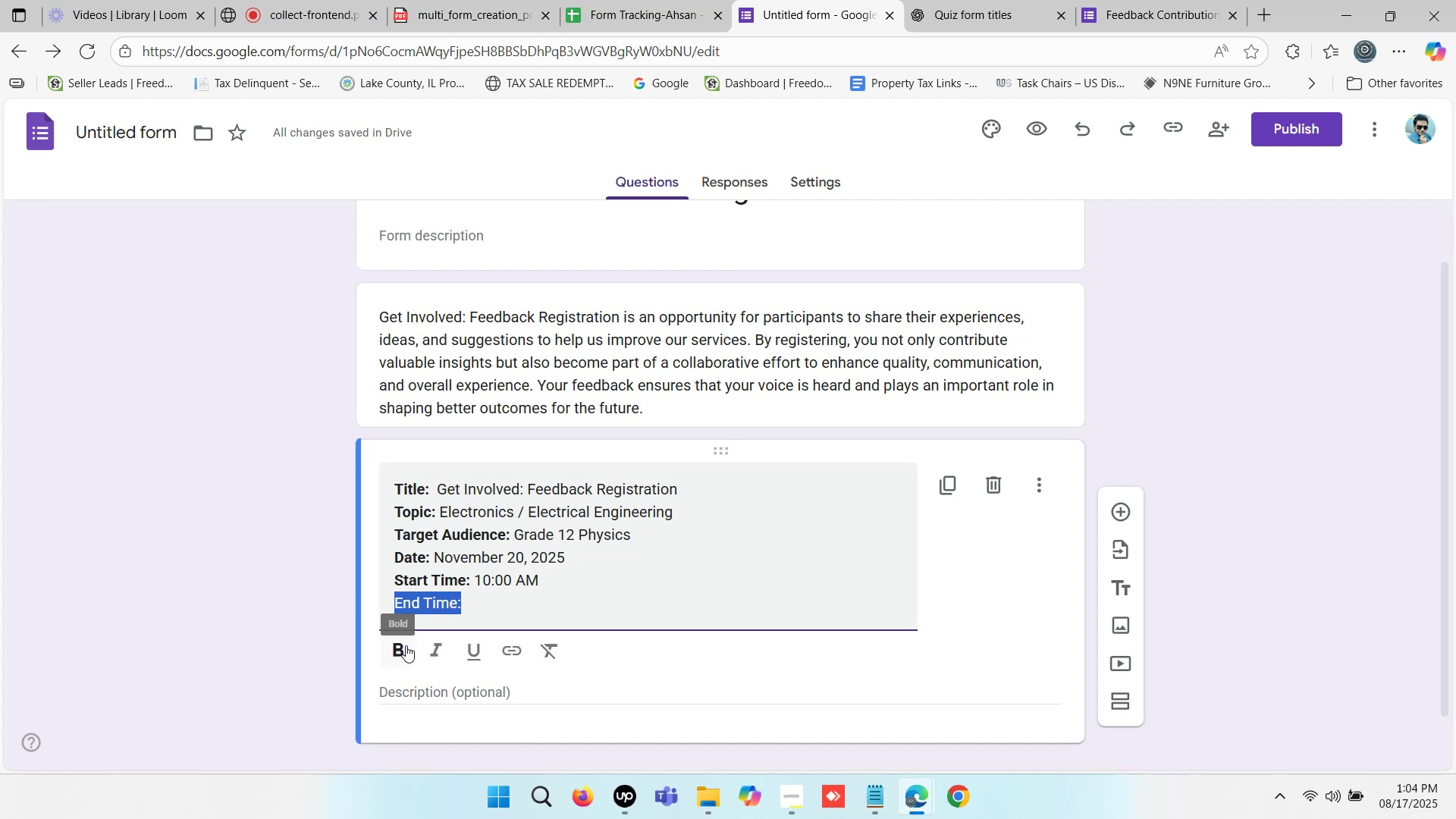 
left_click([406, 645])
 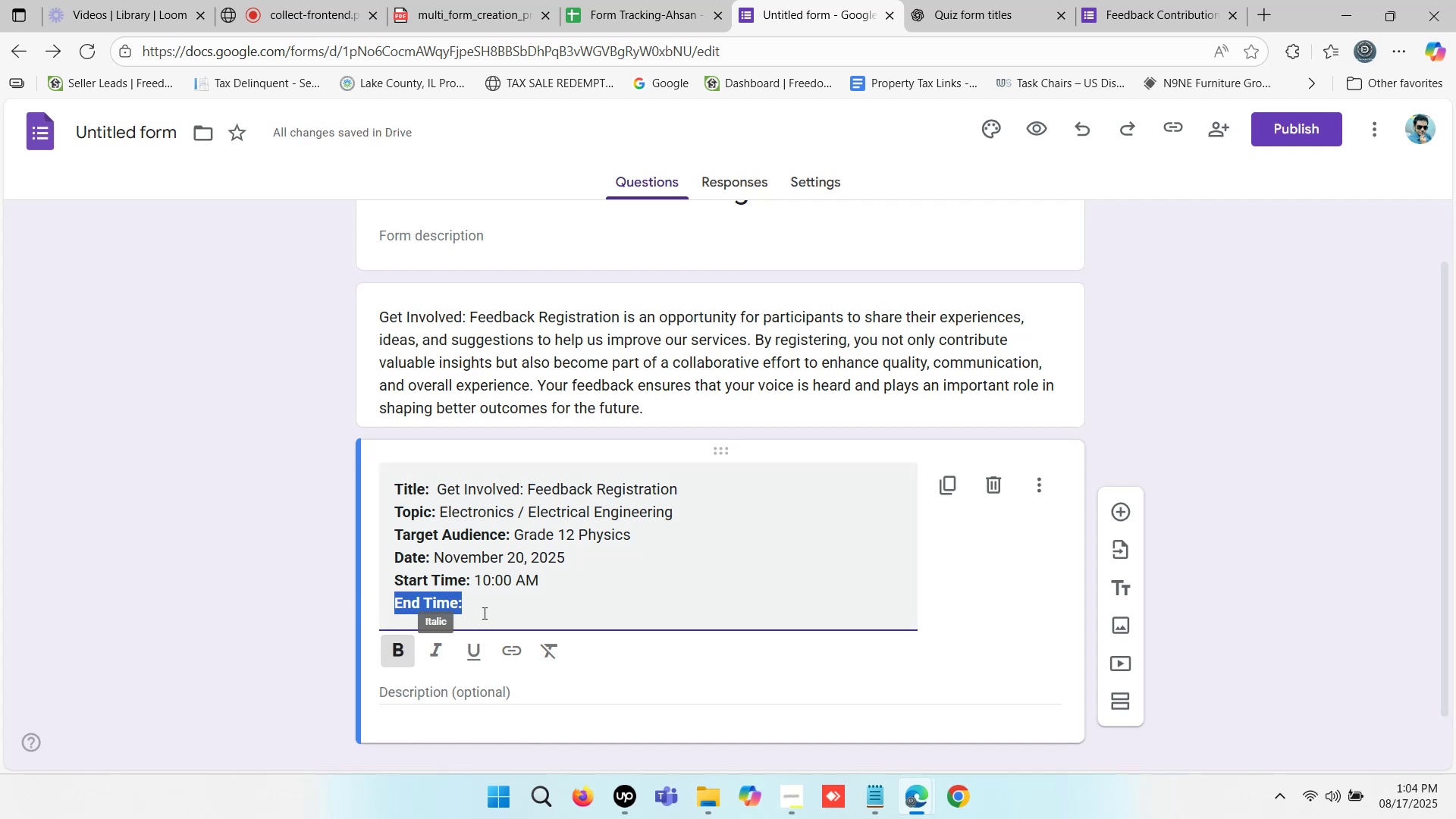 
left_click([494, 605])
 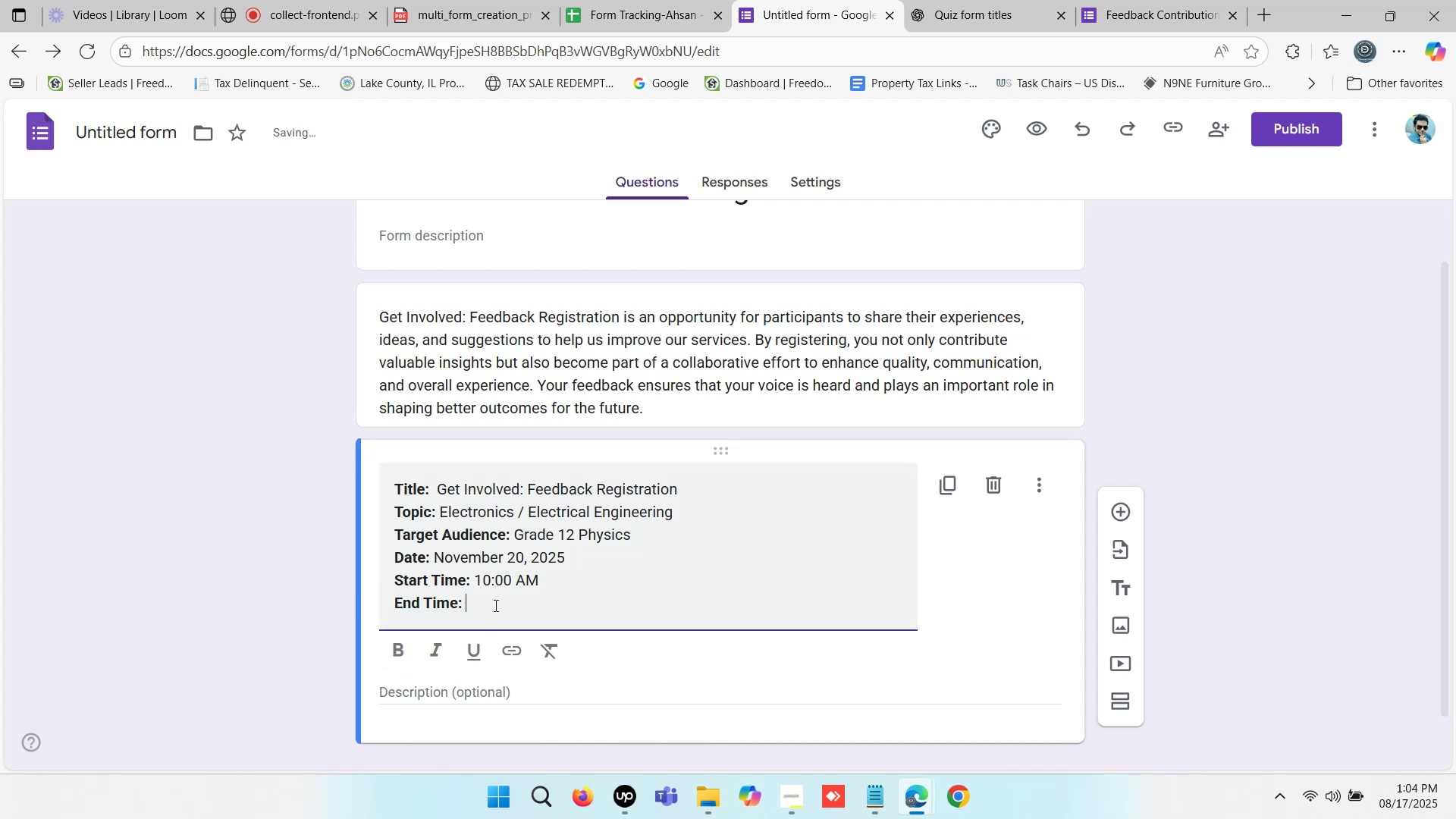 
type(11;)
key(Backspace)
type(:30 AM)
 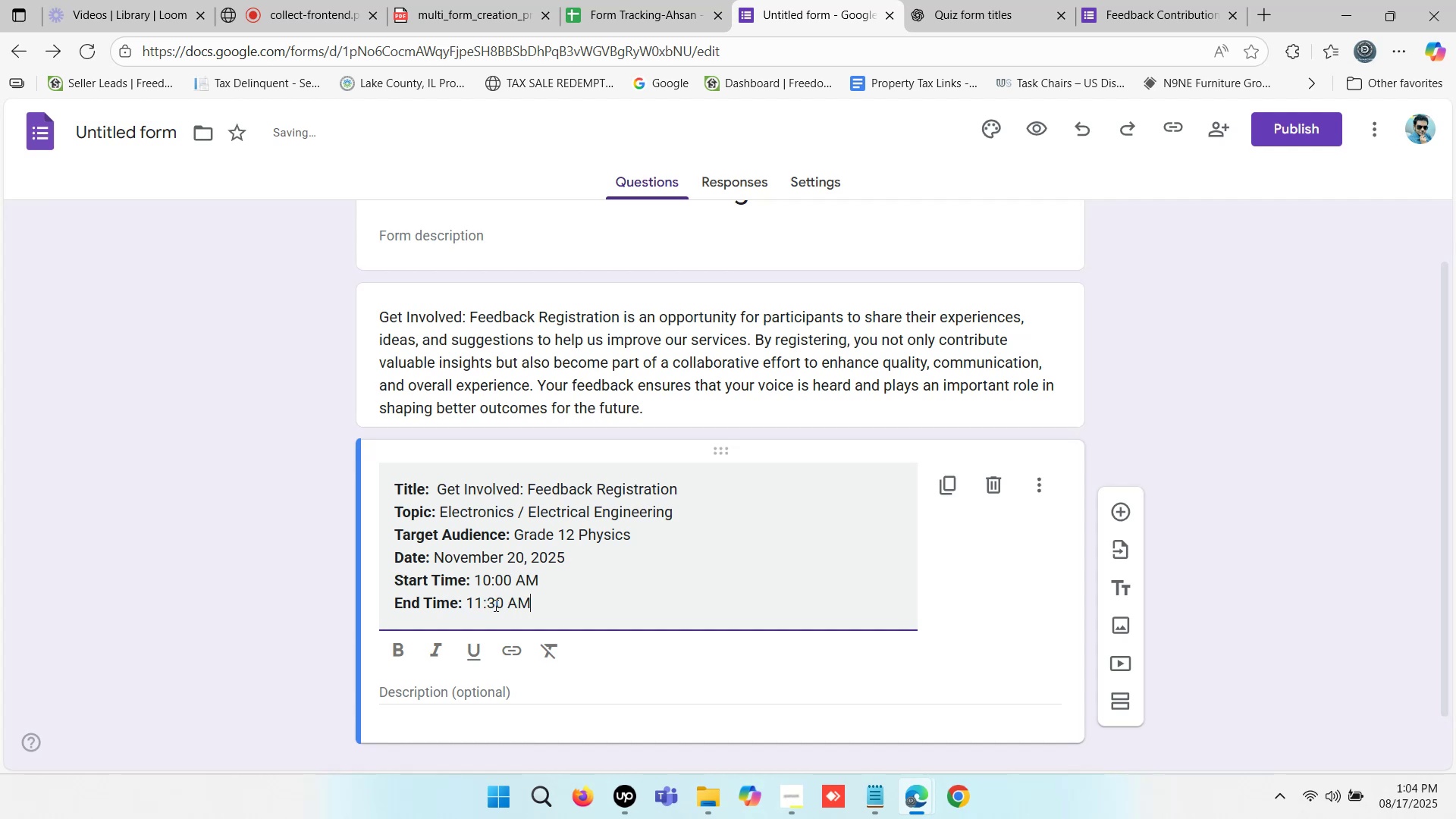 
left_click_drag(start_coordinate=[476, 580], to_coordinate=[535, 595])
 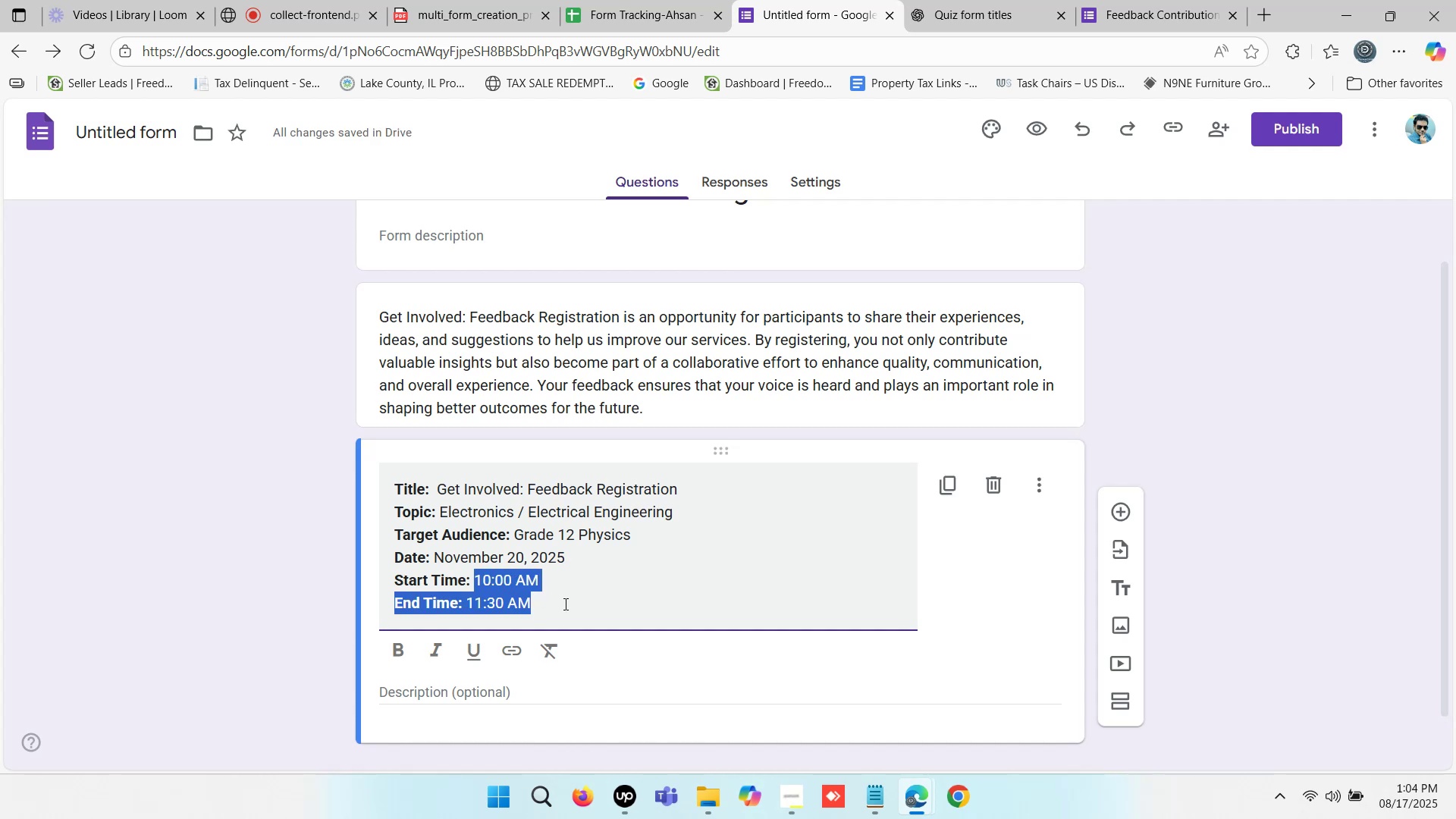 
left_click([564, 604])
 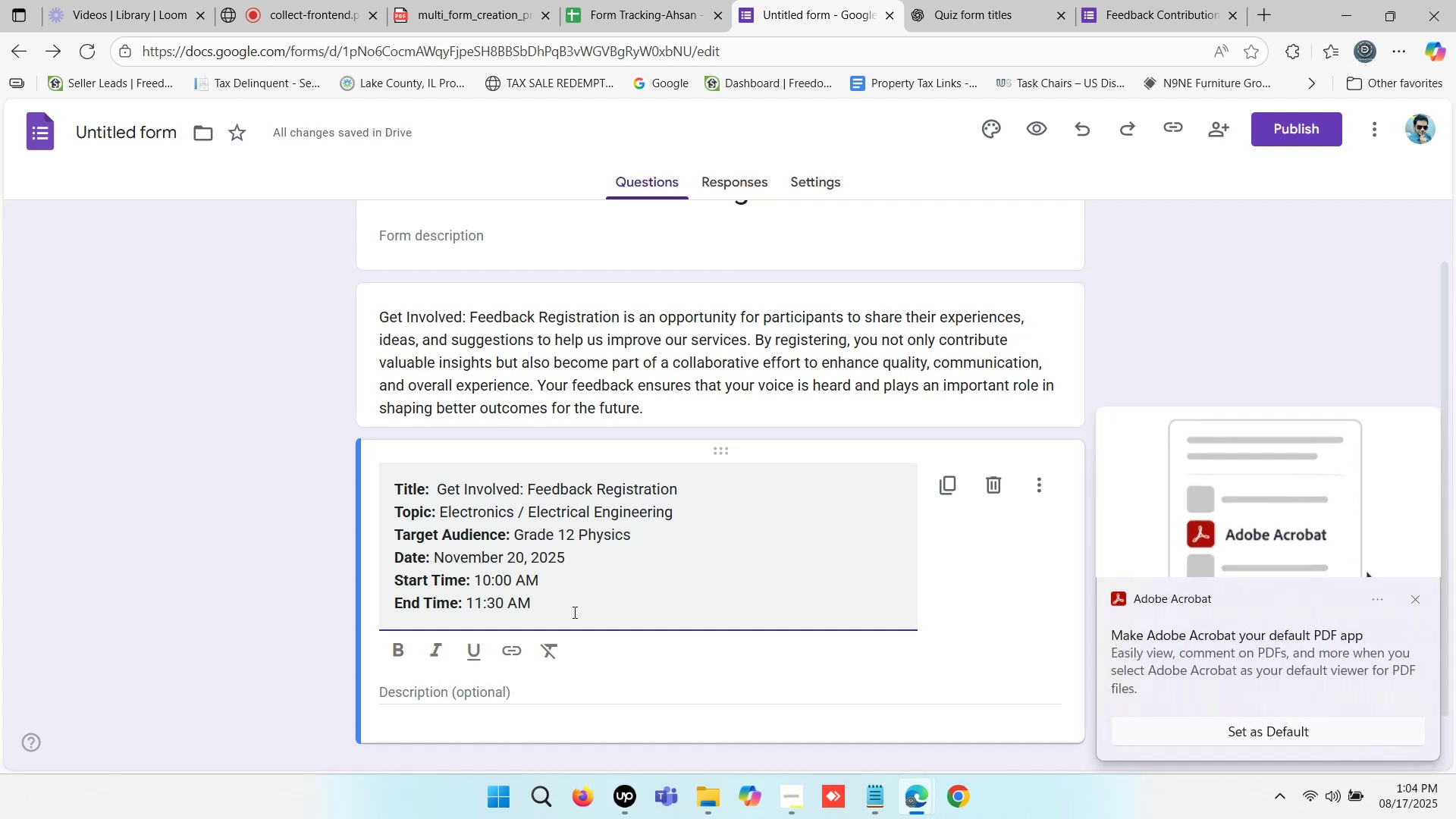 
key(Shift+Enter)
 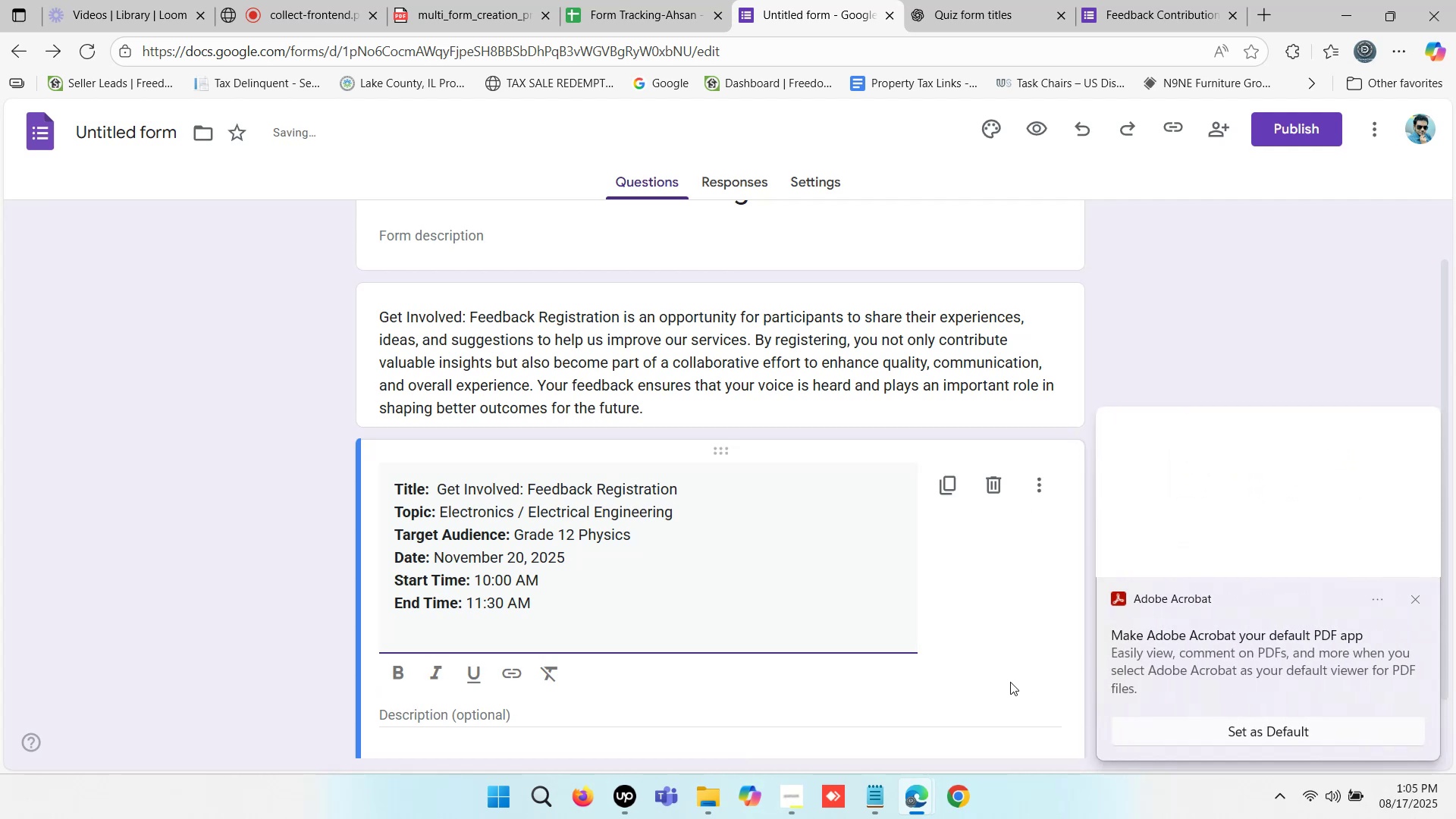 
left_click([1414, 599])
 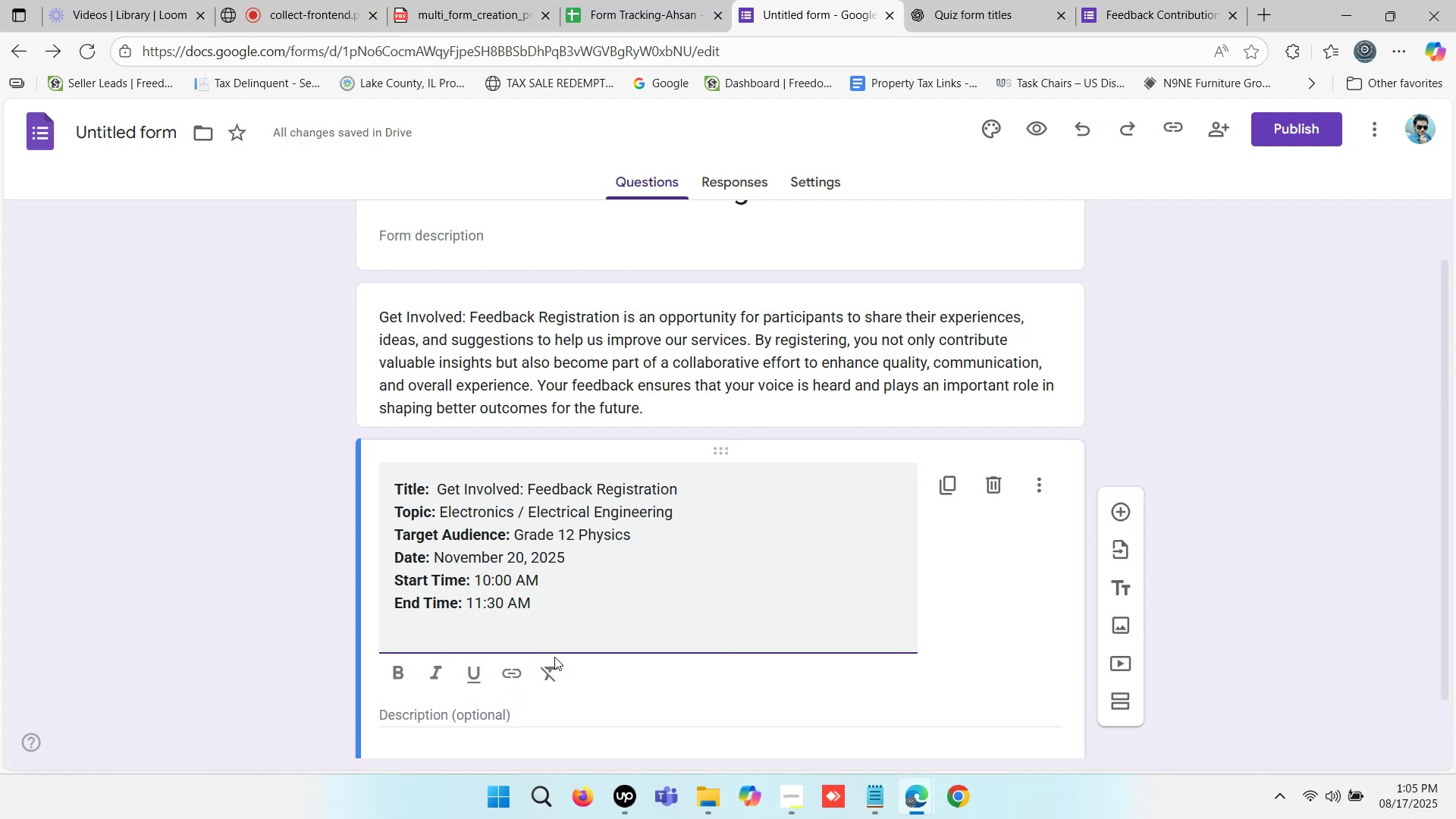 
type(Duration )
key(Backspace)
type(: )
 